 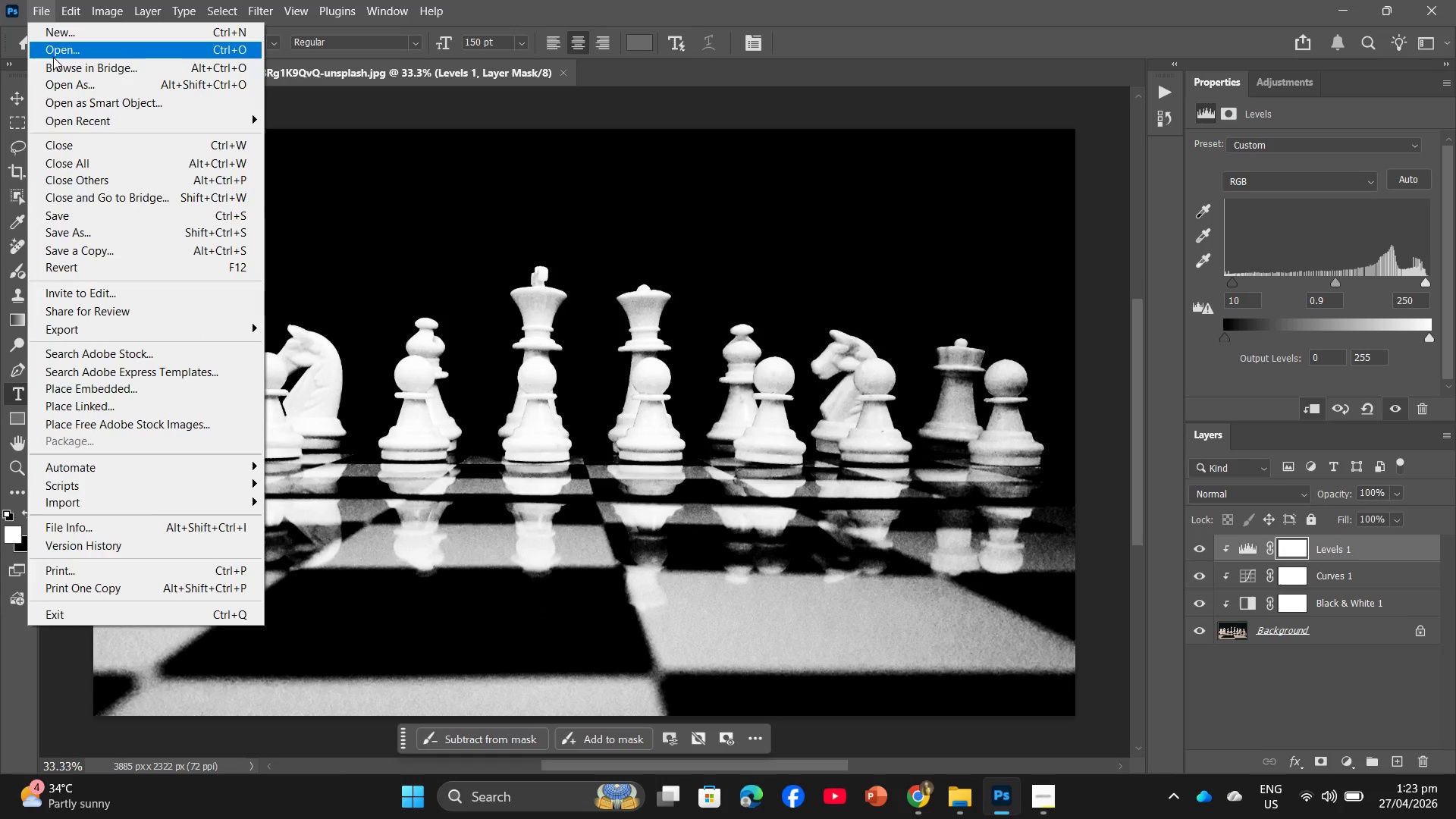 
left_click([101, 234])
 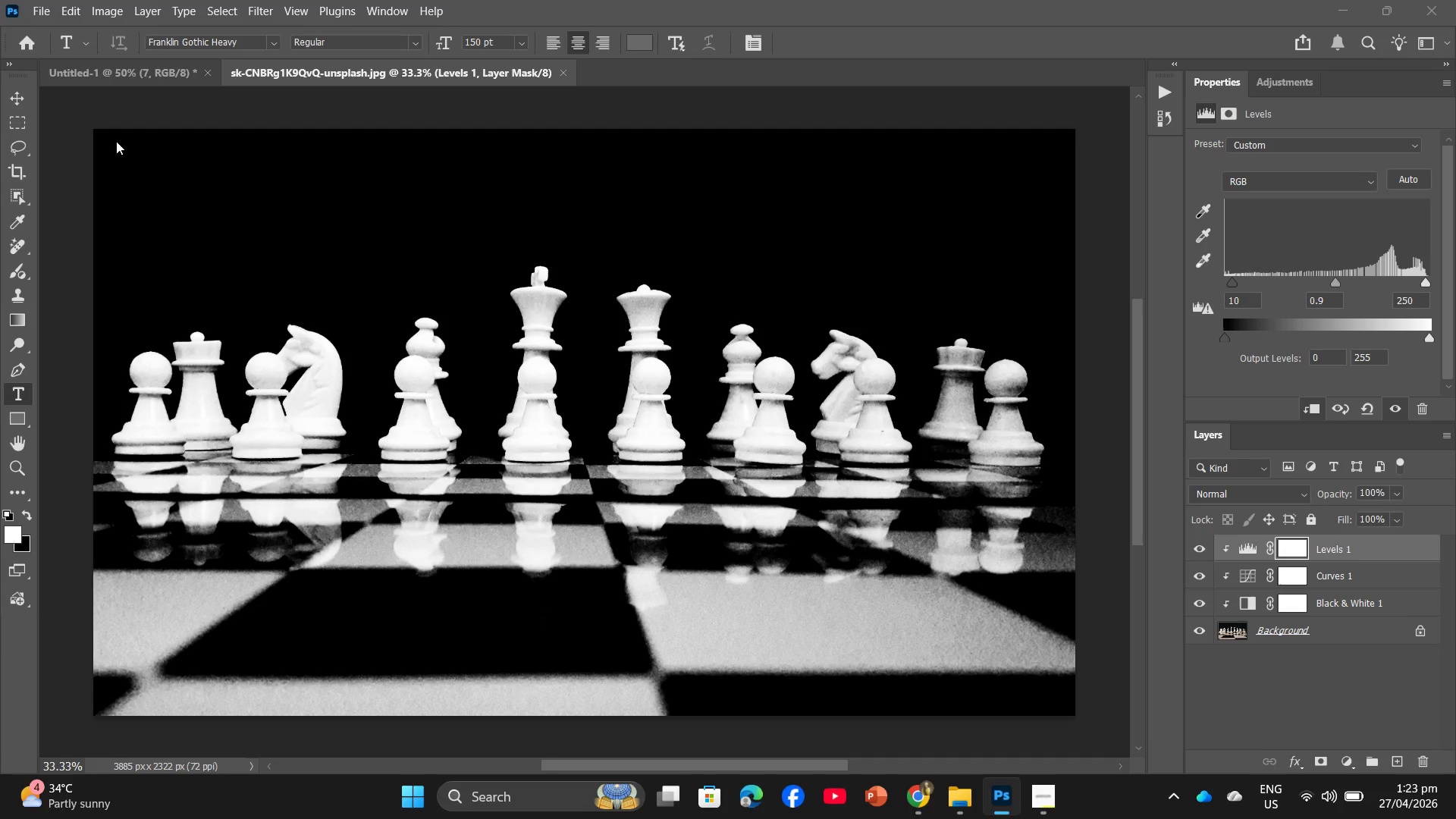 
mouse_move([120, 127])
 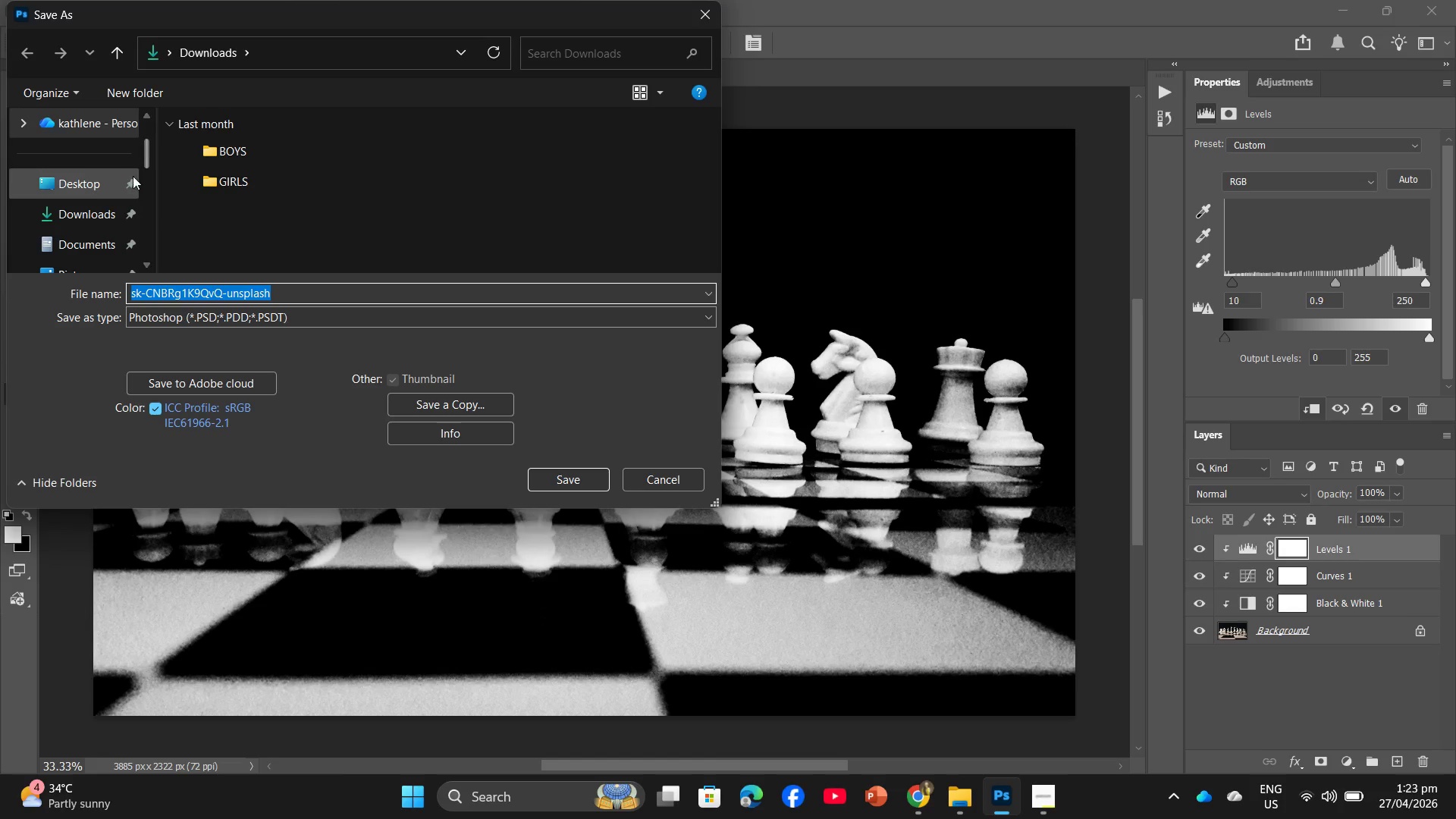 
scroll: coordinate [131, 175], scroll_direction: down, amount: 2.0
 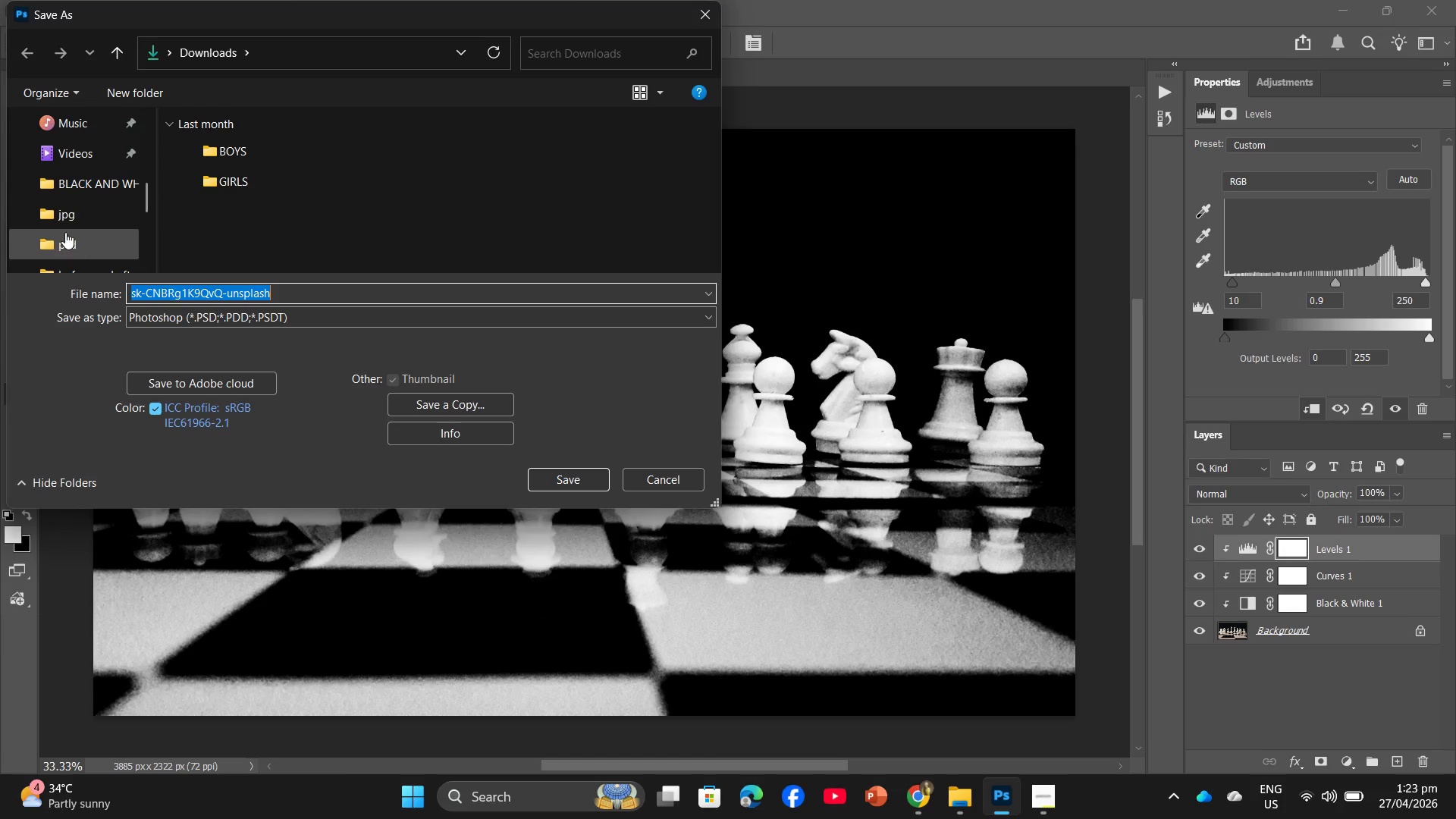 
left_click([57, 242])
 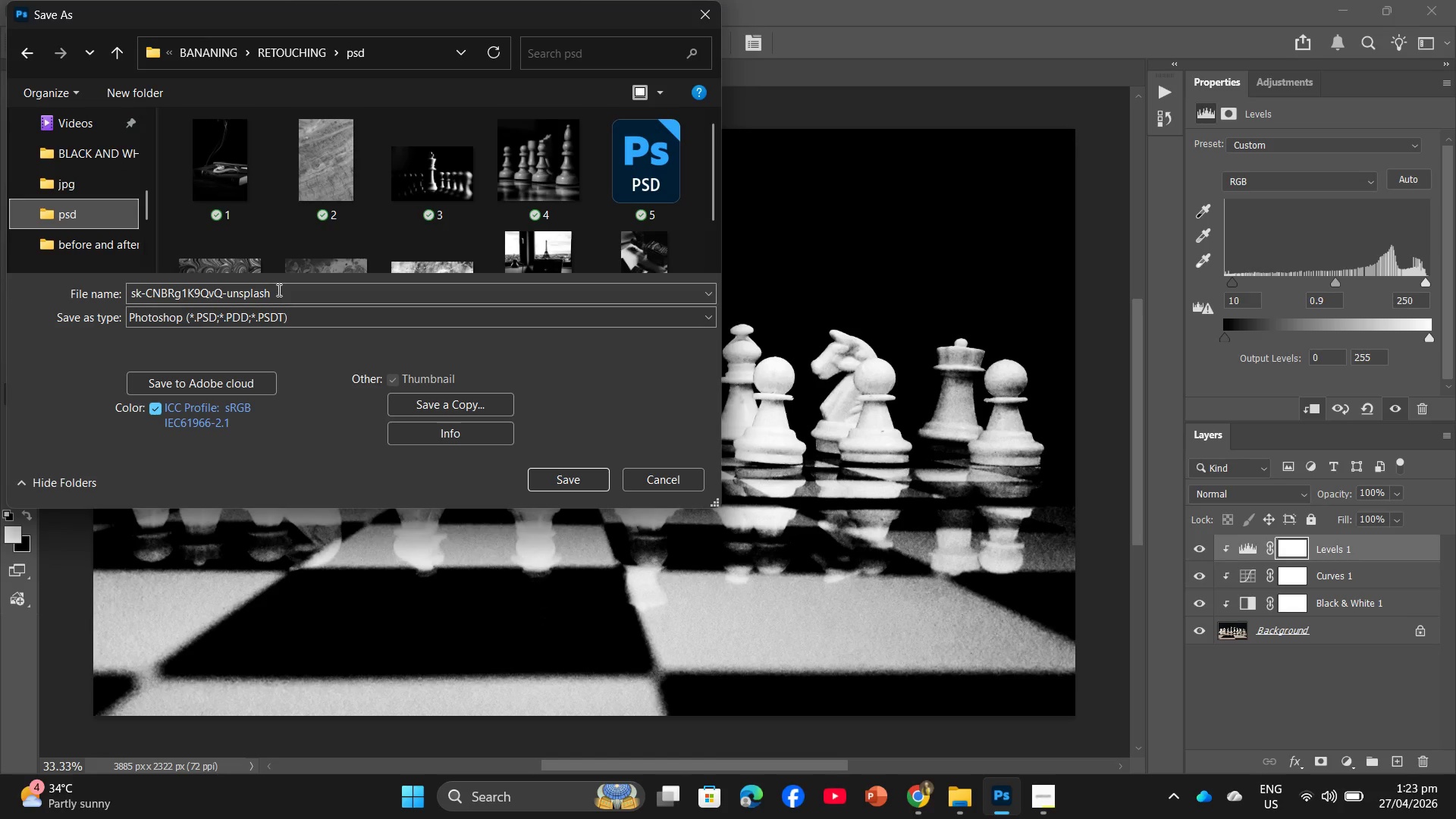 
left_click([278, 290])
 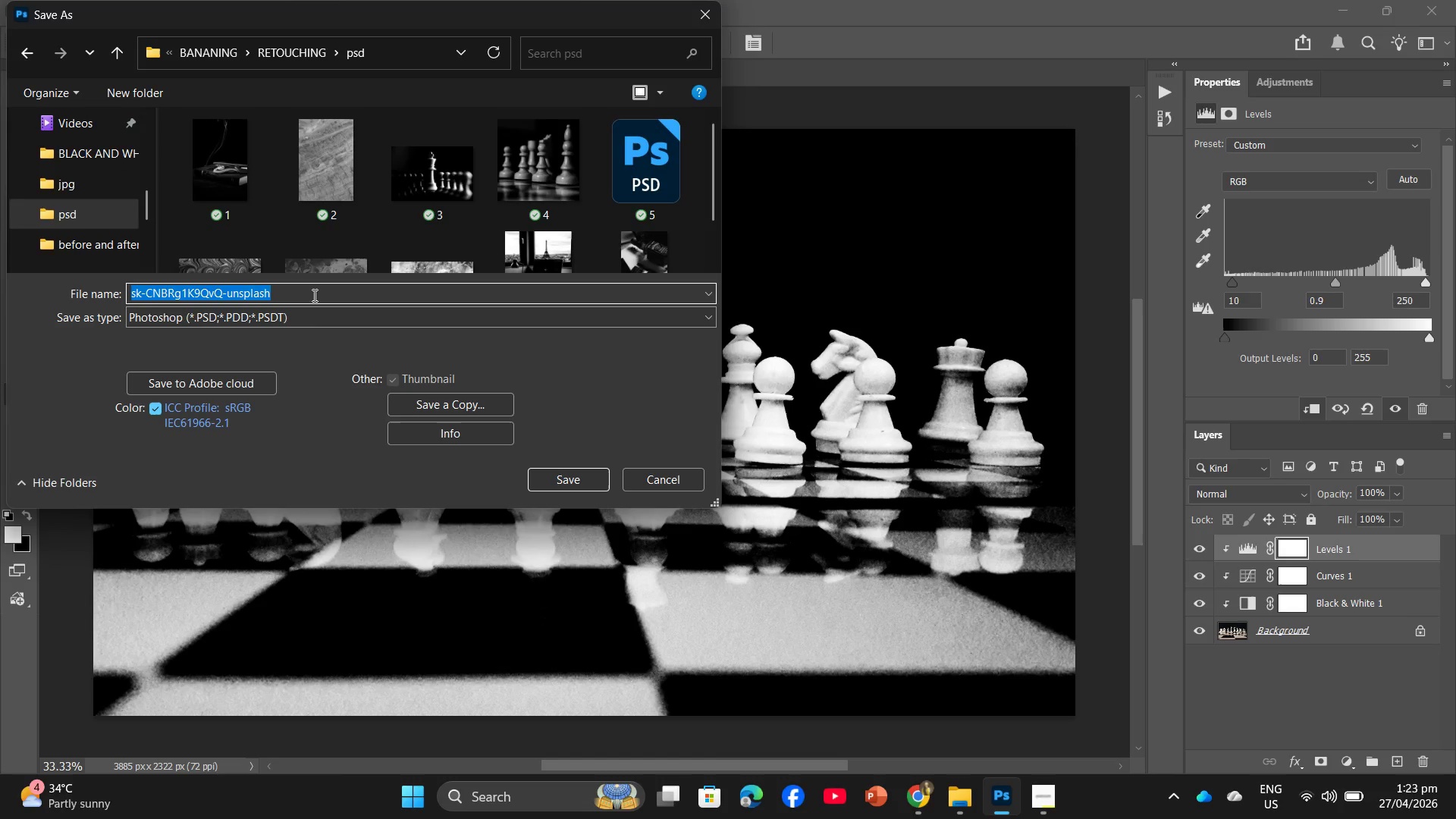 
type(11)
 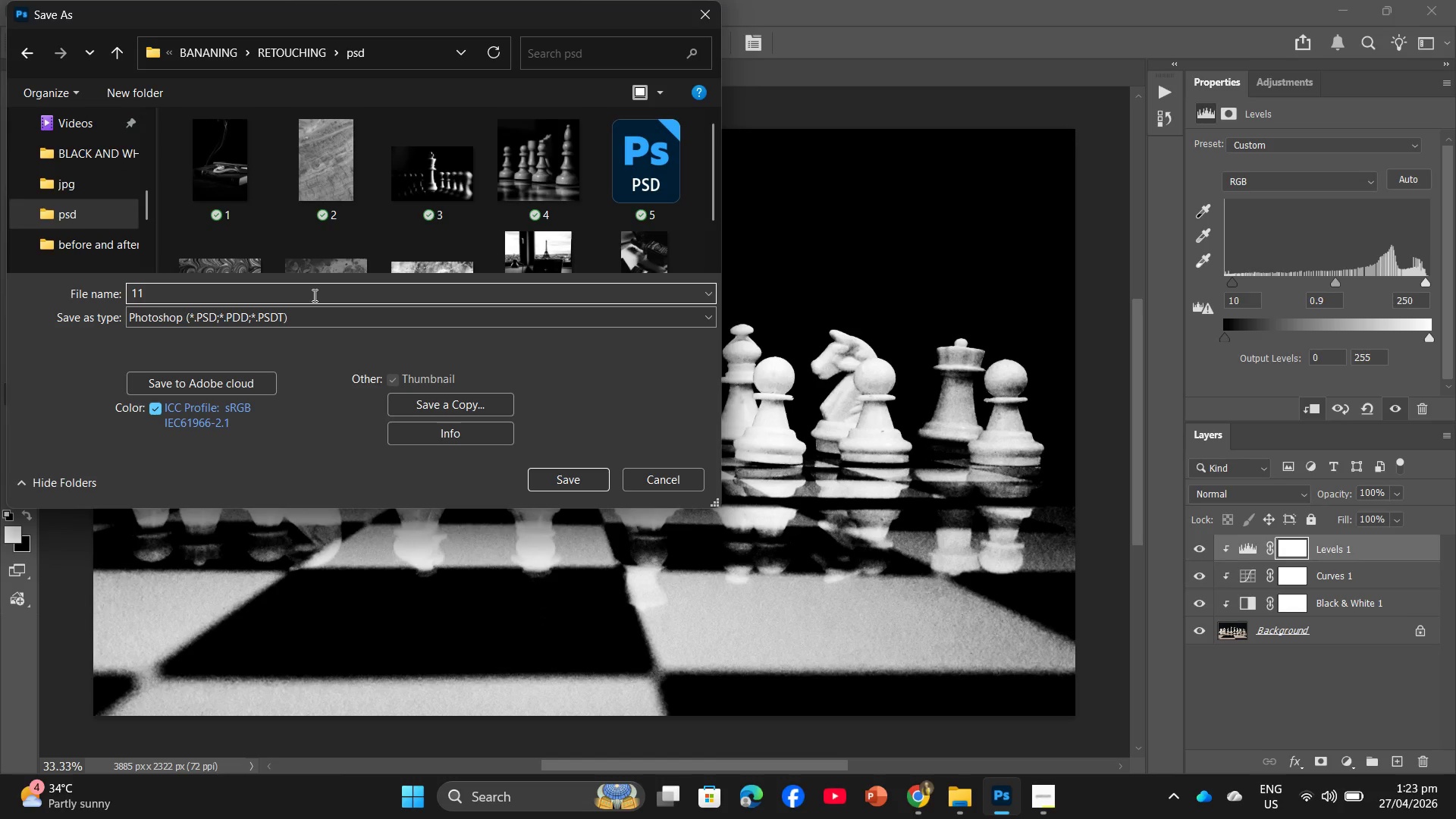 
key(Enter)
 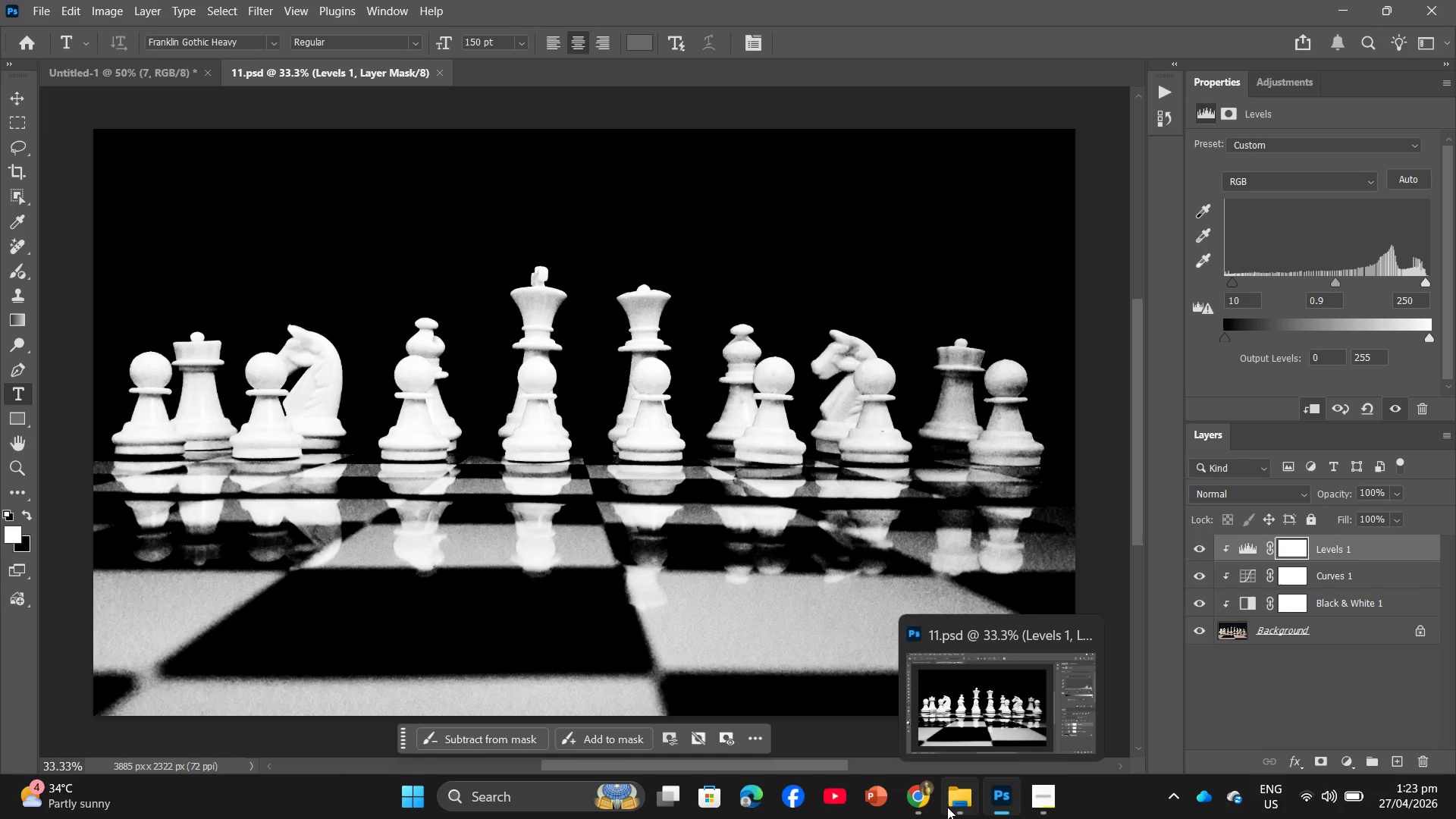 
left_click([952, 795])
 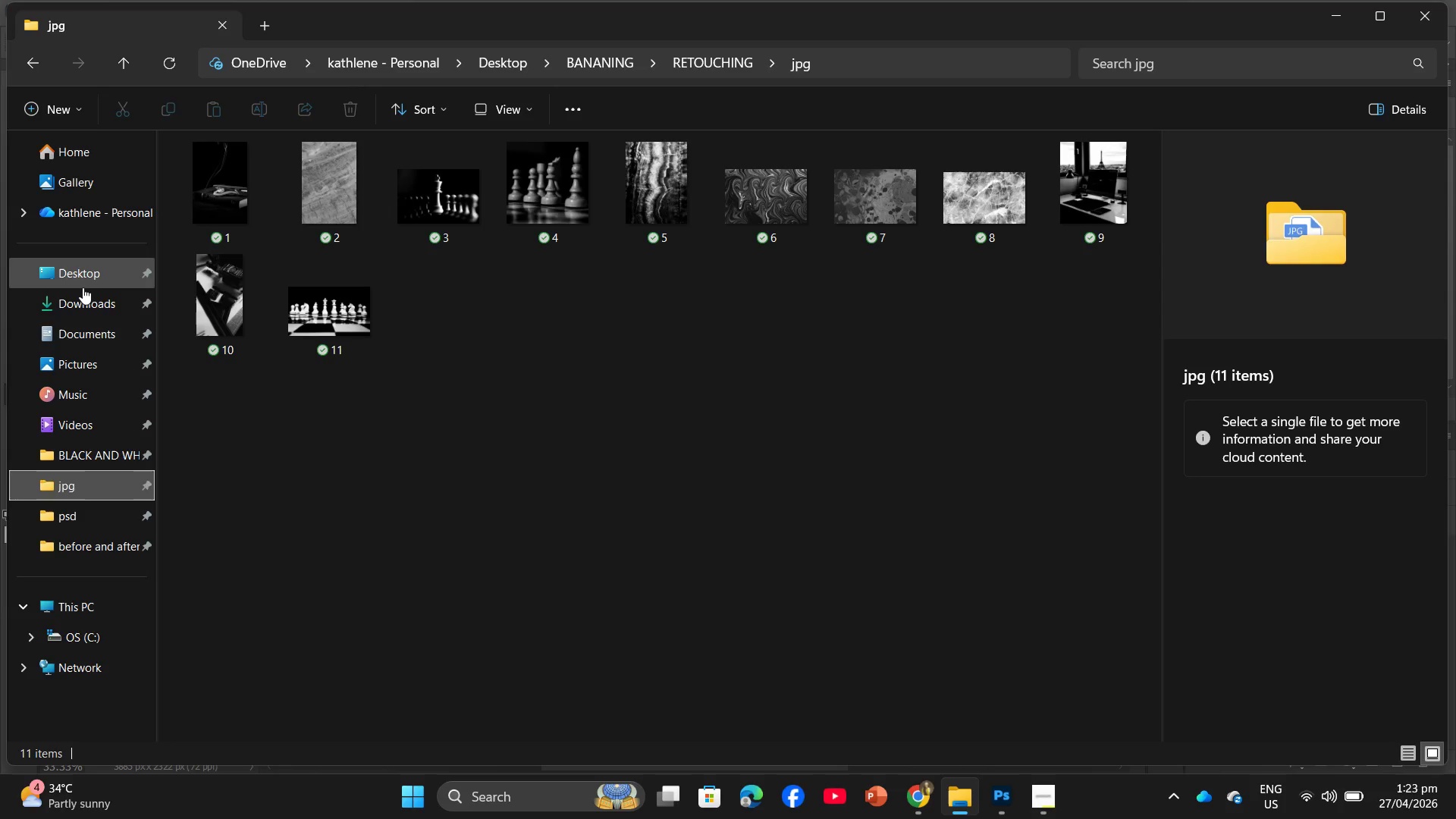 
double_click([82, 309])
 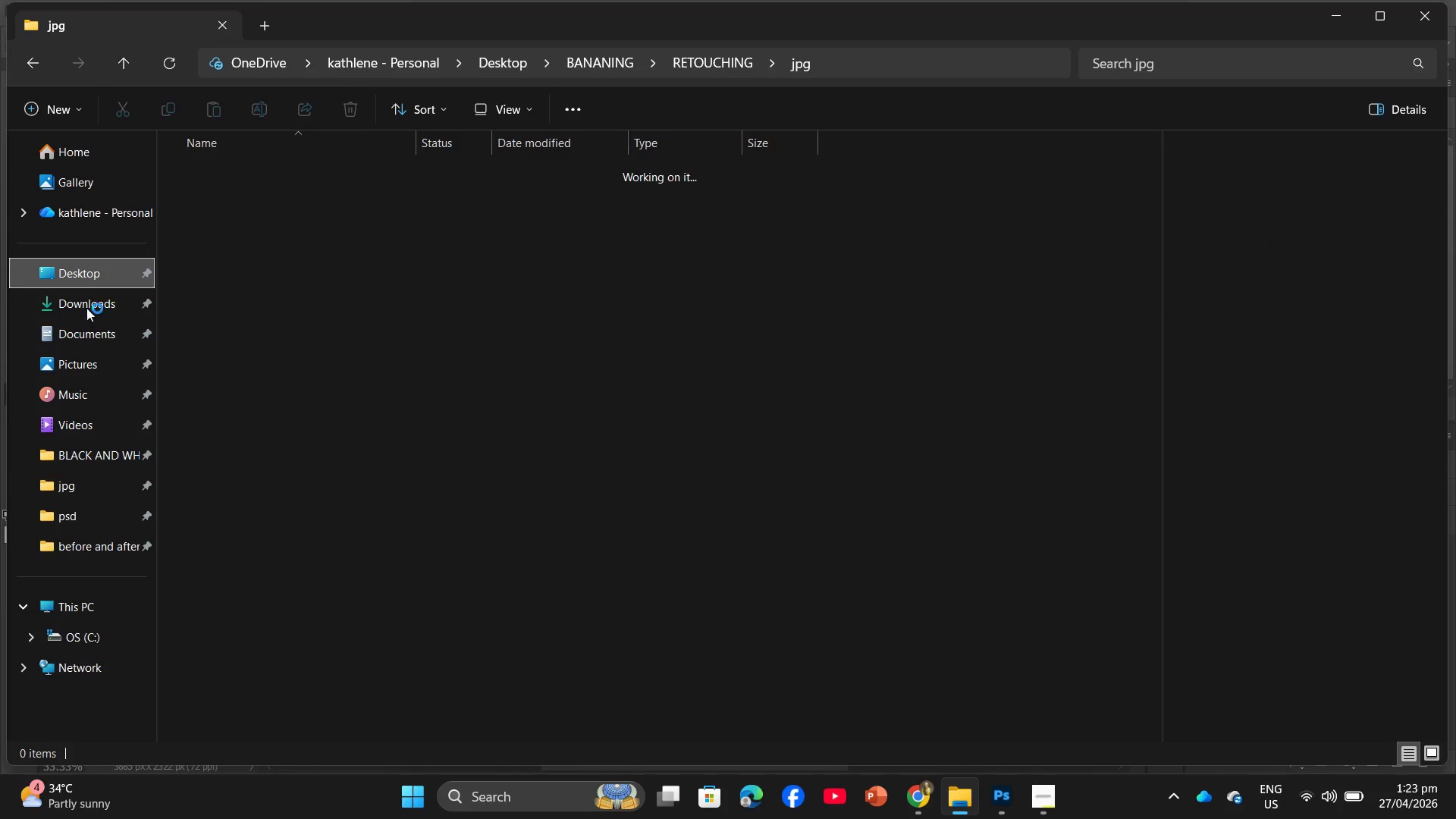 
left_click([86, 308])
 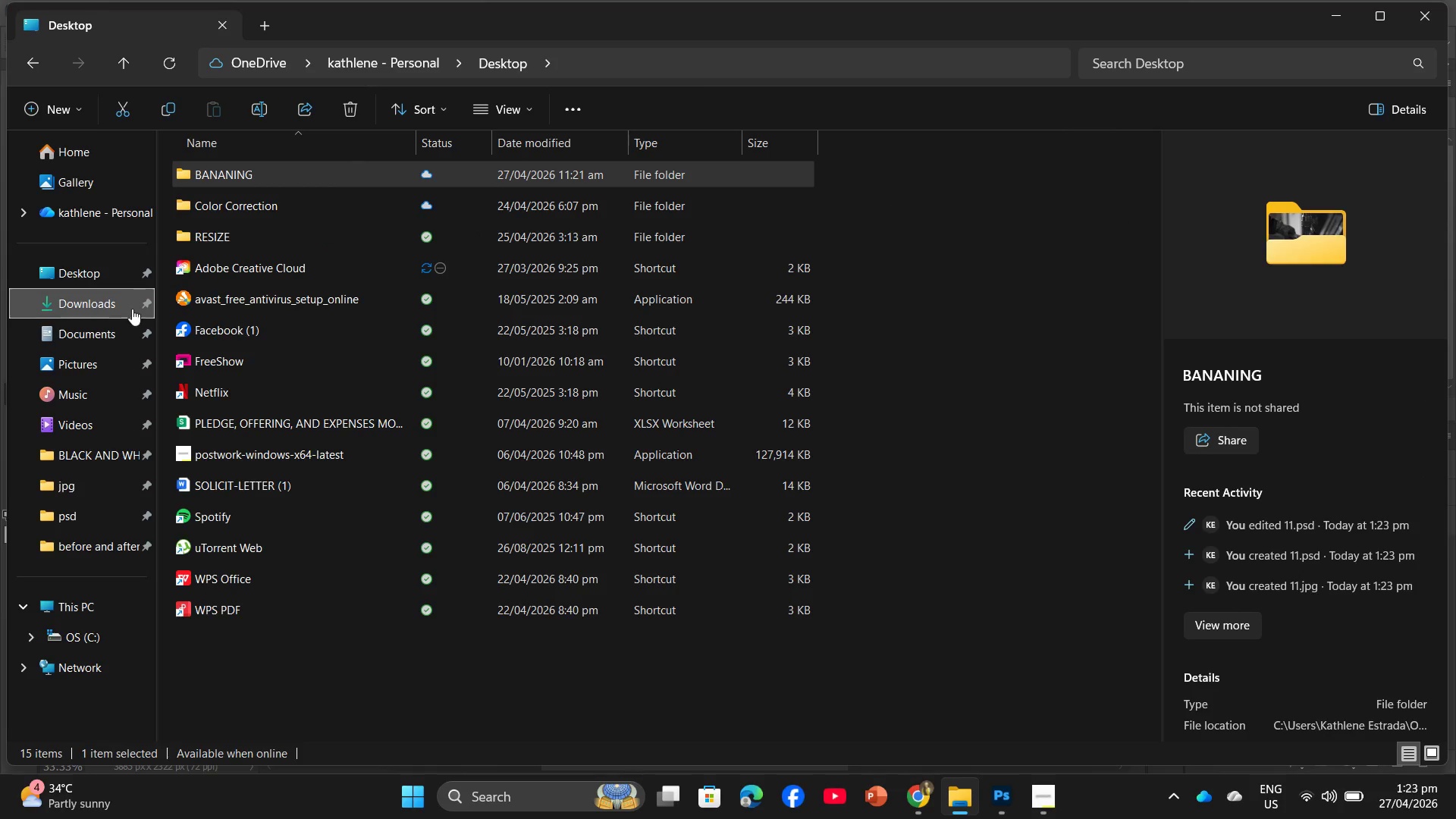 
left_click([96, 306])
 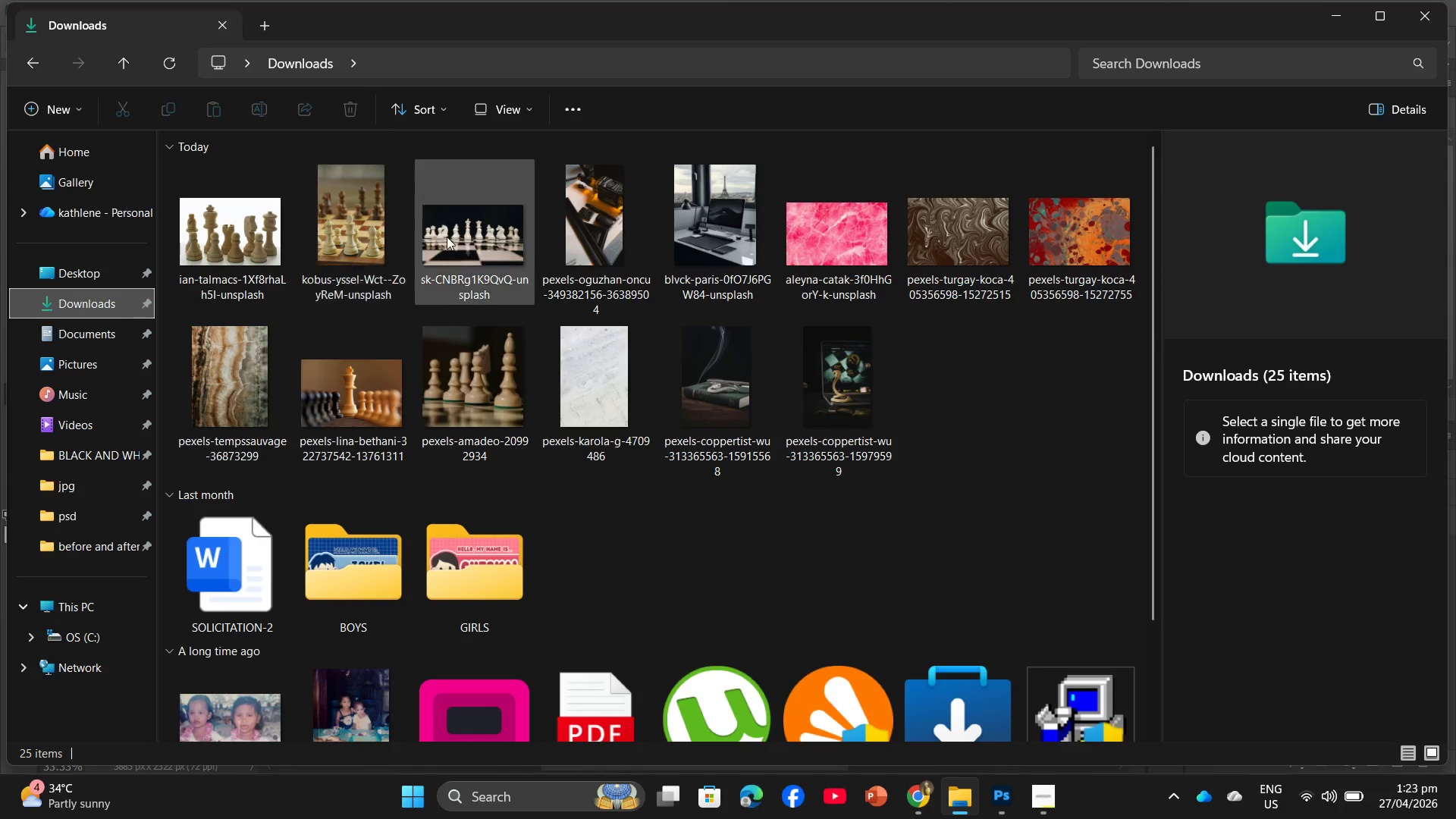 
left_click_drag(start_coordinate=[358, 235], to_coordinate=[595, 193])
 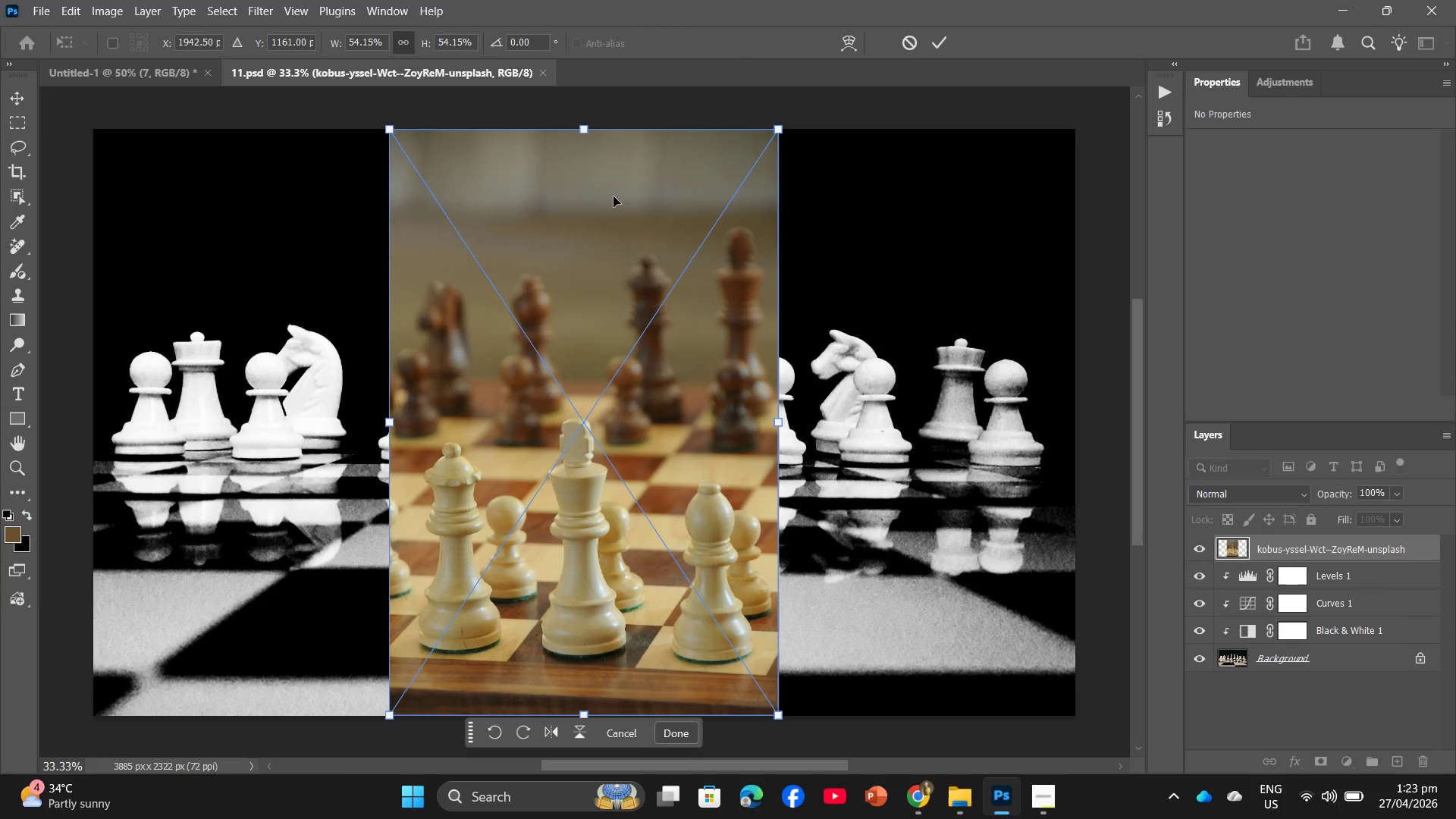 
wait(5.47)
 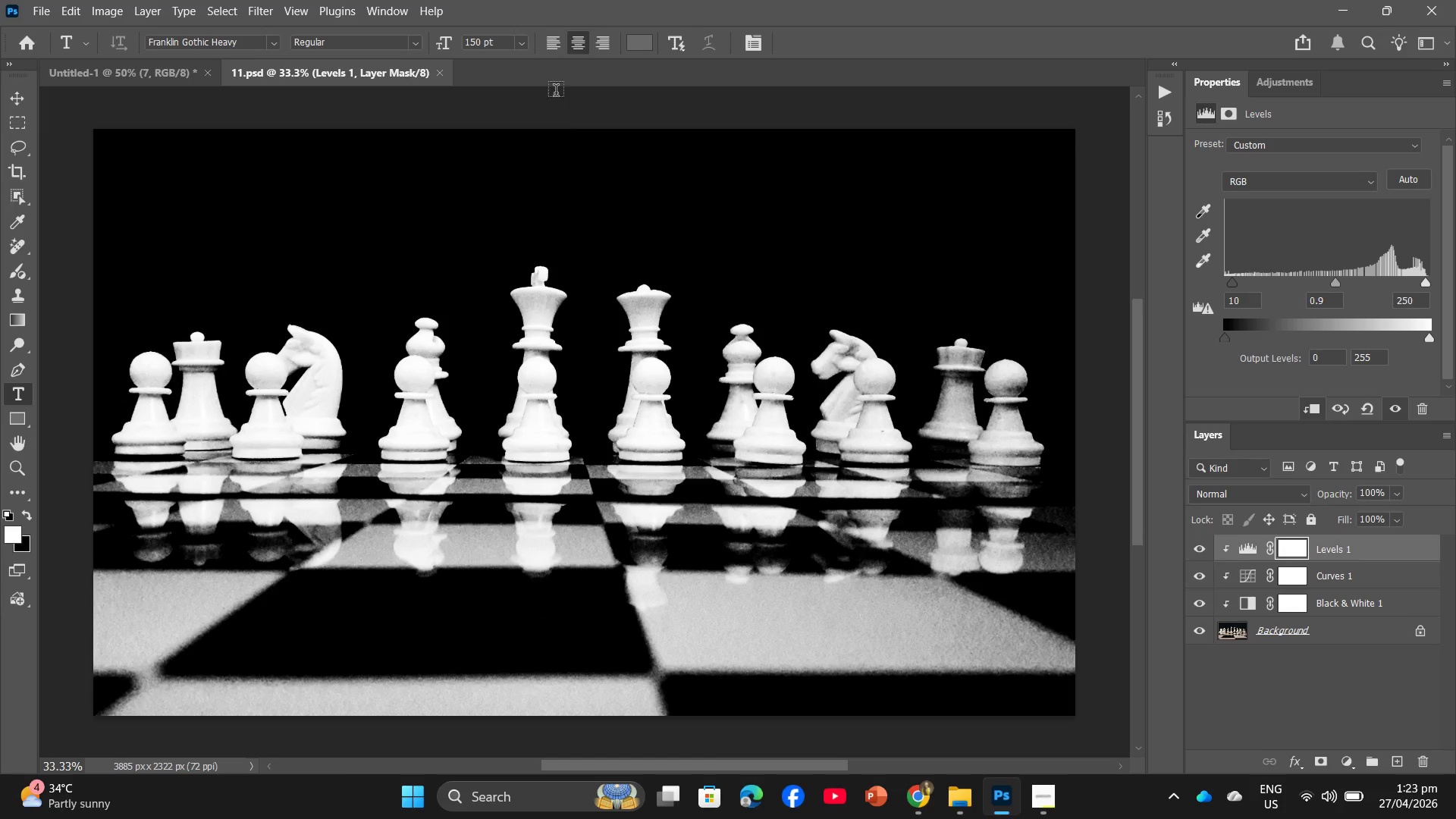 
left_click_drag(start_coordinate=[1323, 541], to_coordinate=[1432, 770])
 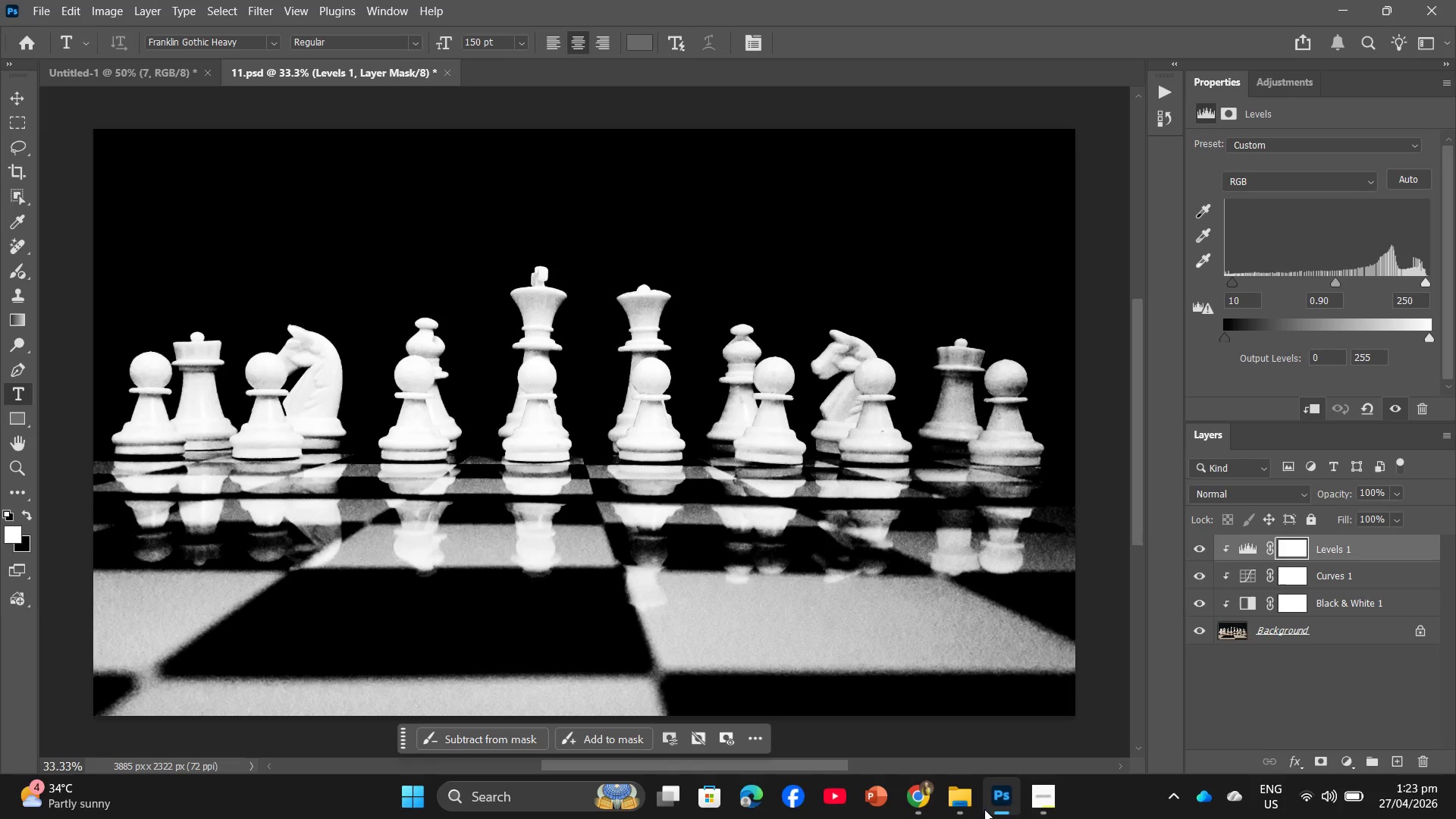 
left_click([962, 799])
 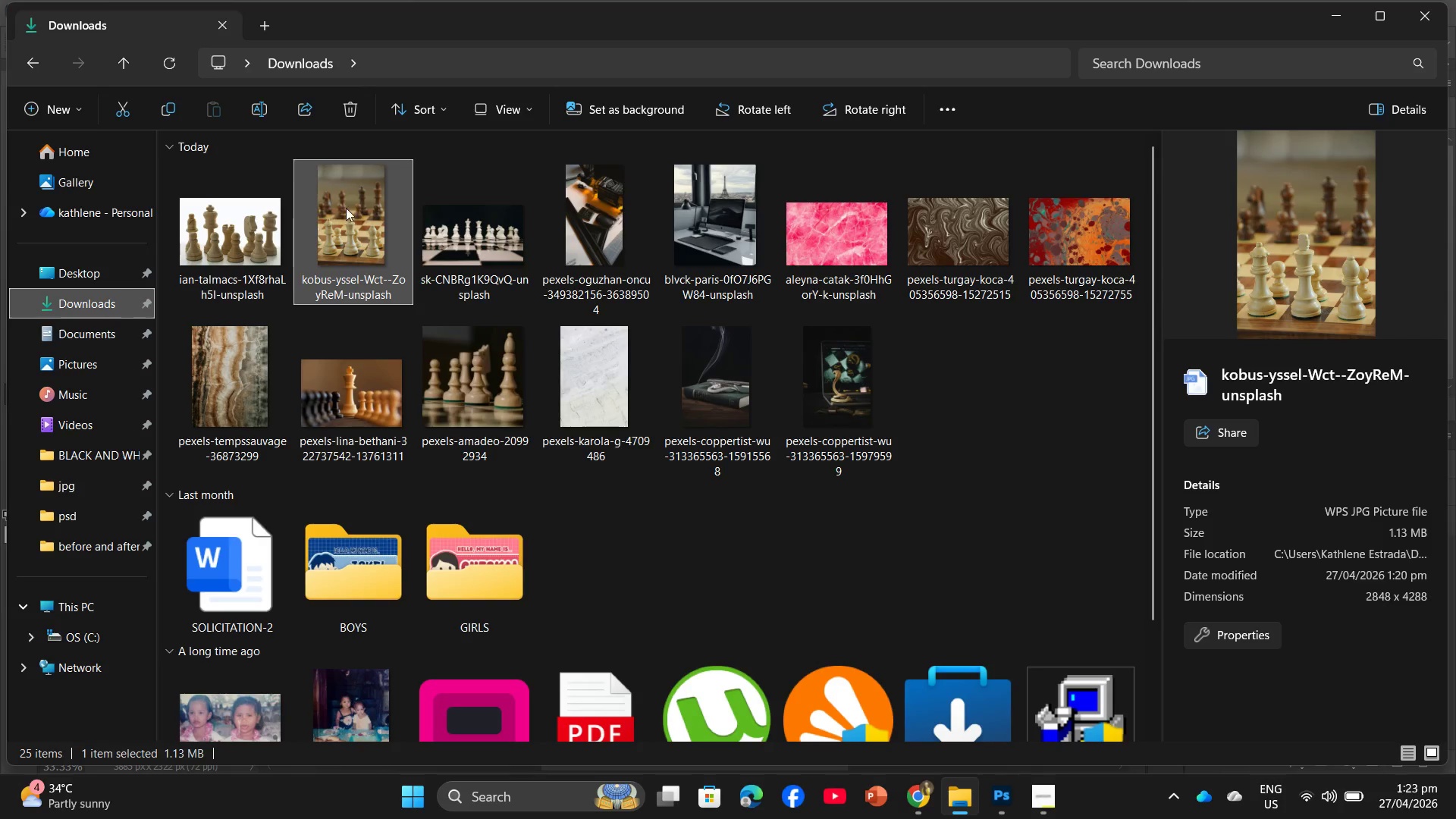 
left_click_drag(start_coordinate=[346, 208], to_coordinate=[496, 68])
 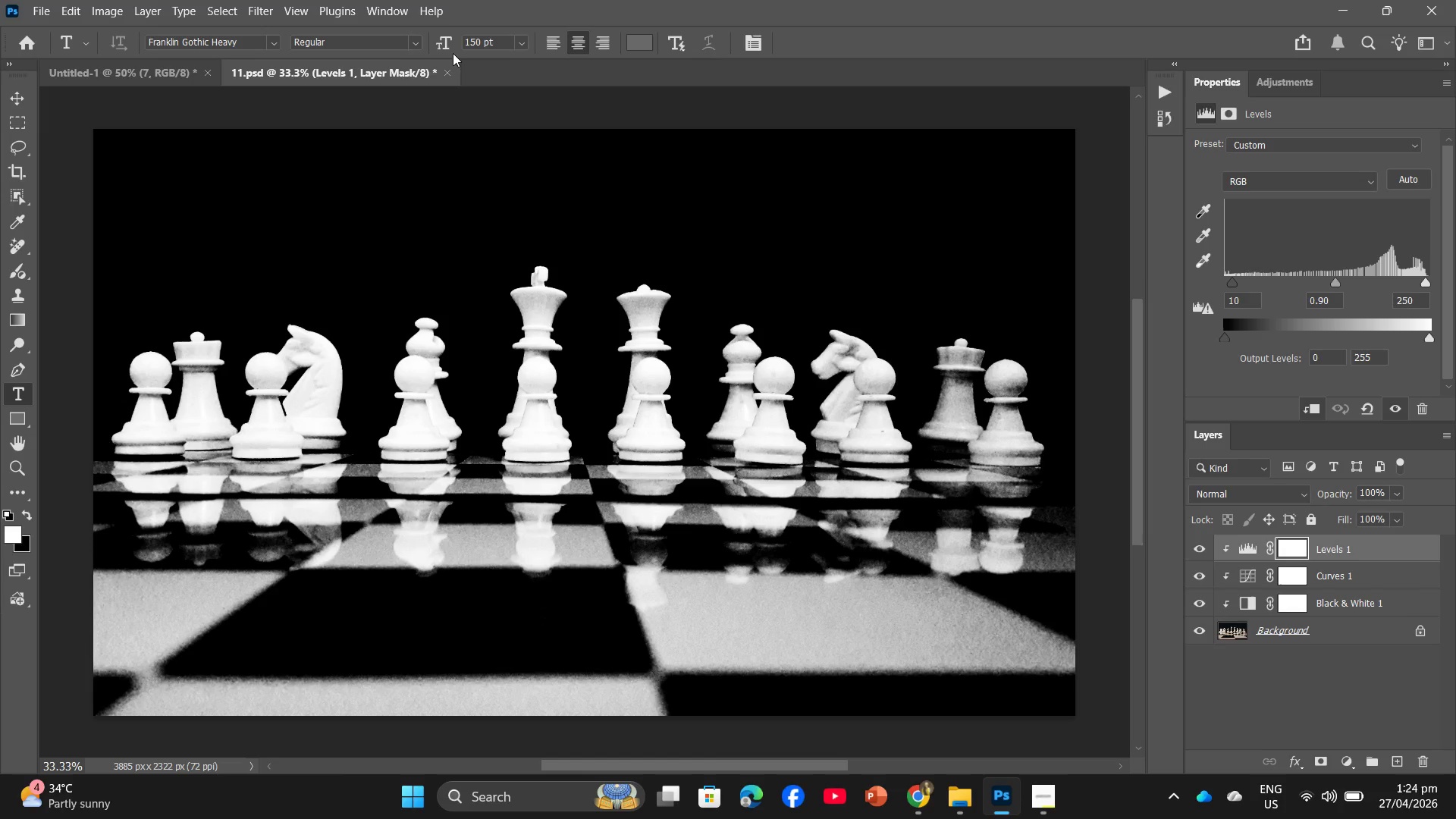 
mouse_move([479, 80])
 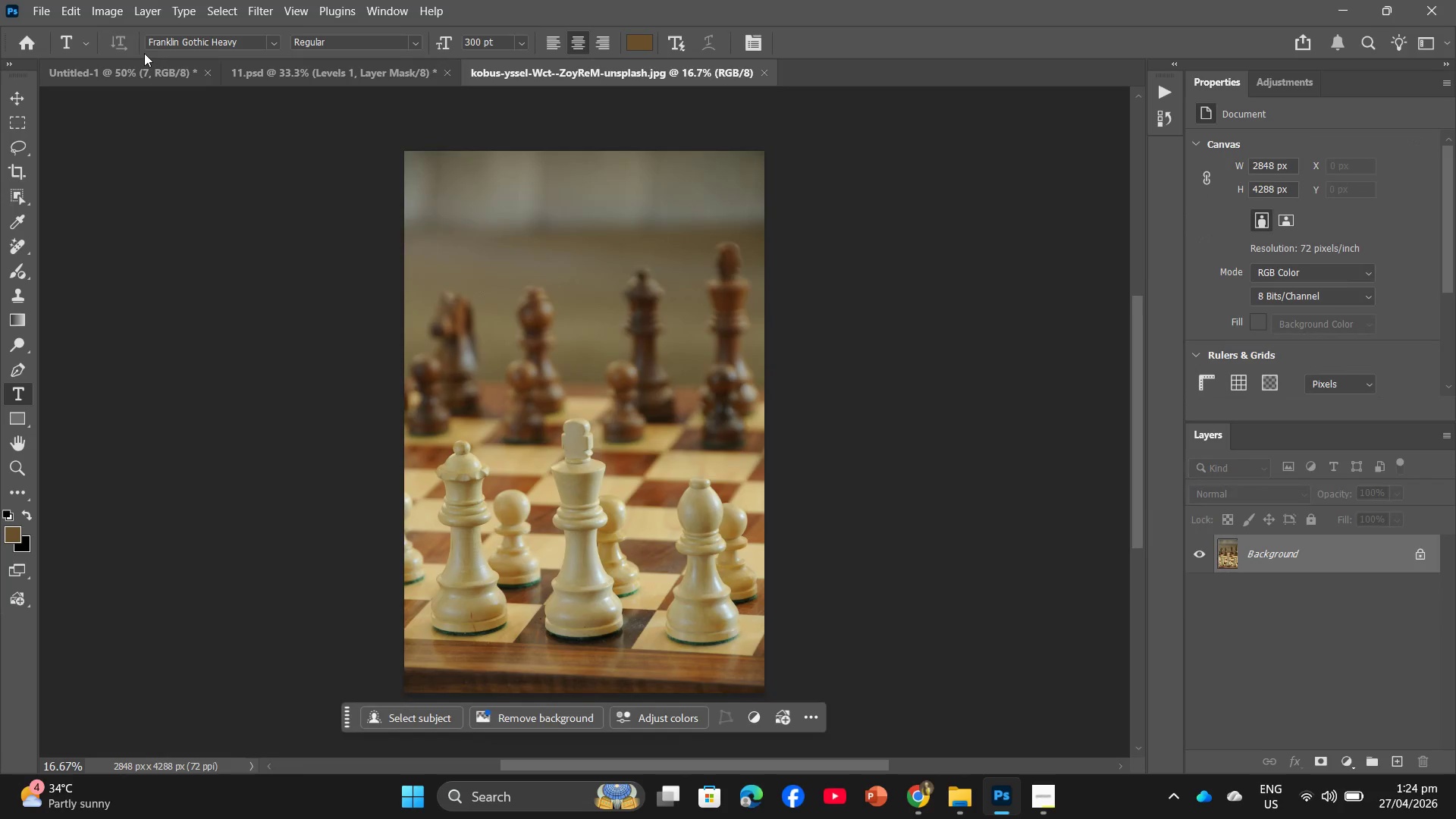 
left_click([143, 11])
 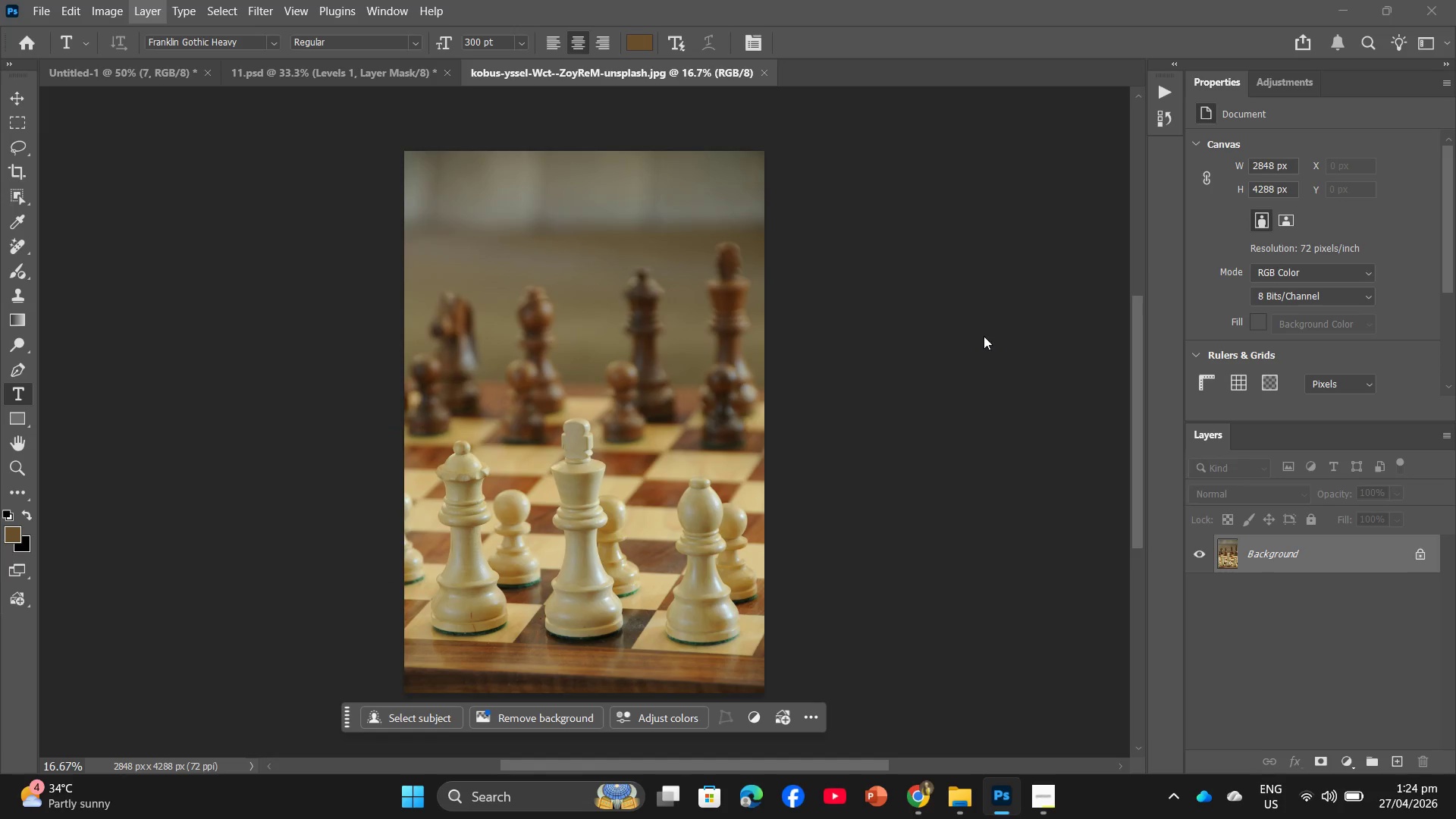 
left_click([532, 411])
 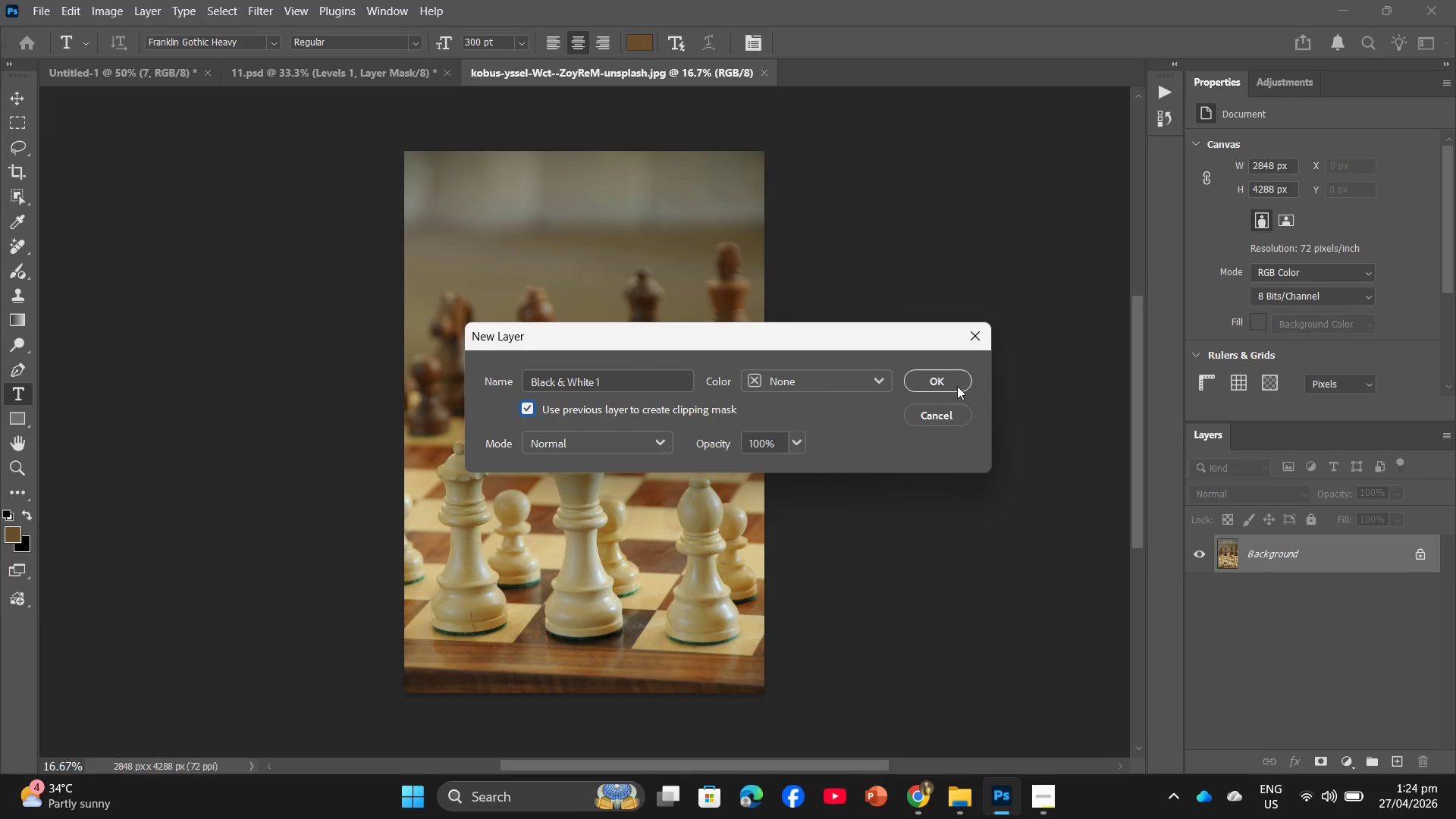 
left_click([951, 384])
 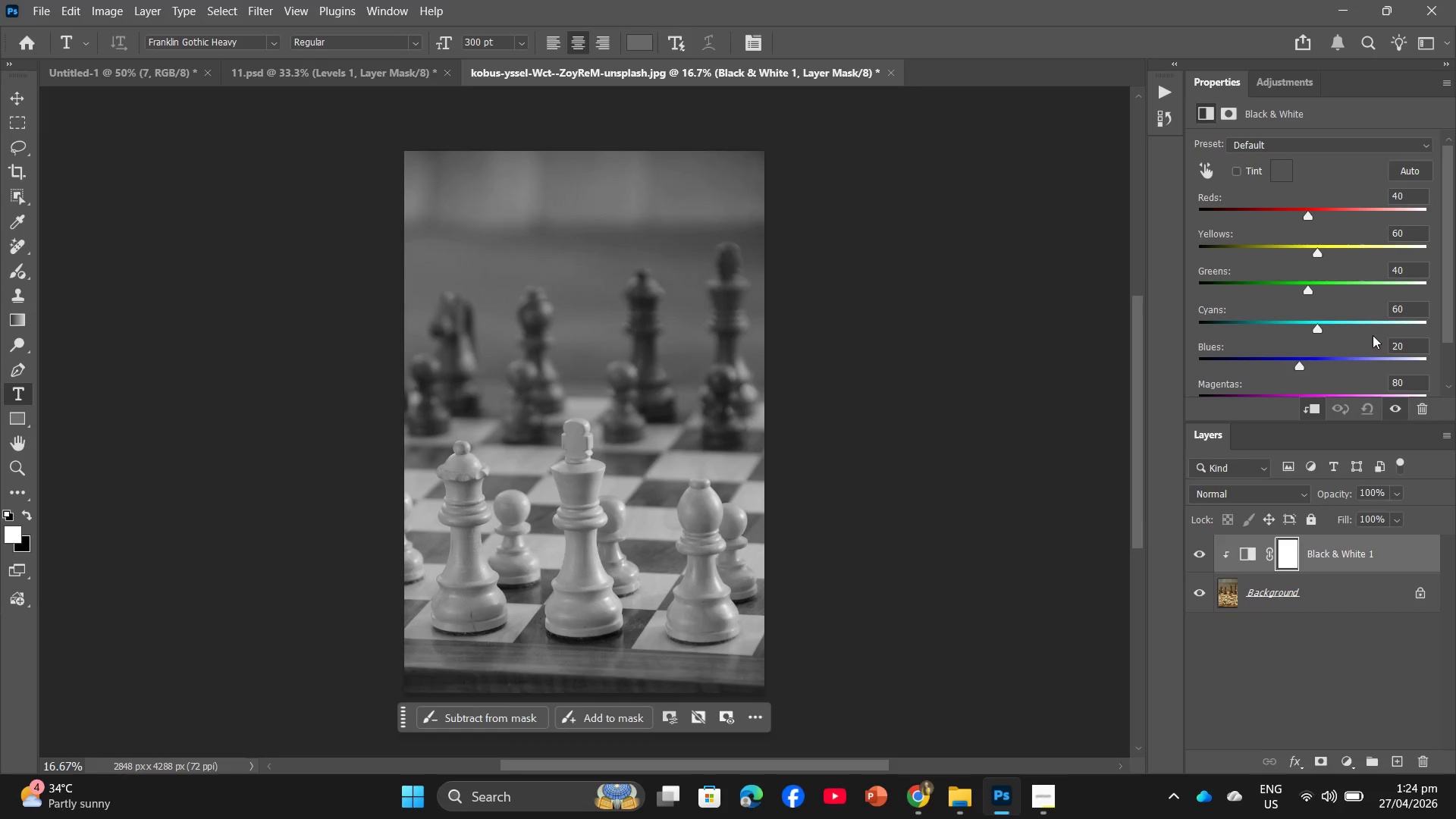 
left_click_drag(start_coordinate=[1407, 304], to_coordinate=[1387, 307])
 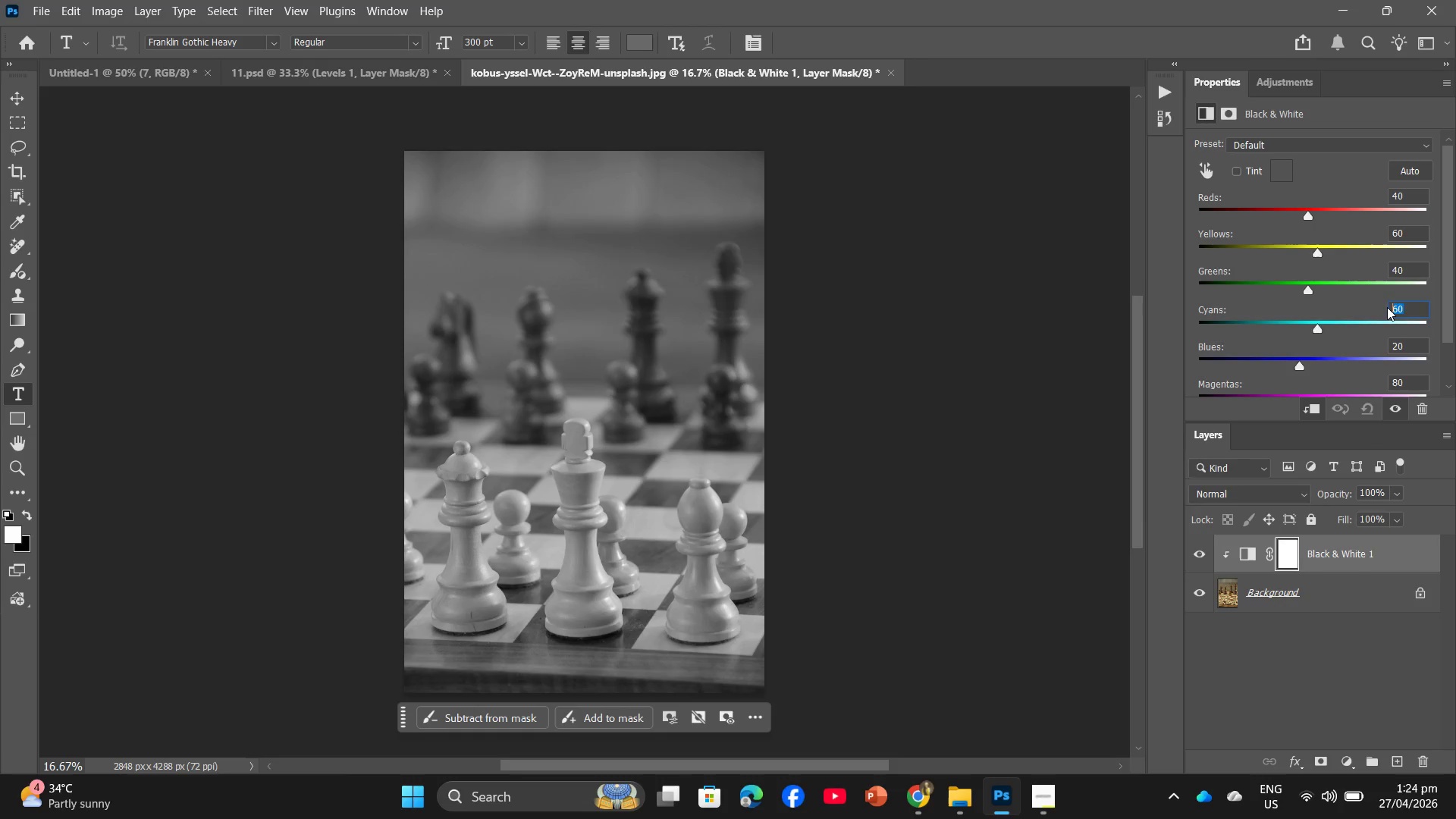 
key(Numpad3)
 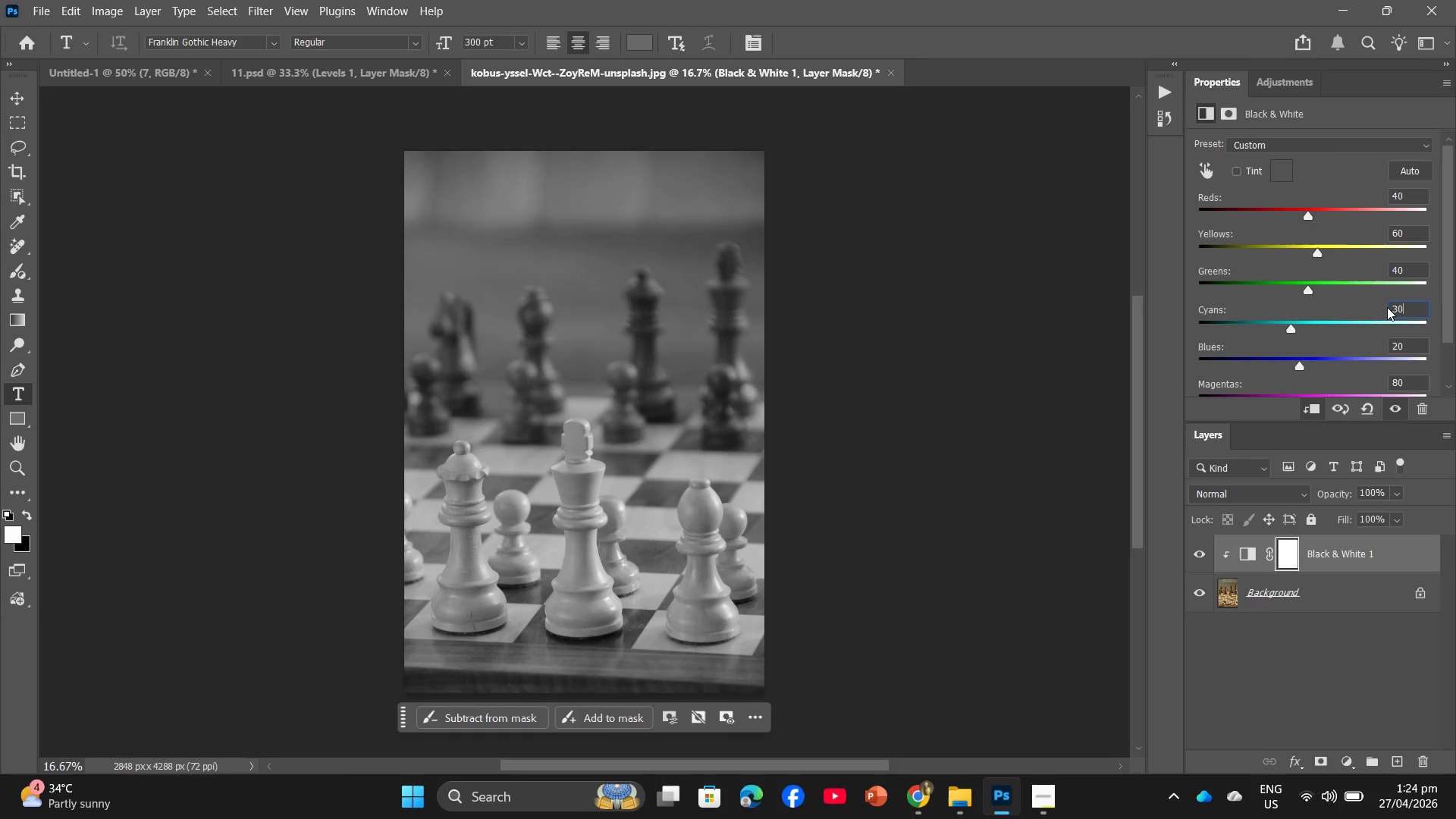 
key(Numpad0)
 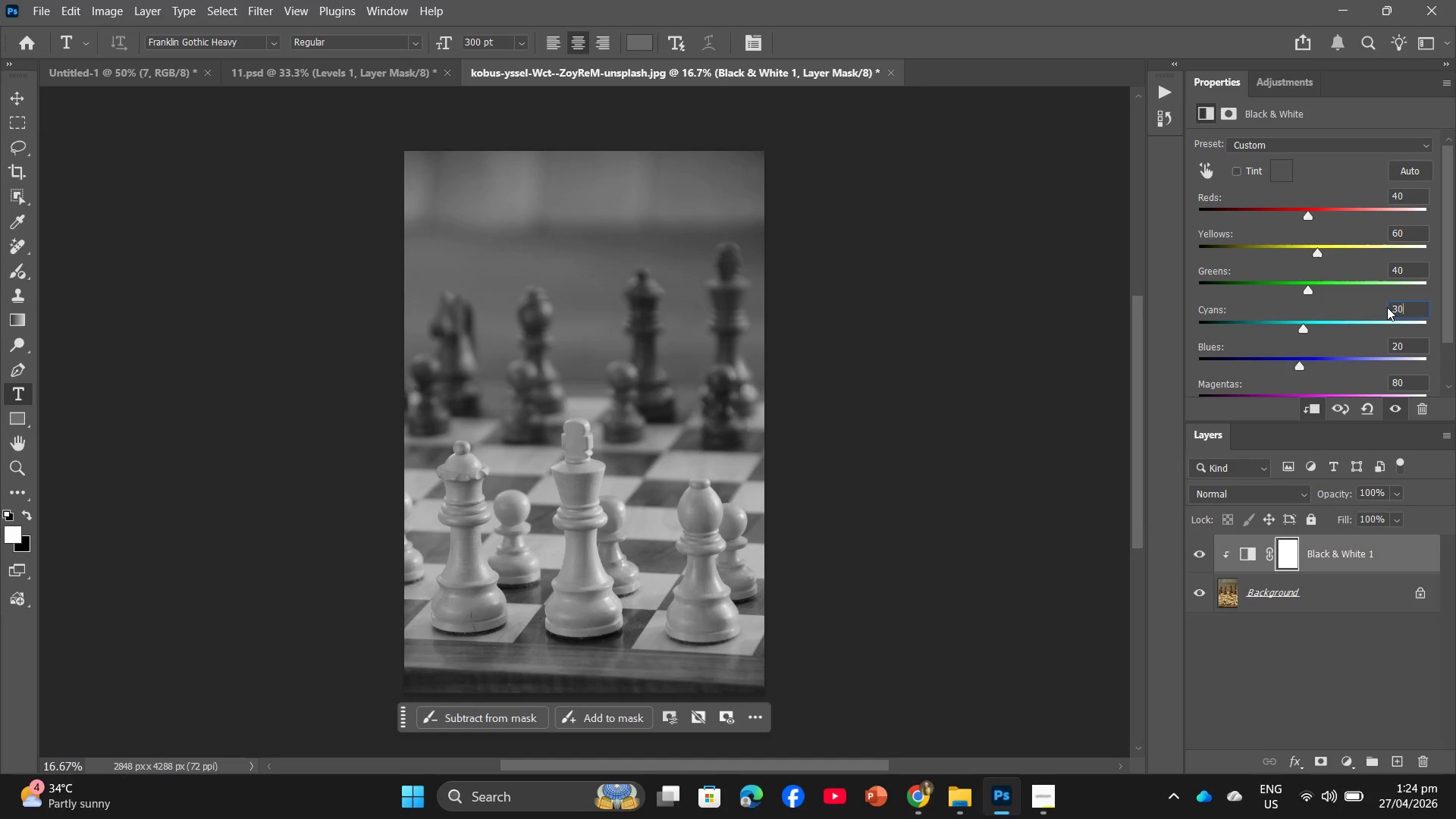 
key(Enter)
 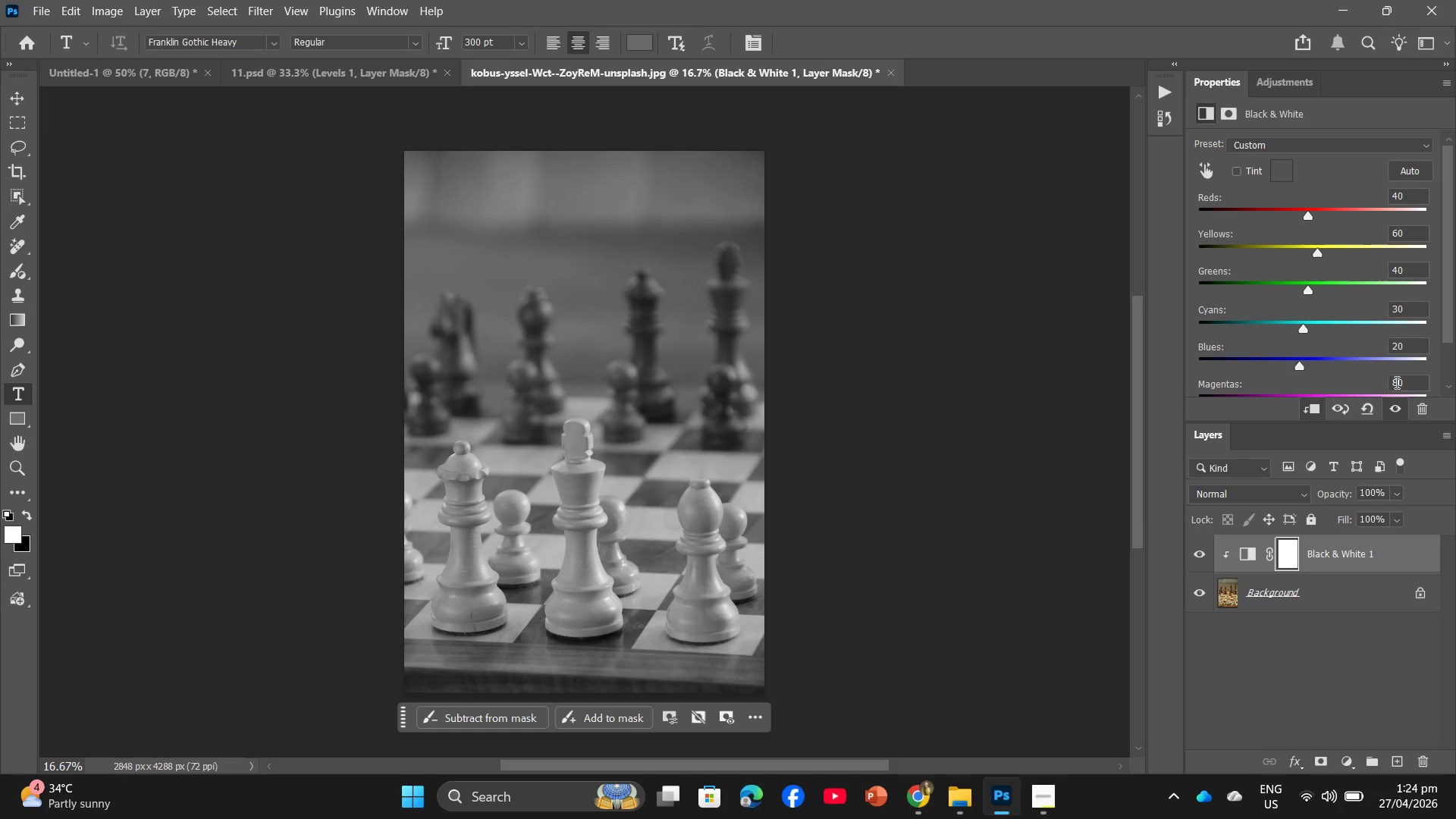 
left_click_drag(start_coordinate=[1399, 384], to_coordinate=[1385, 389])
 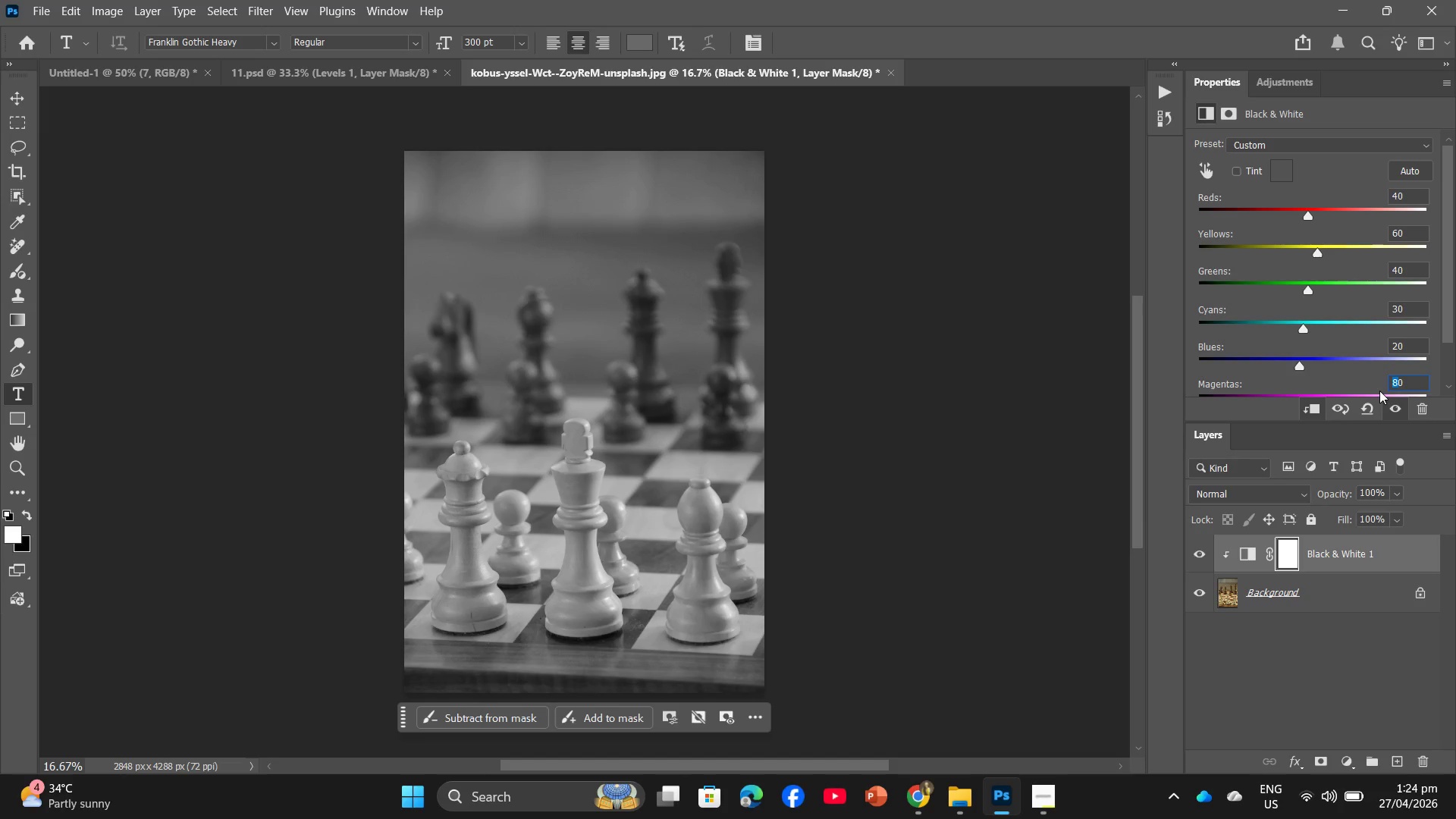 
key(Numpad4)
 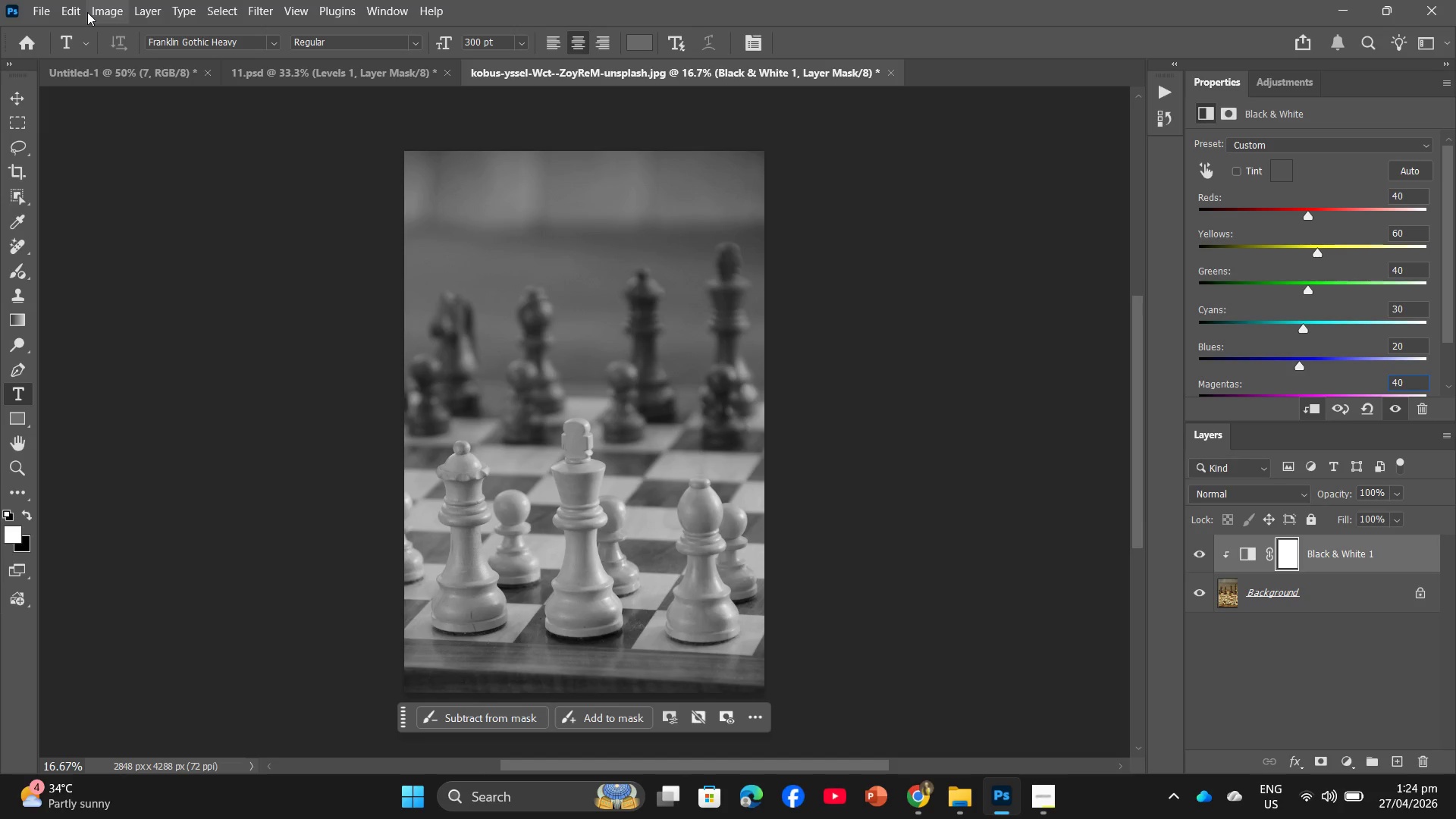 
left_click([129, 7])
 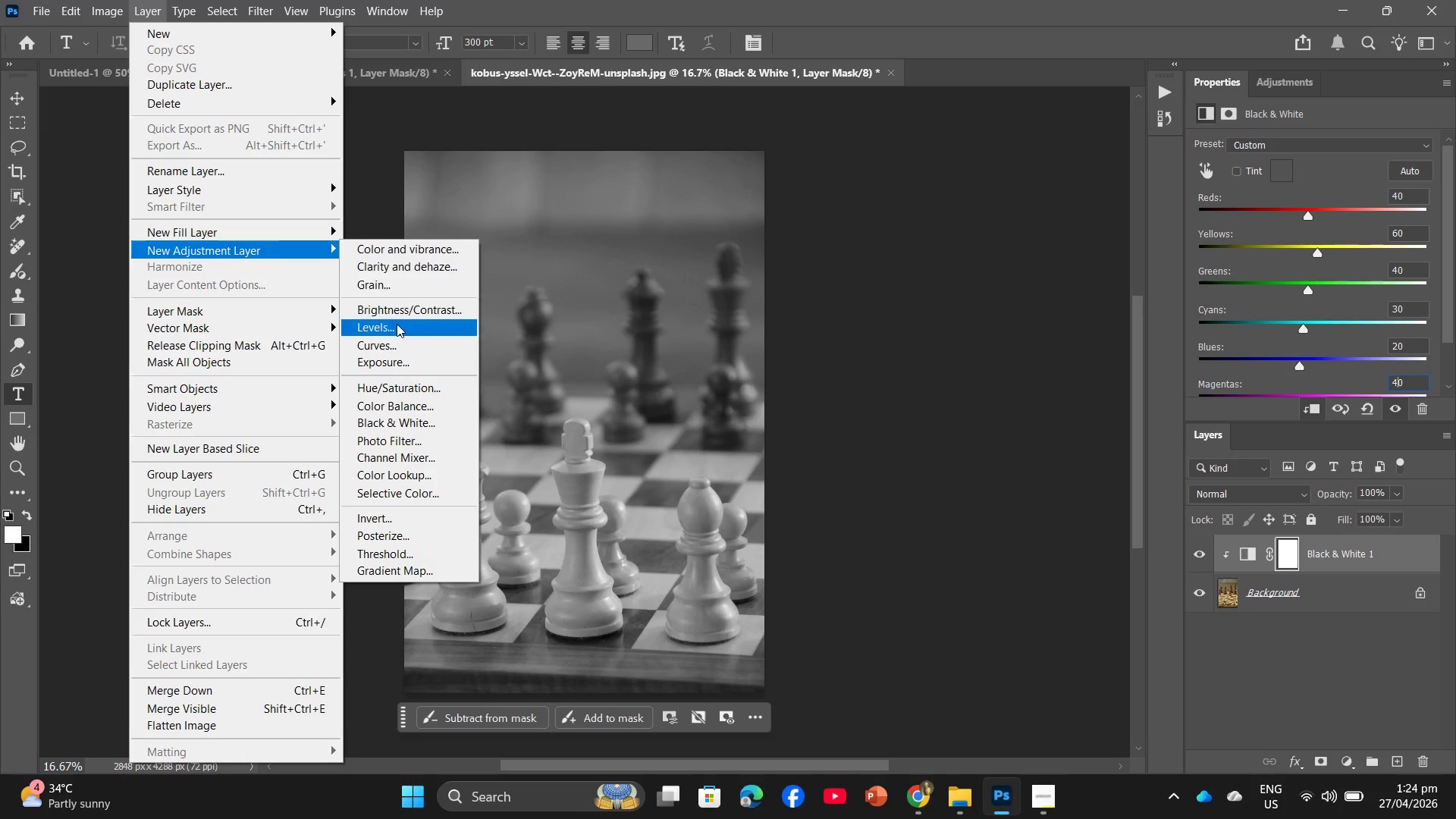 
left_click([403, 345])
 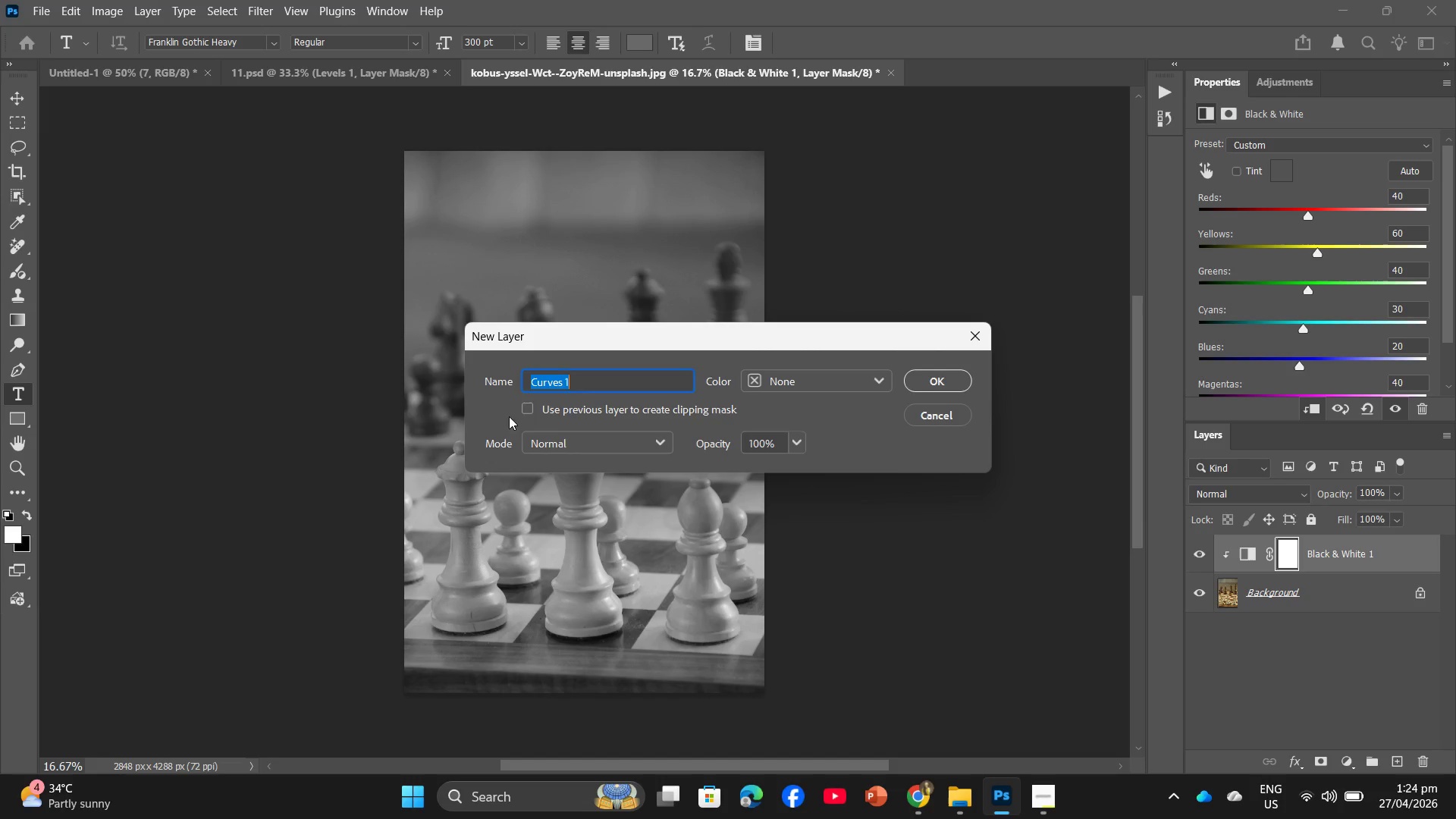 
left_click([529, 410])
 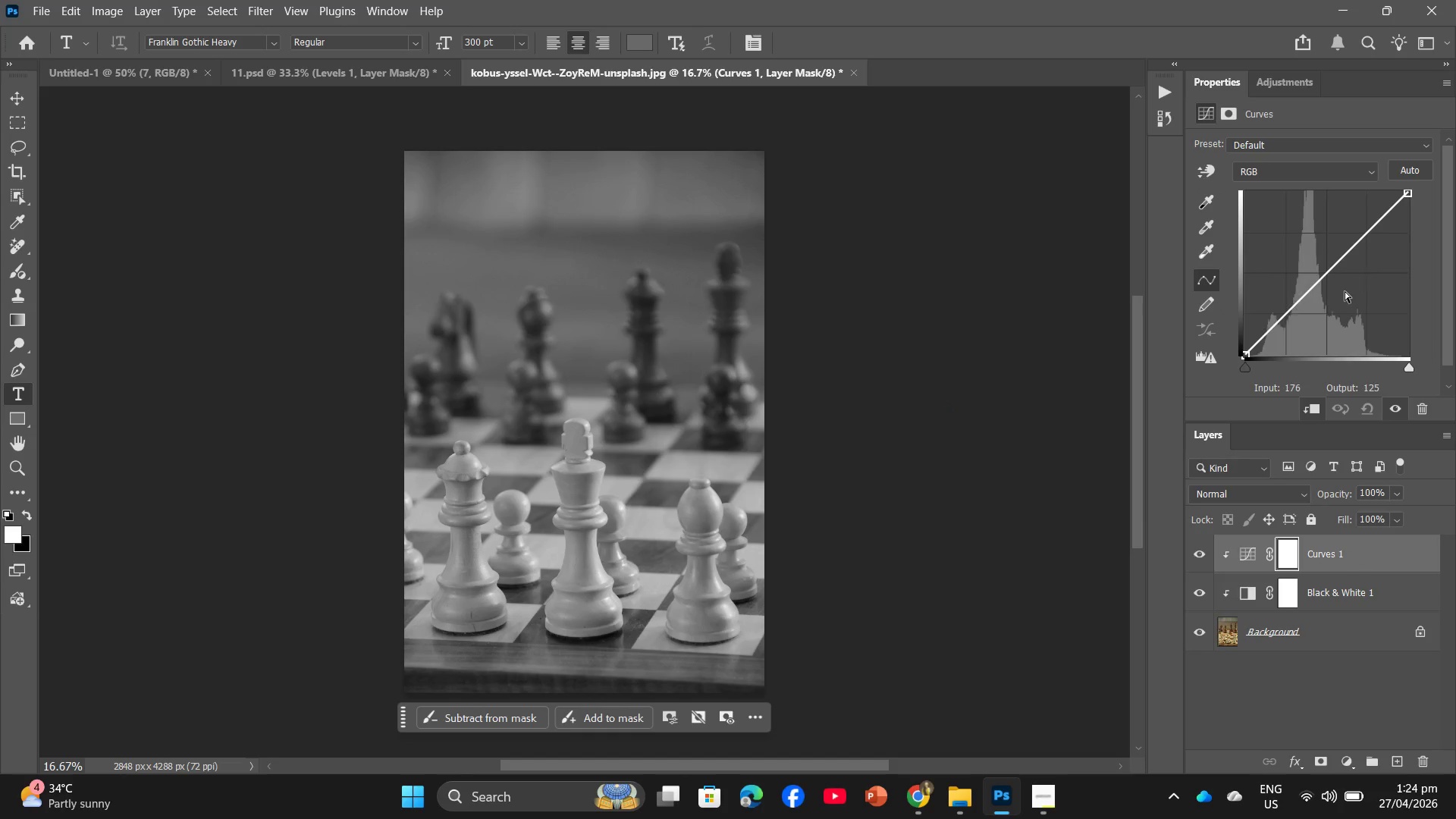 
left_click([1329, 295])
 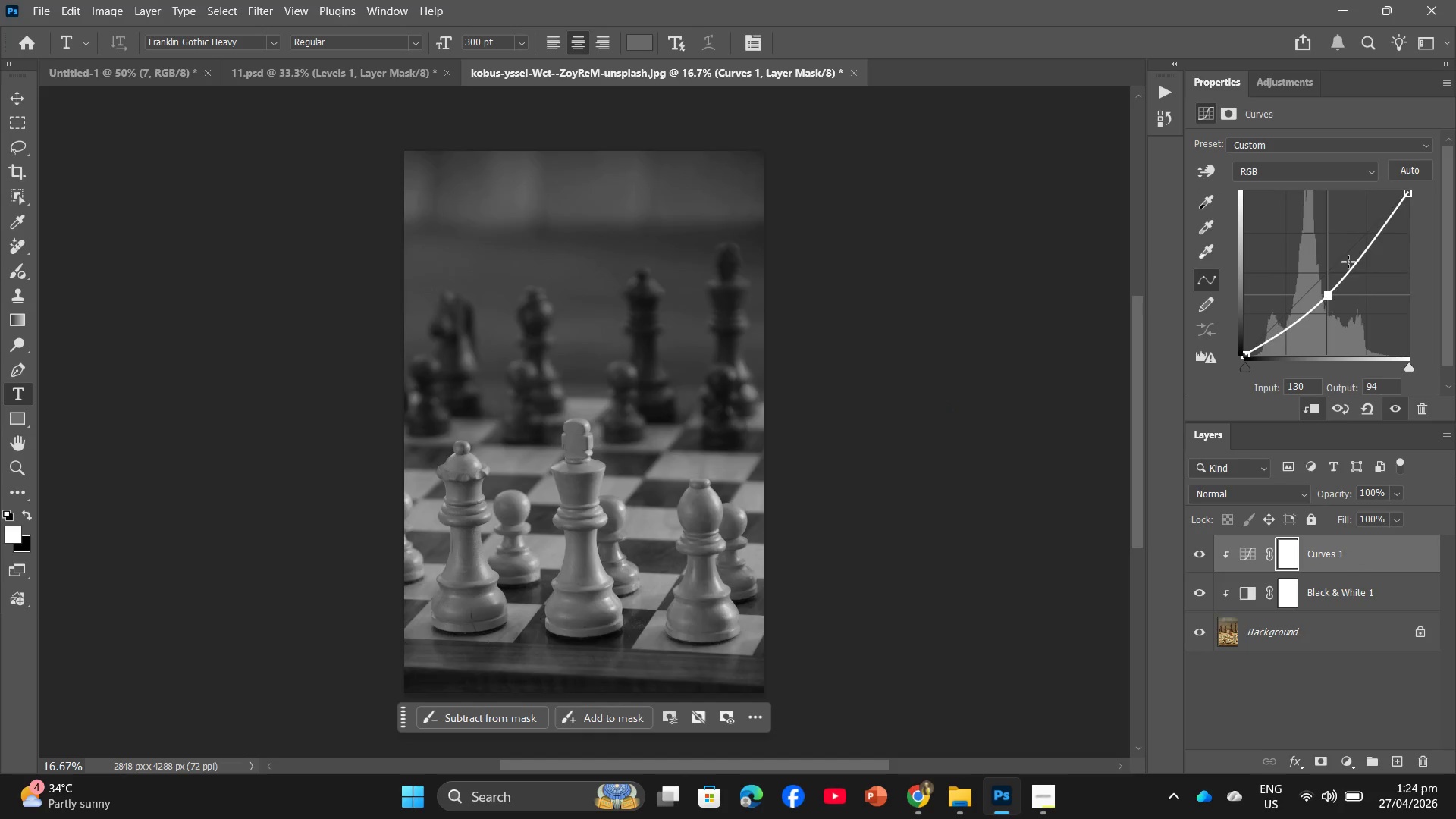 
left_click([1348, 261])
 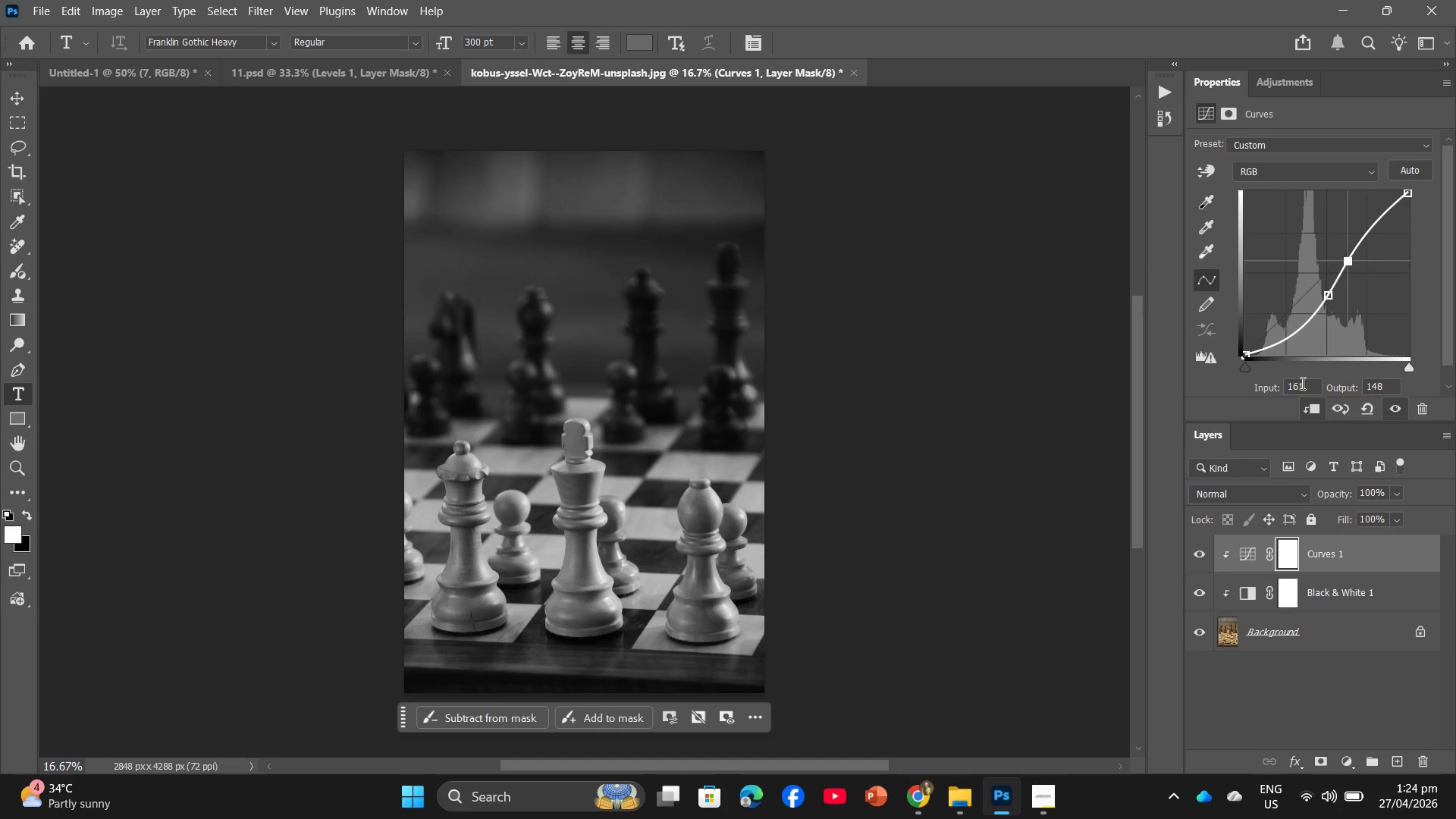 
left_click([1301, 383])
 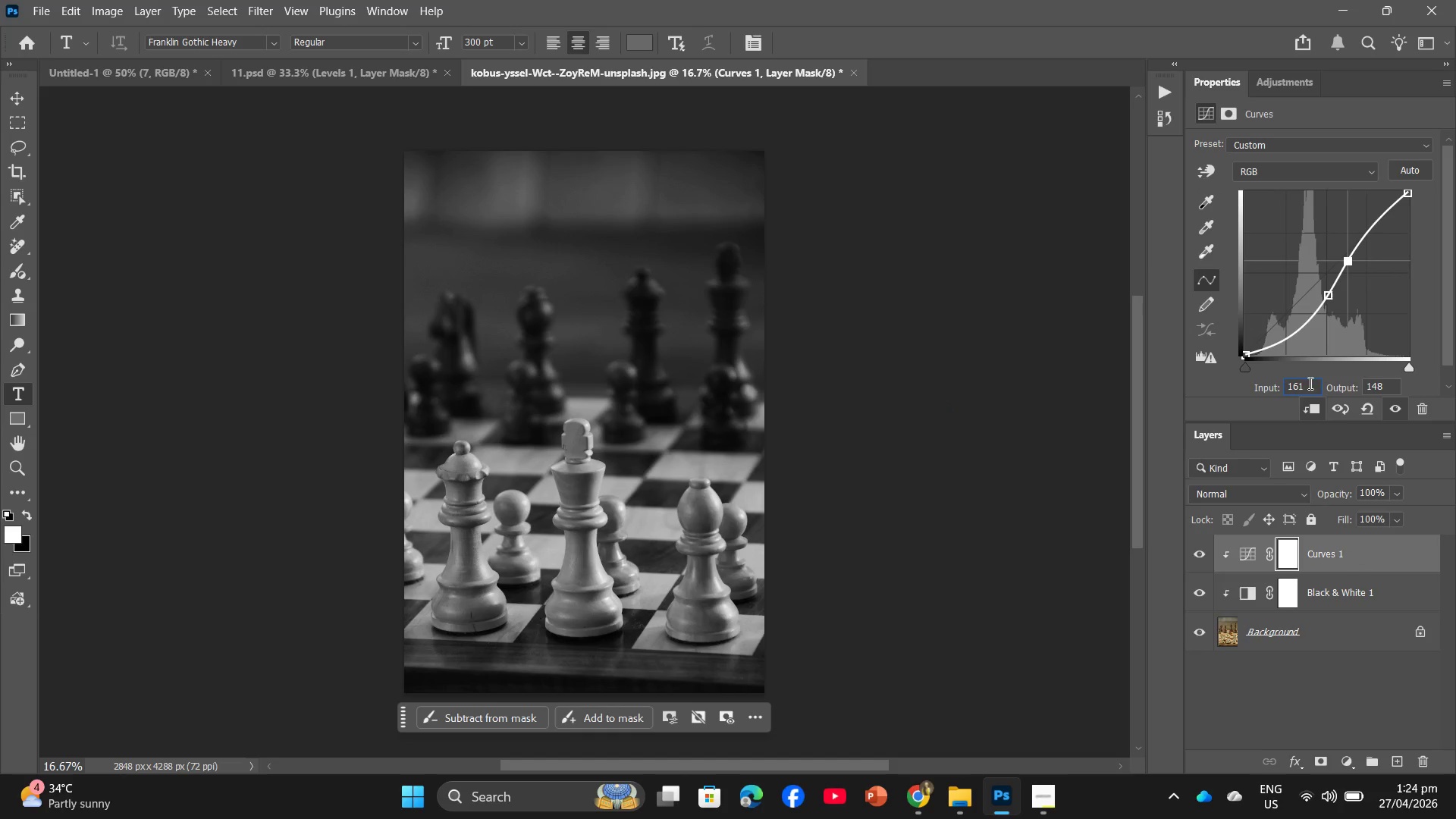 
key(Backspace)
 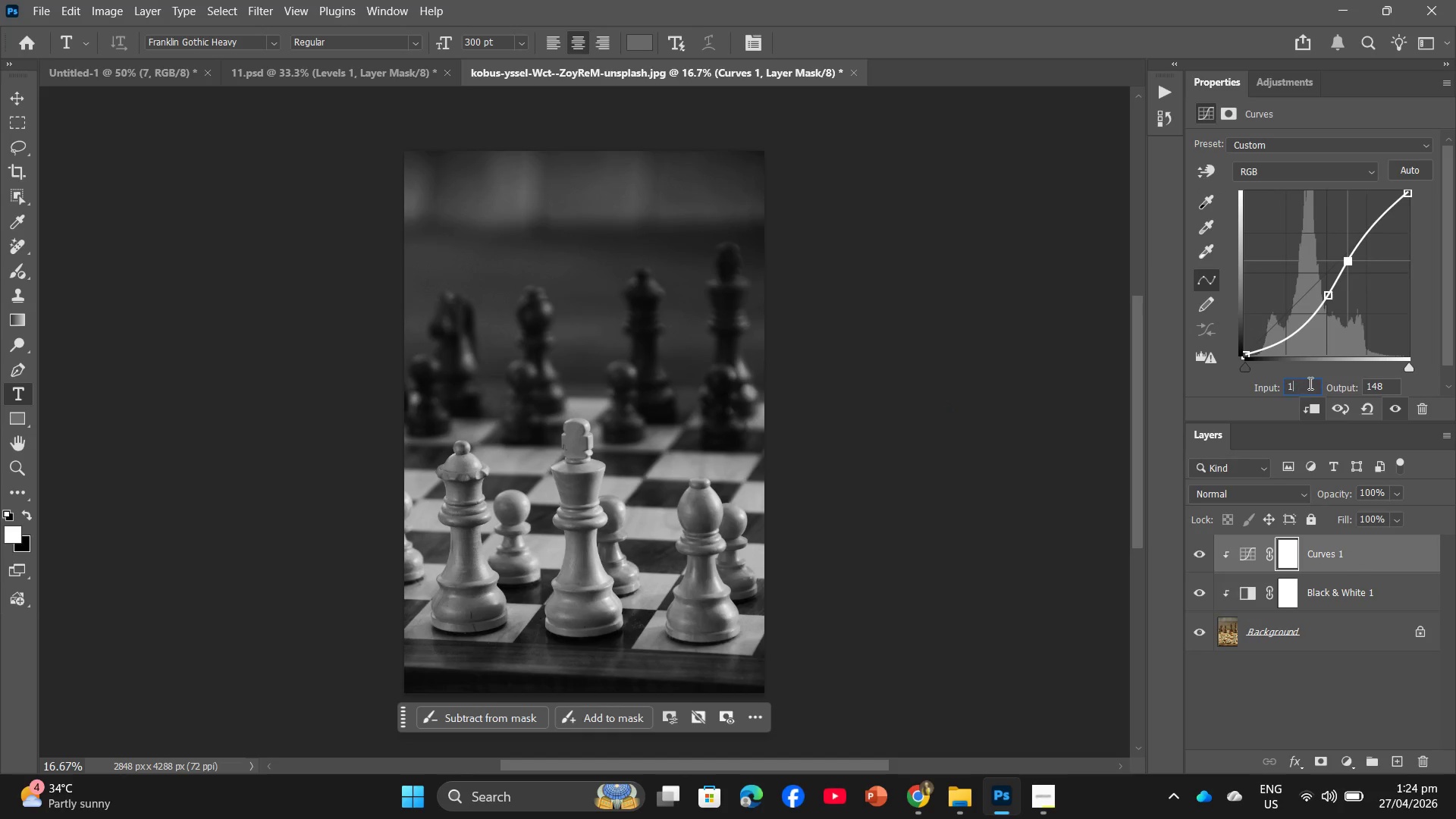 
key(Backspace)
 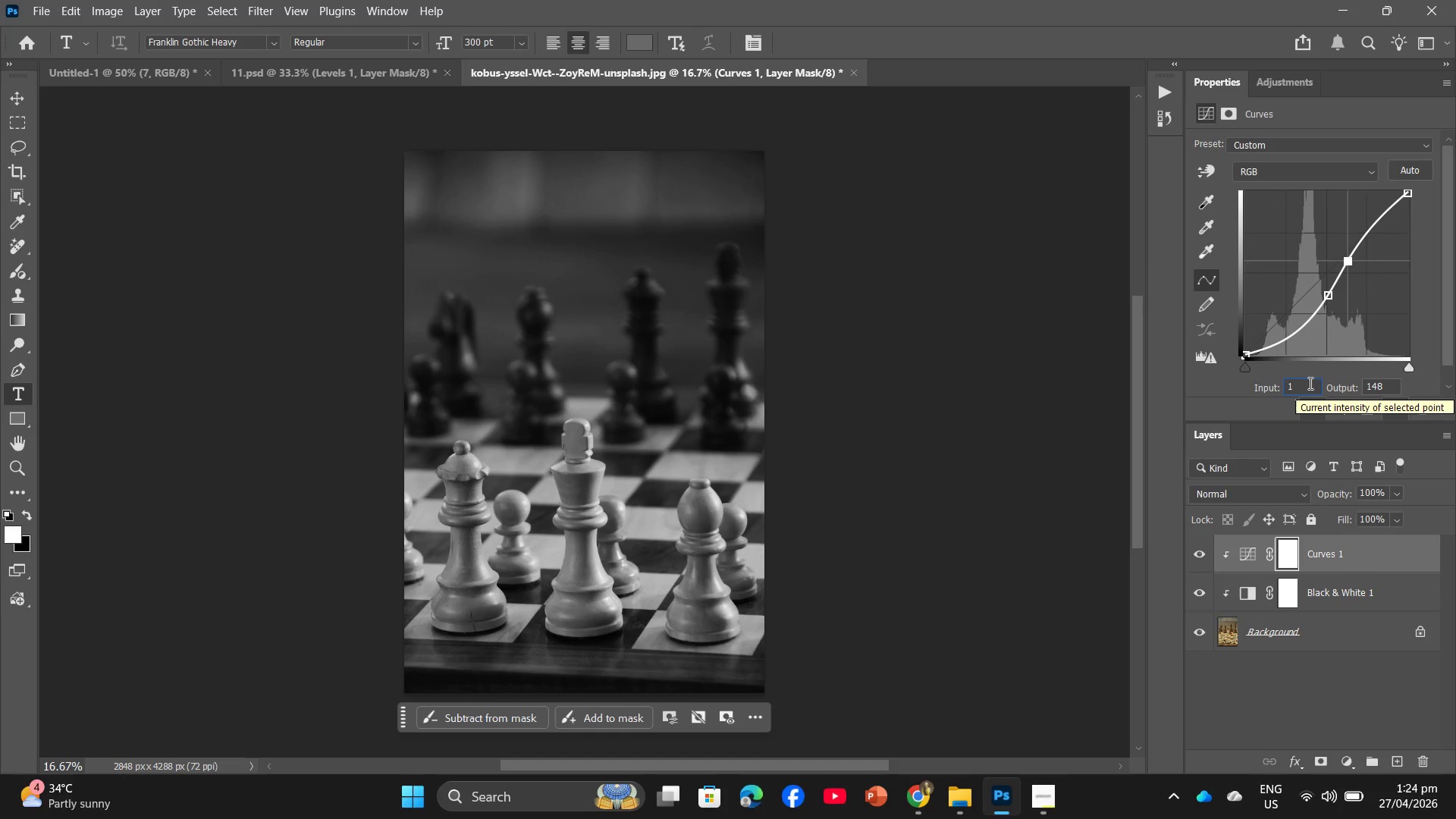 
key(Numpad5)
 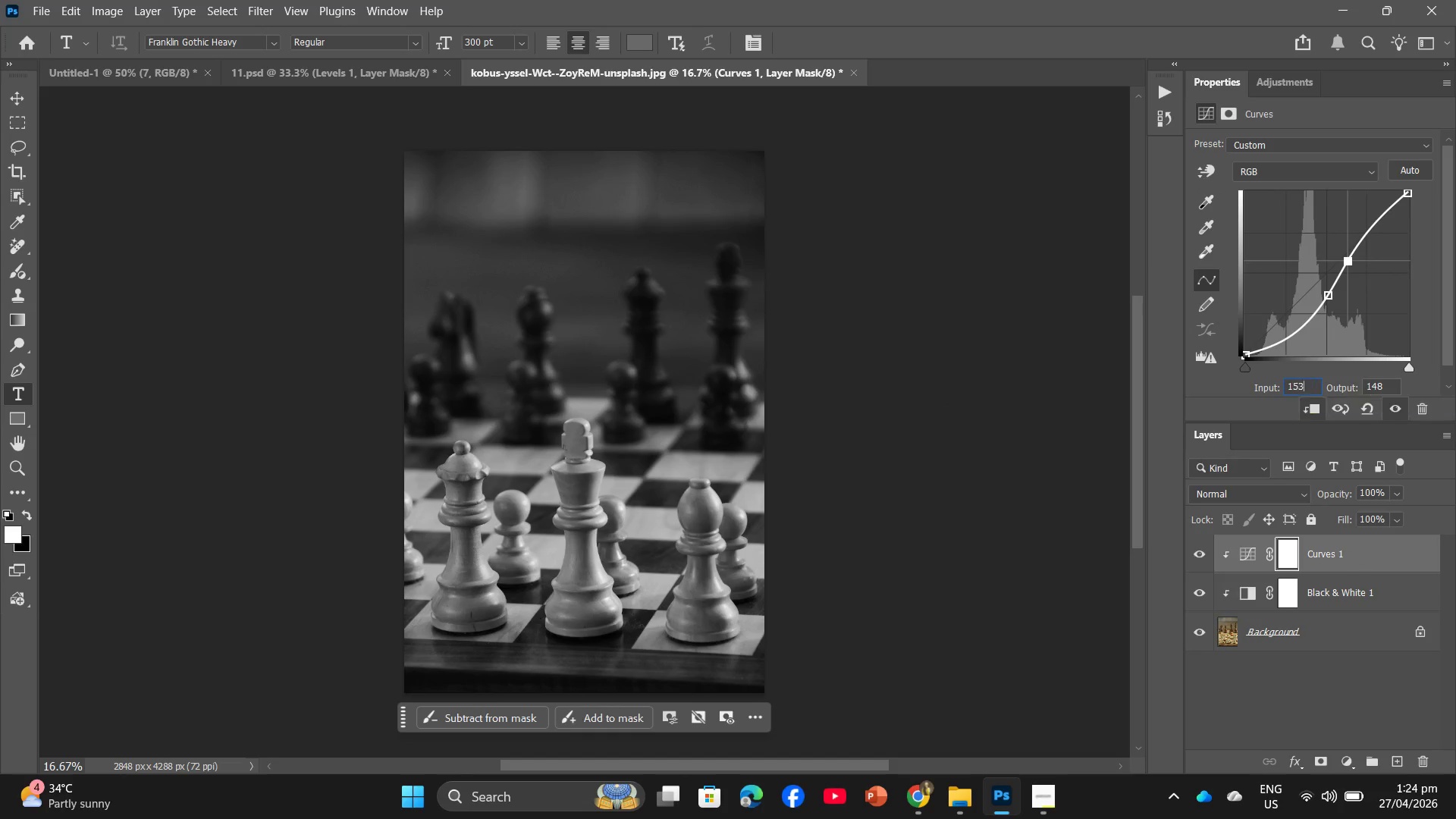 
key(Numpad3)
 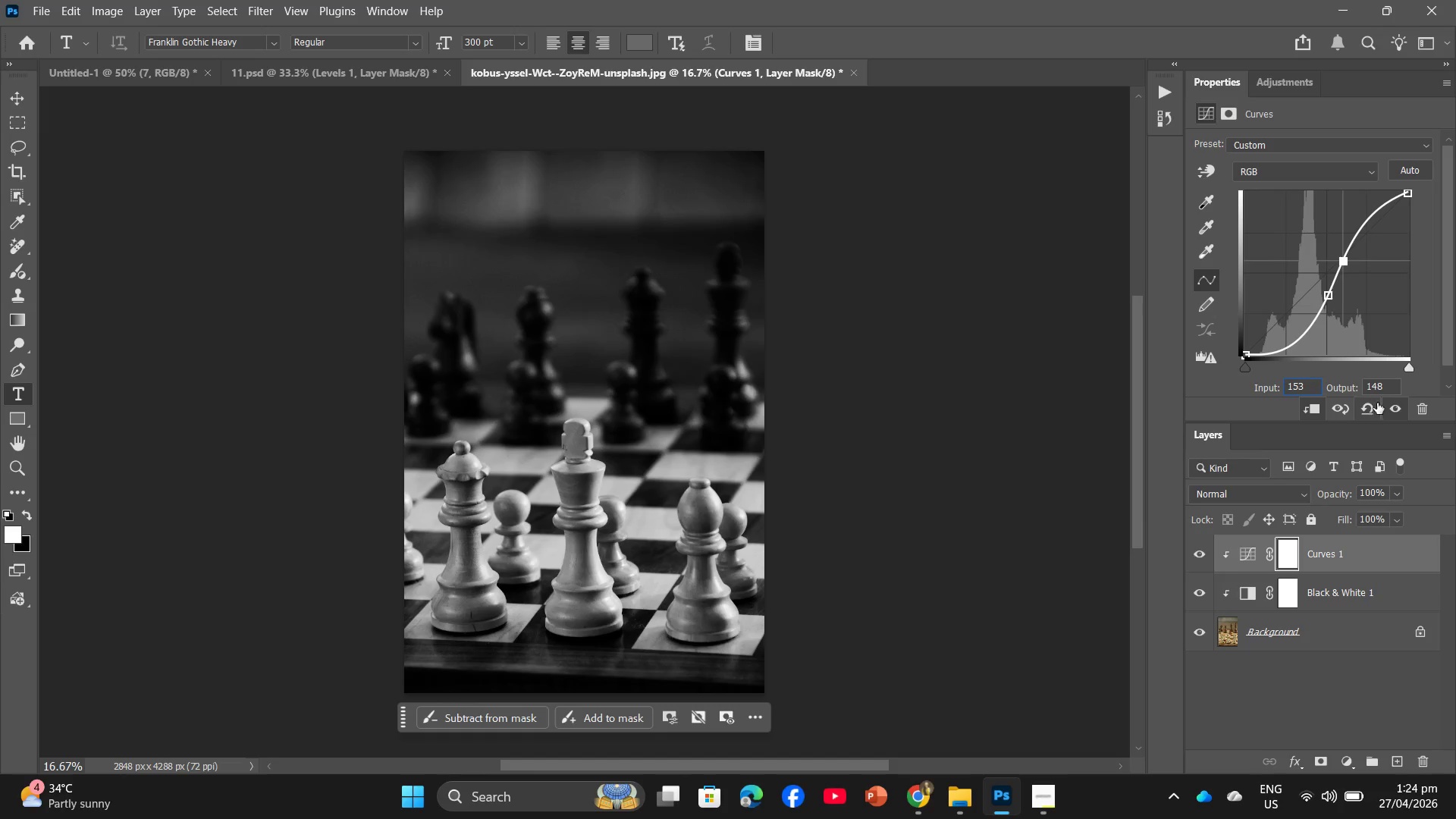 
left_click([1389, 385])
 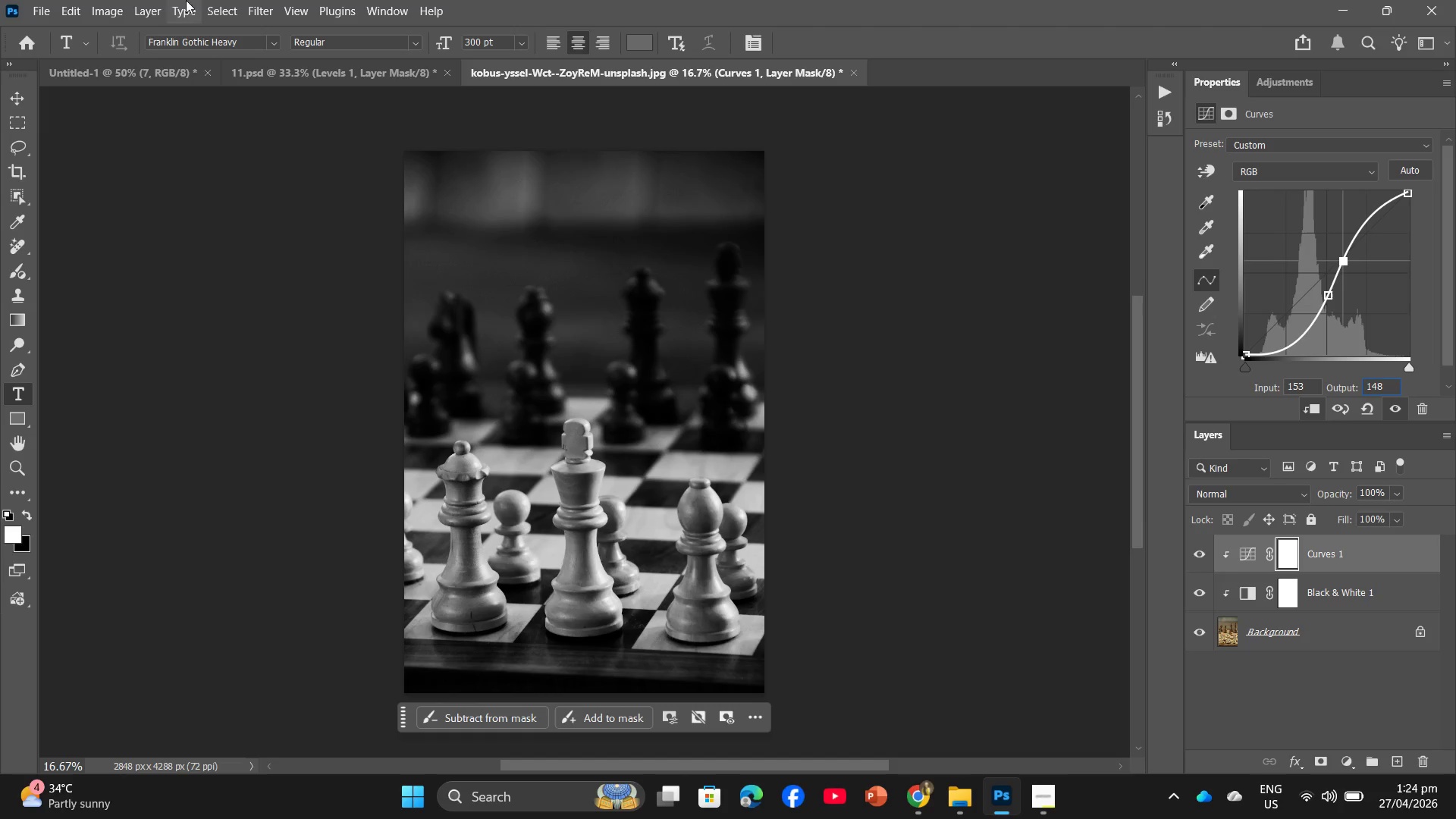 
left_click([140, 5])
 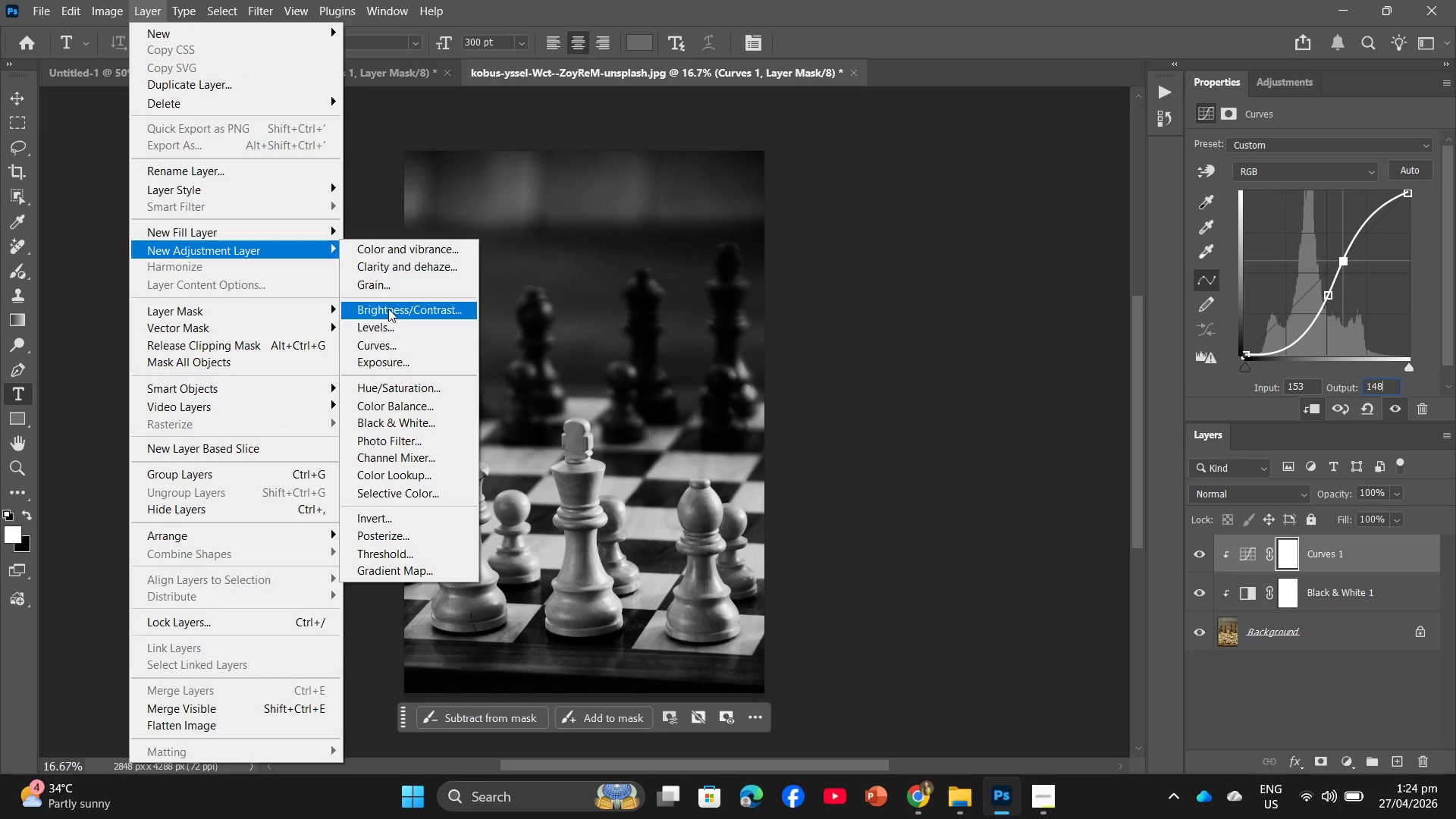 
left_click([402, 334])
 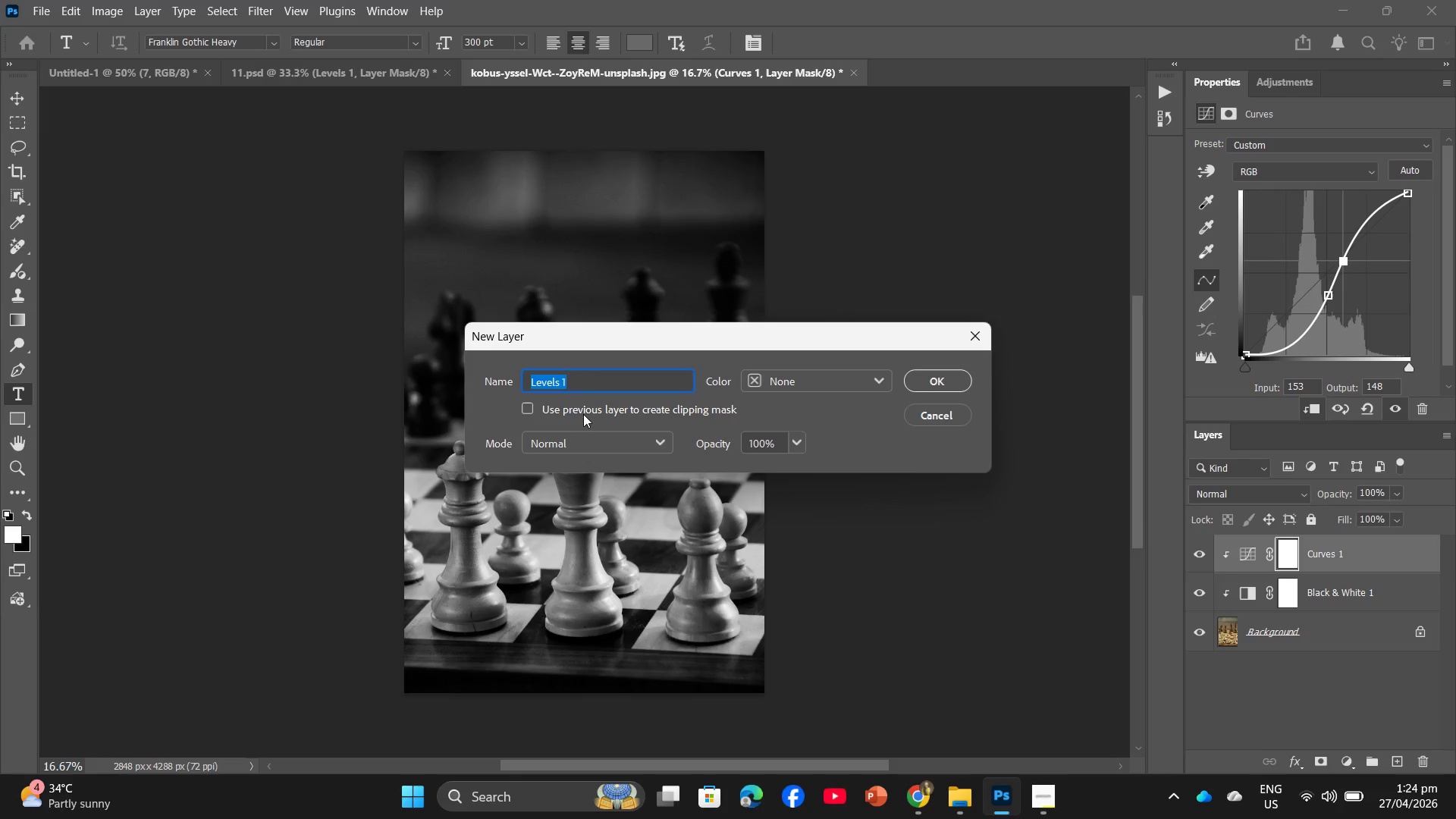 
left_click([539, 408])
 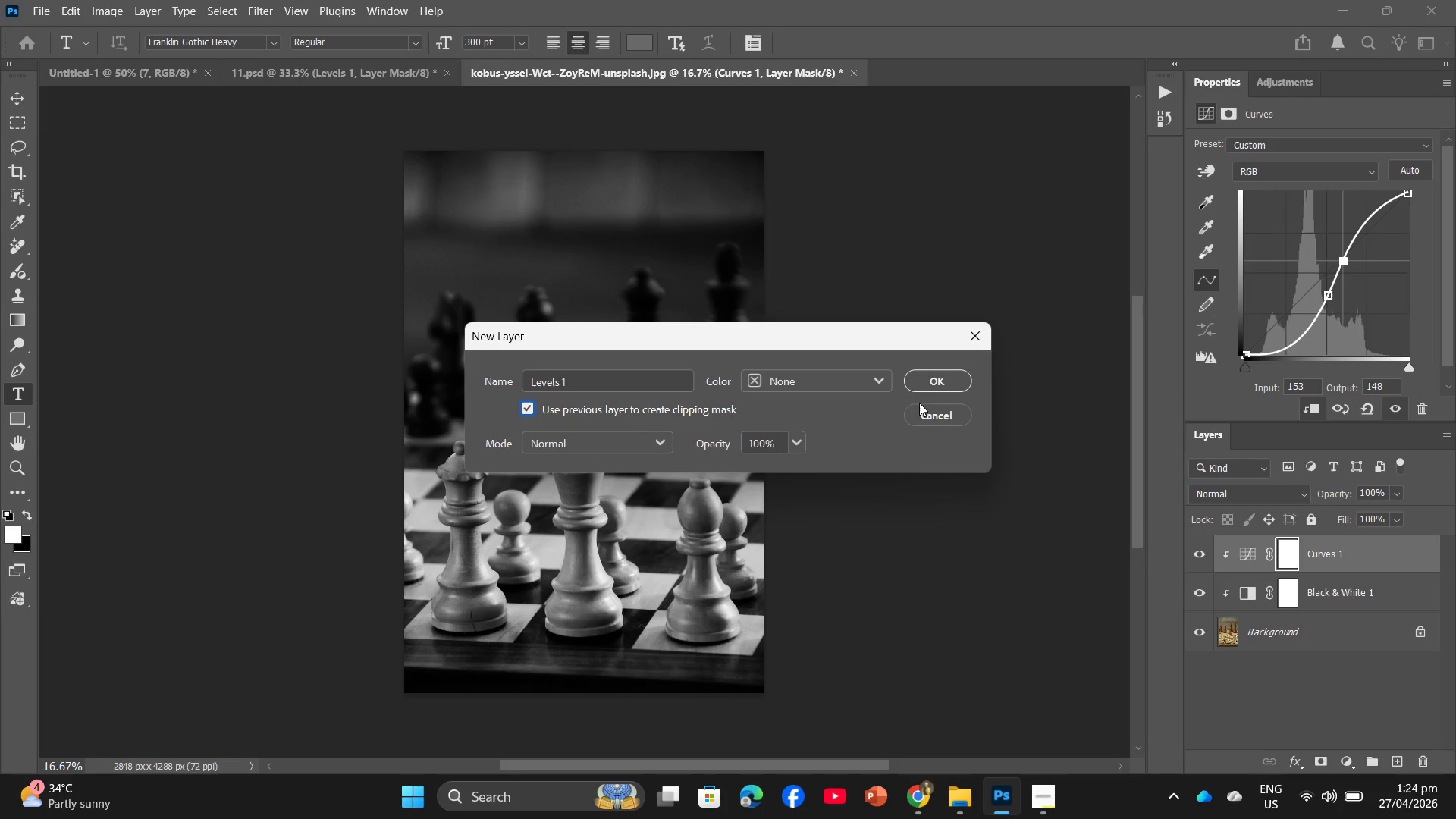 
left_click([920, 392])
 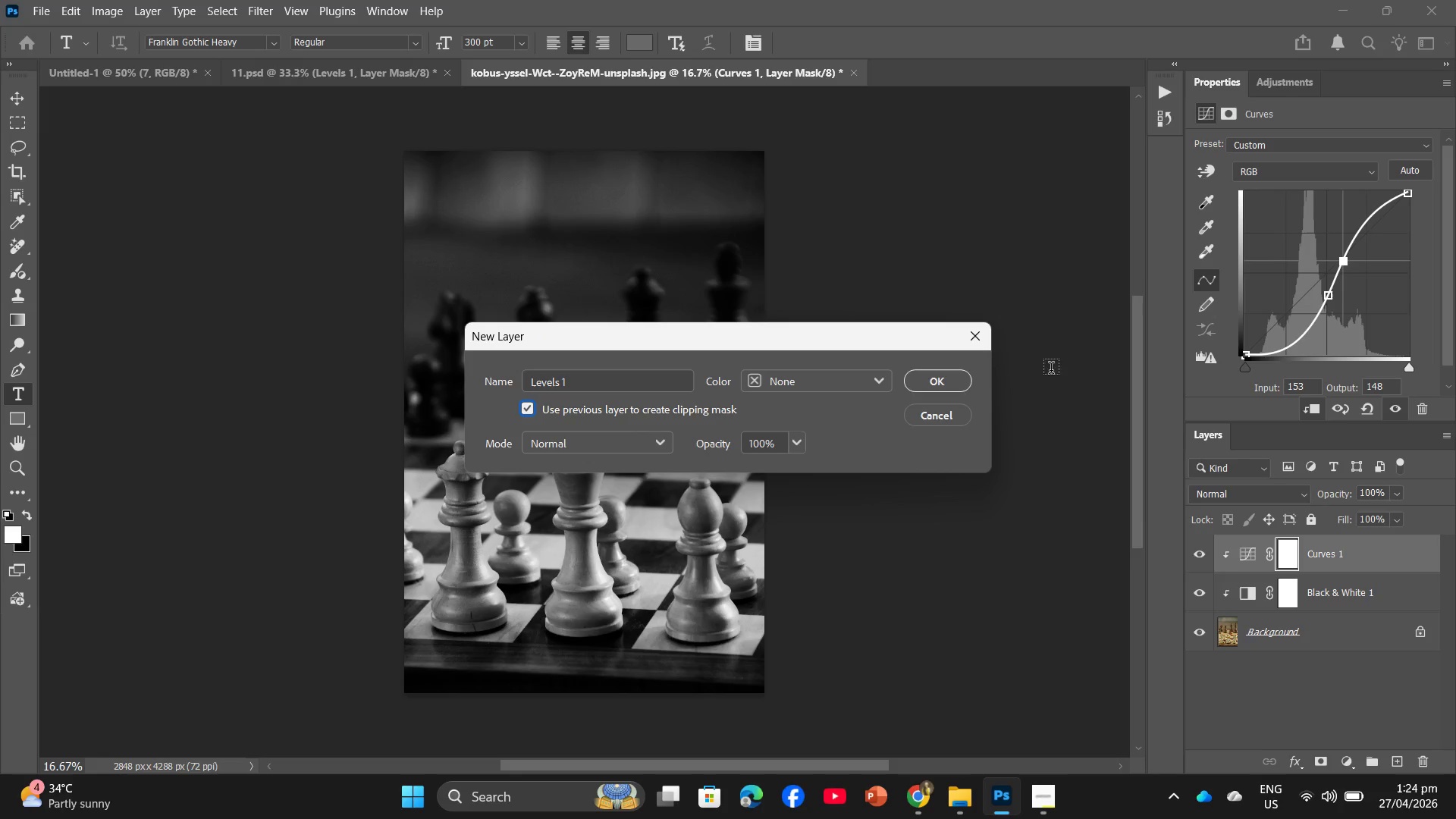 
left_click([929, 389])
 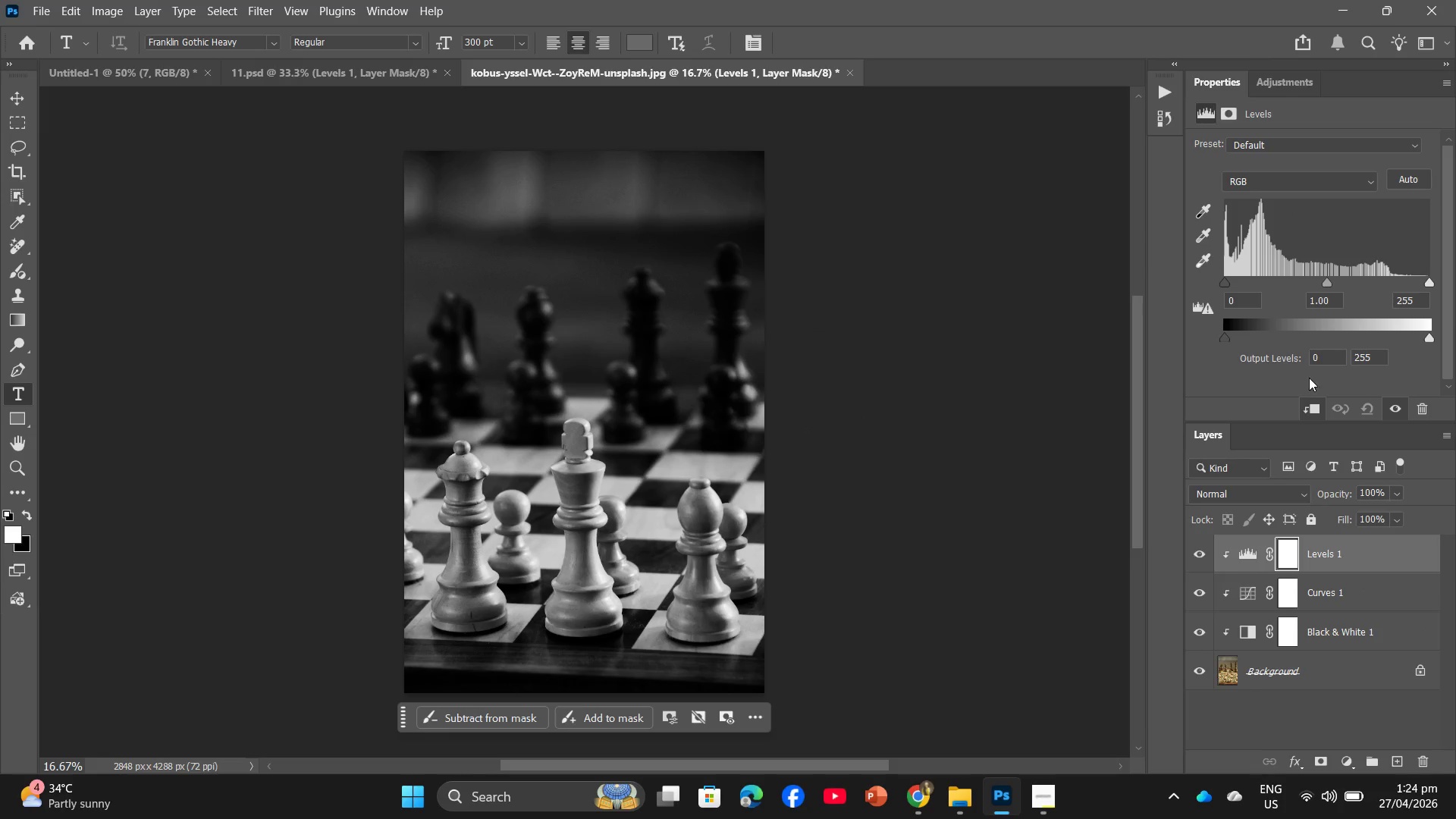 
left_click_drag(start_coordinate=[1251, 298], to_coordinate=[1216, 303])
 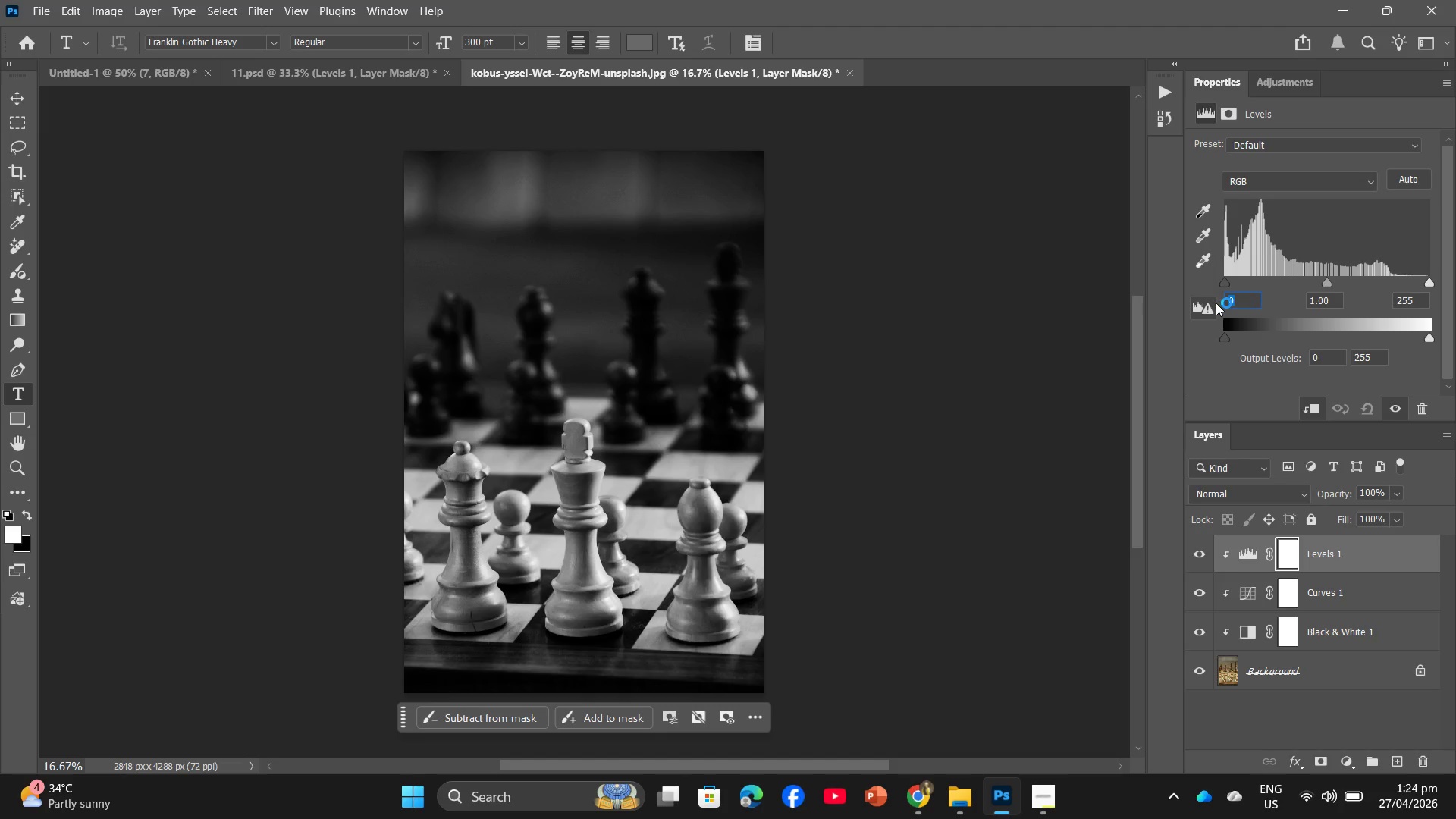 
key(Numpad1)
 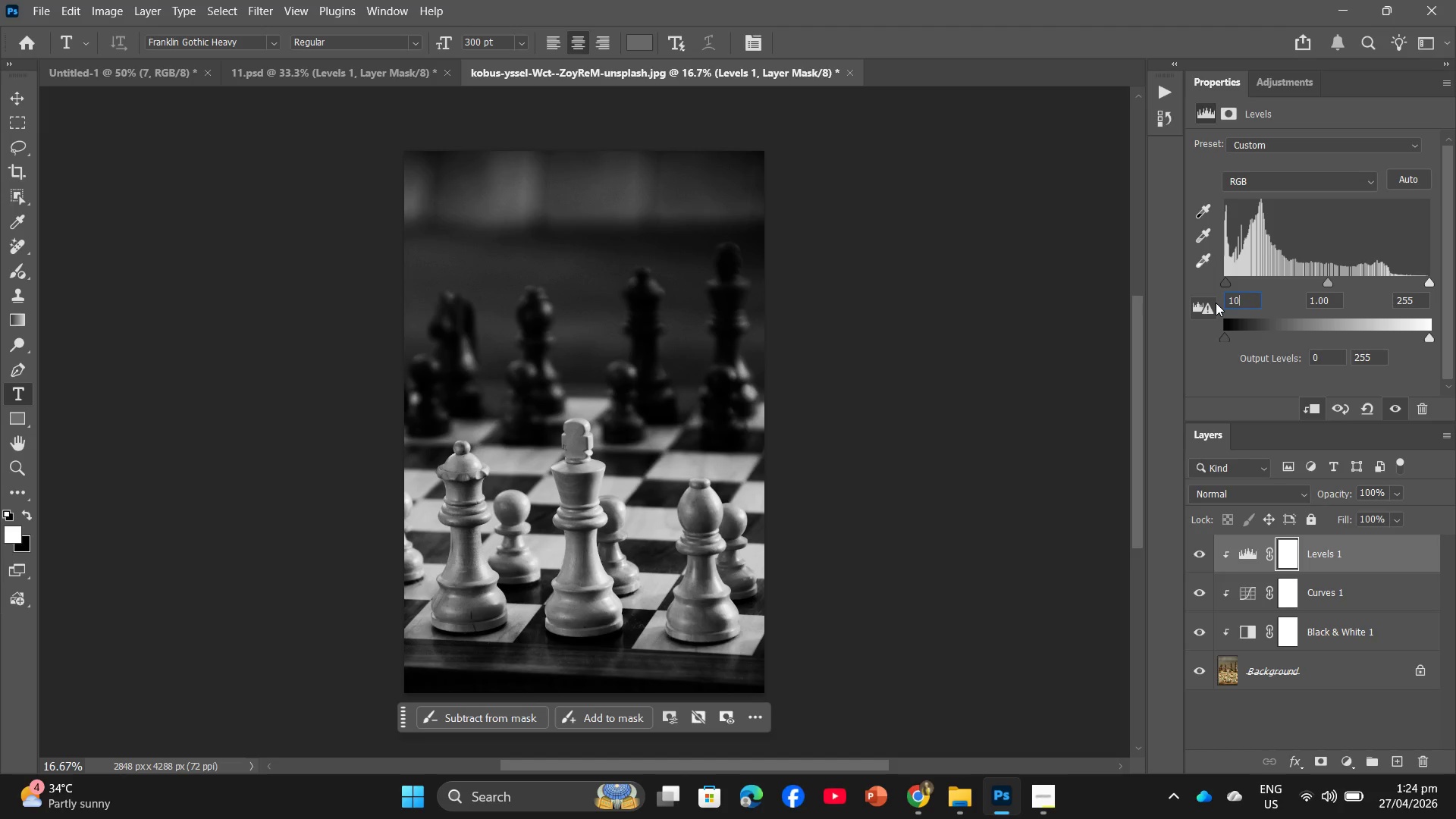 
key(Numpad0)
 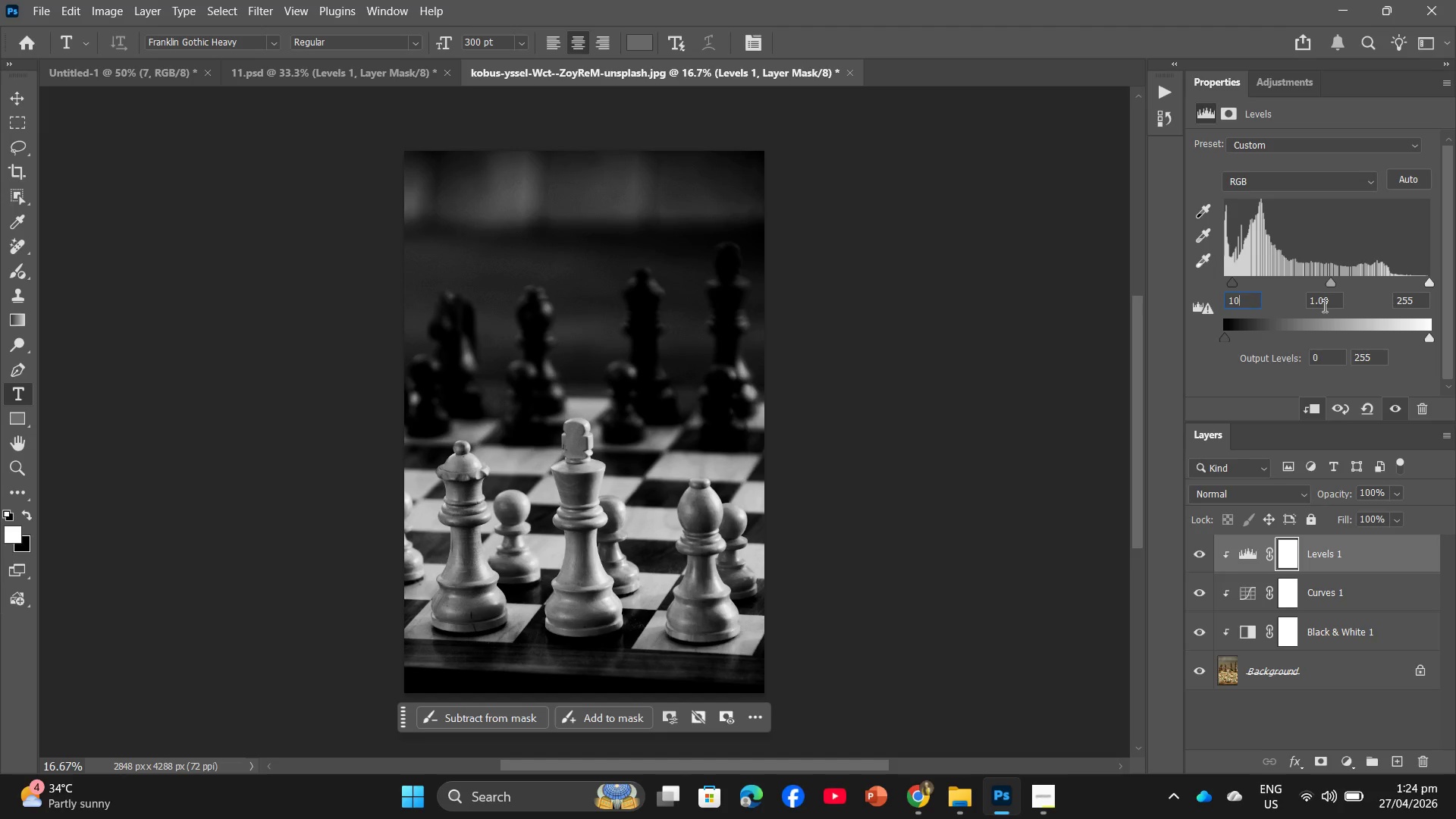 
left_click([1329, 300])
 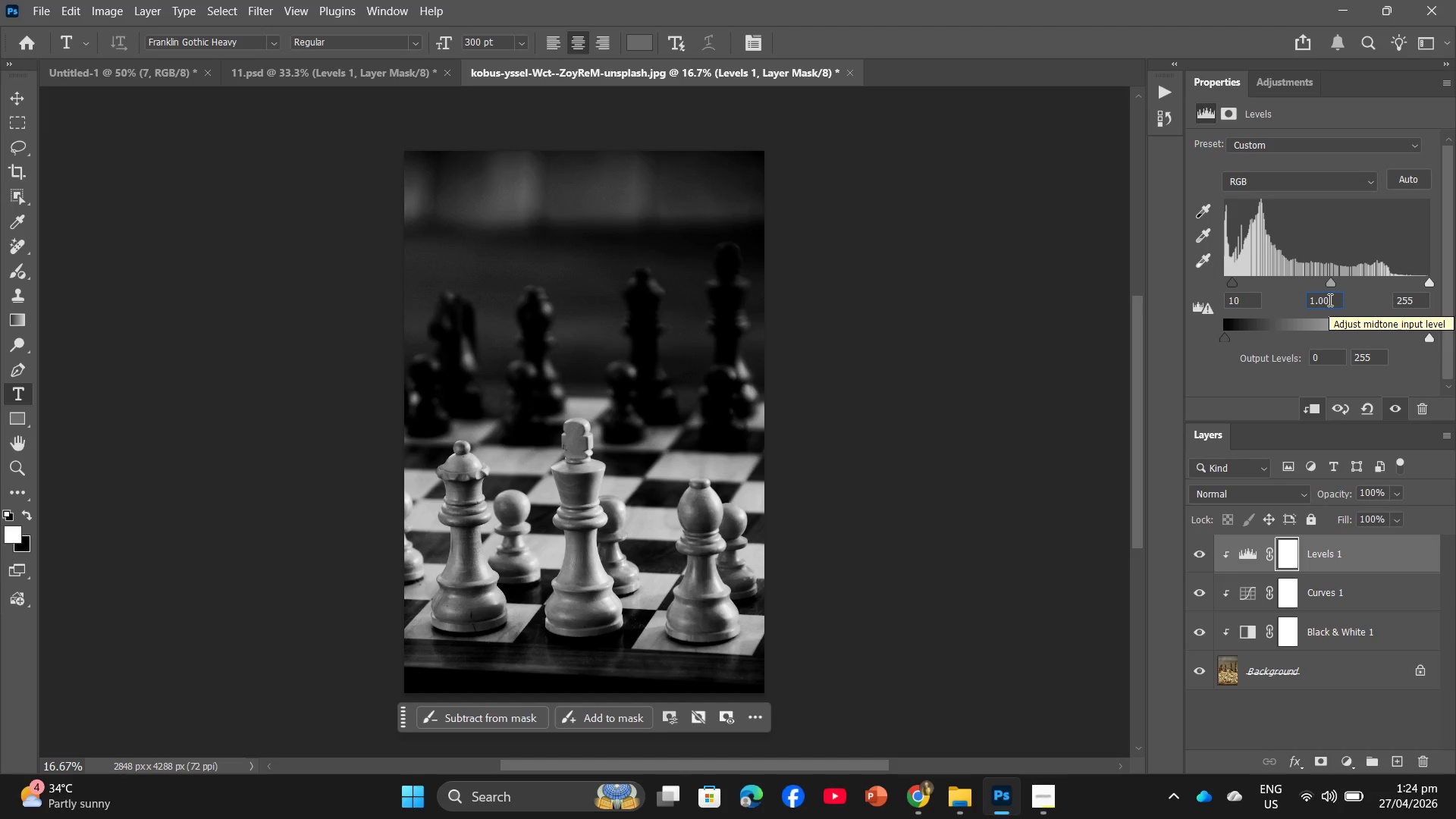 
key(Backspace)
 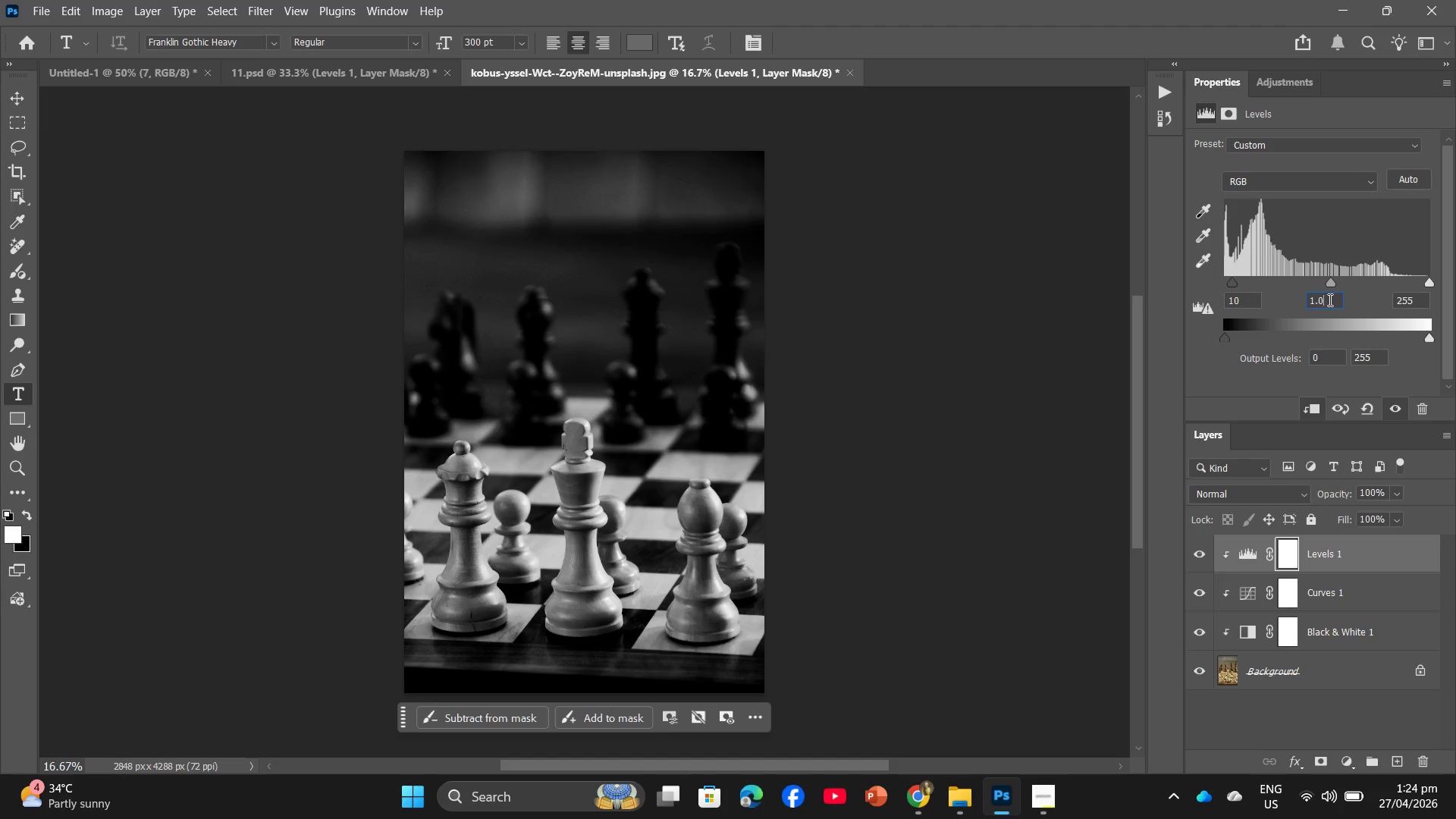 
key(Backspace)
 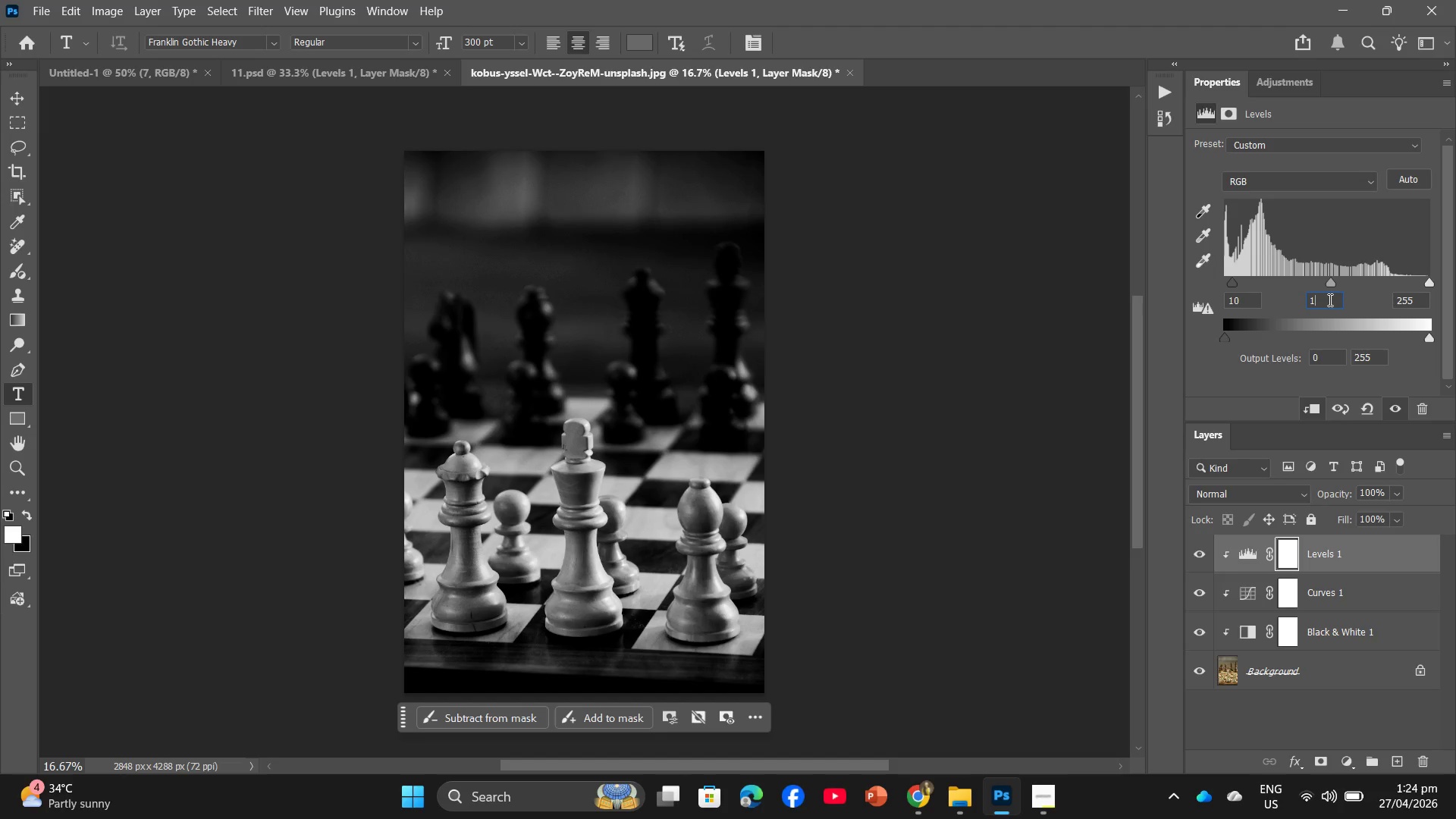 
key(Backspace)
 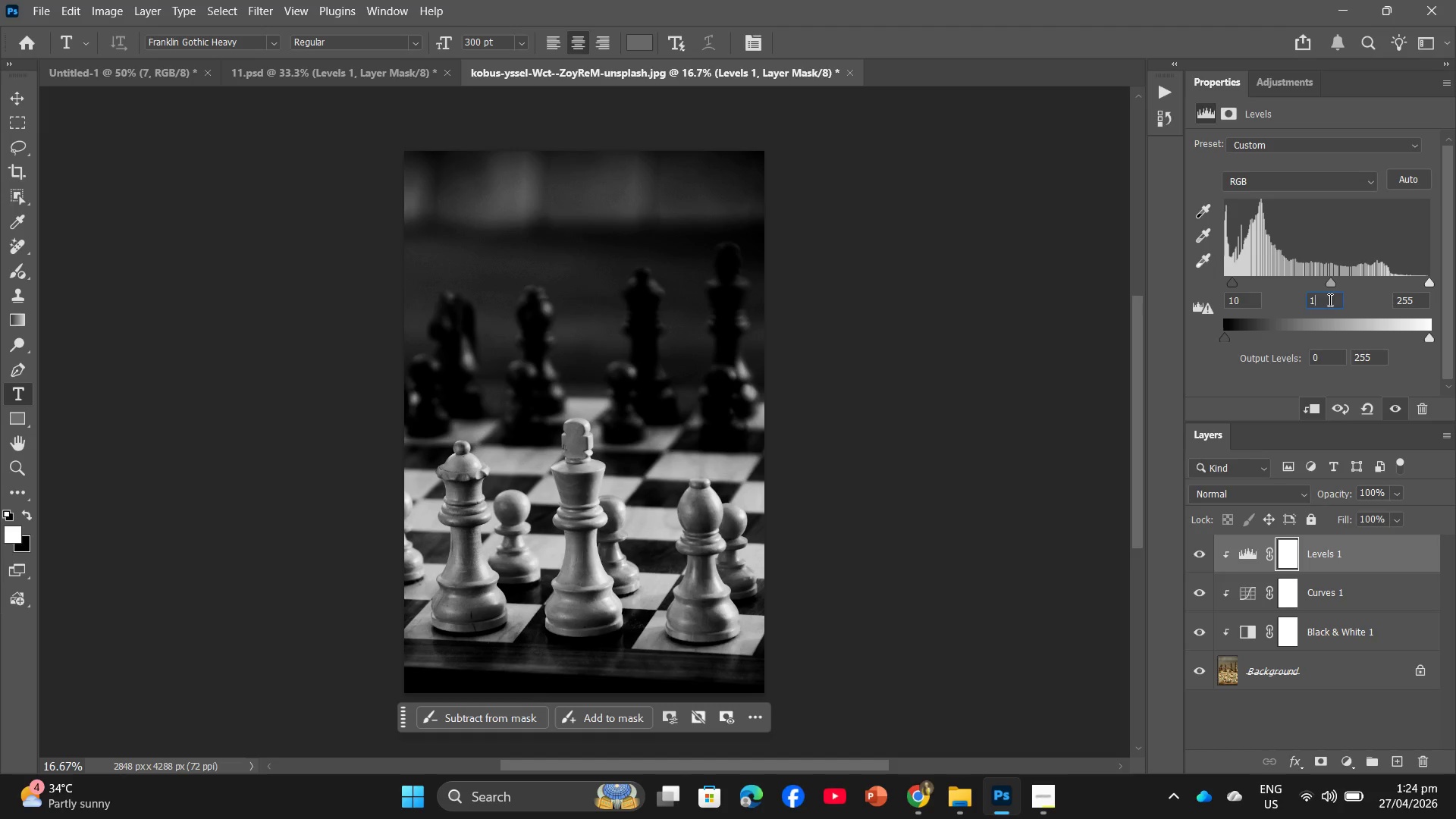 
key(Backspace)
 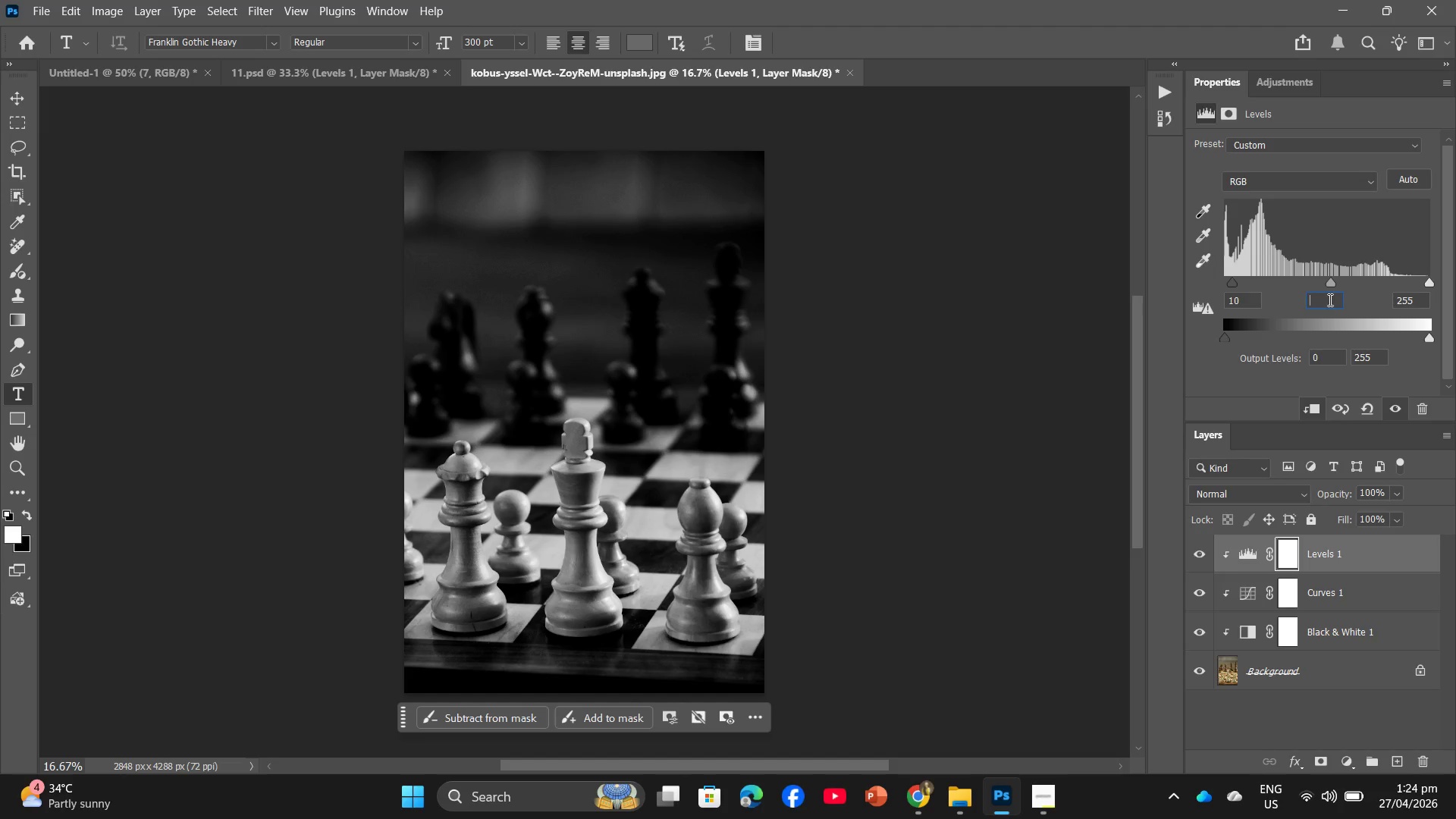 
key(Numpad0)
 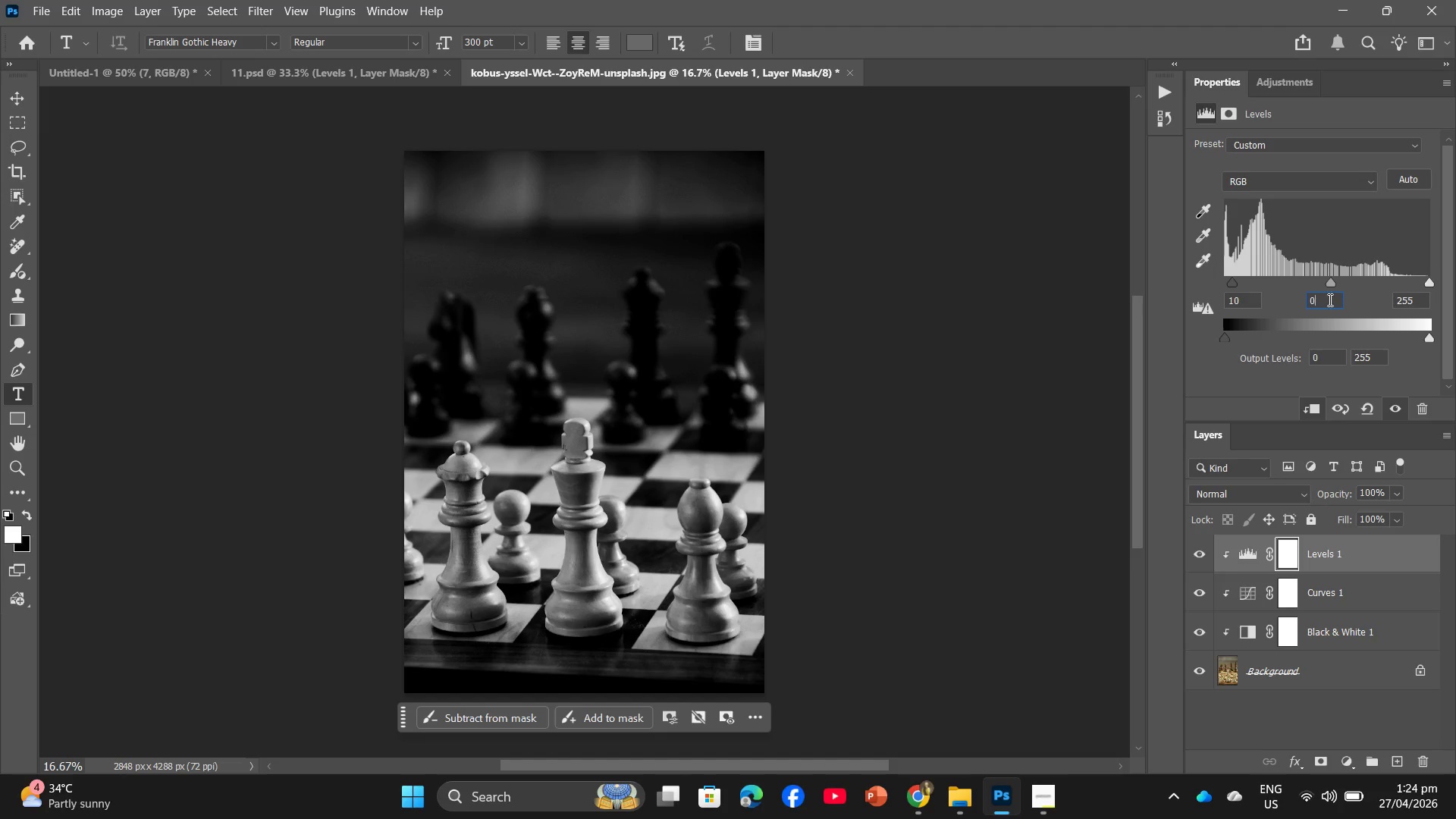 
key(NumpadDecimal)
 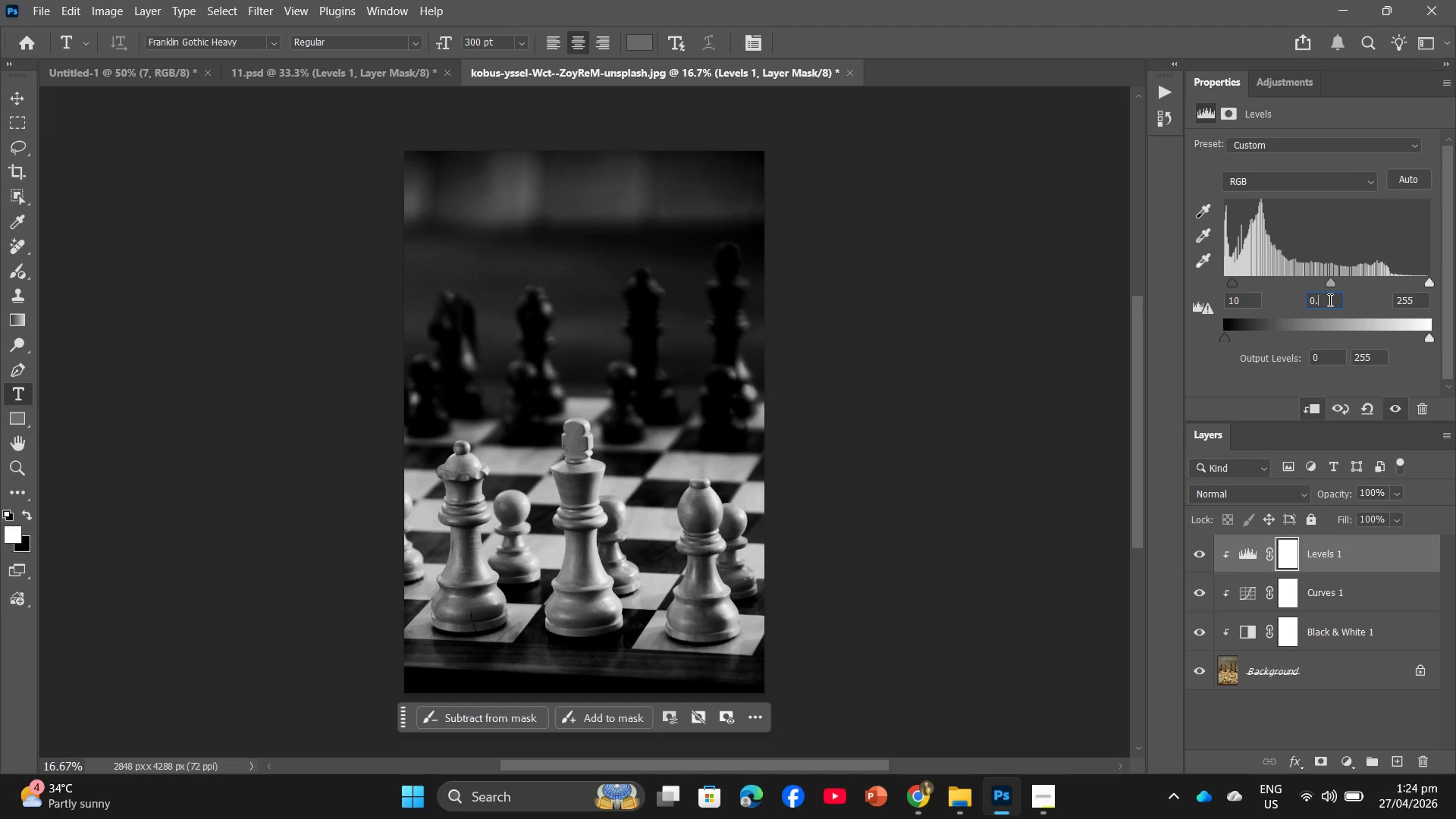 
key(Numpad9)
 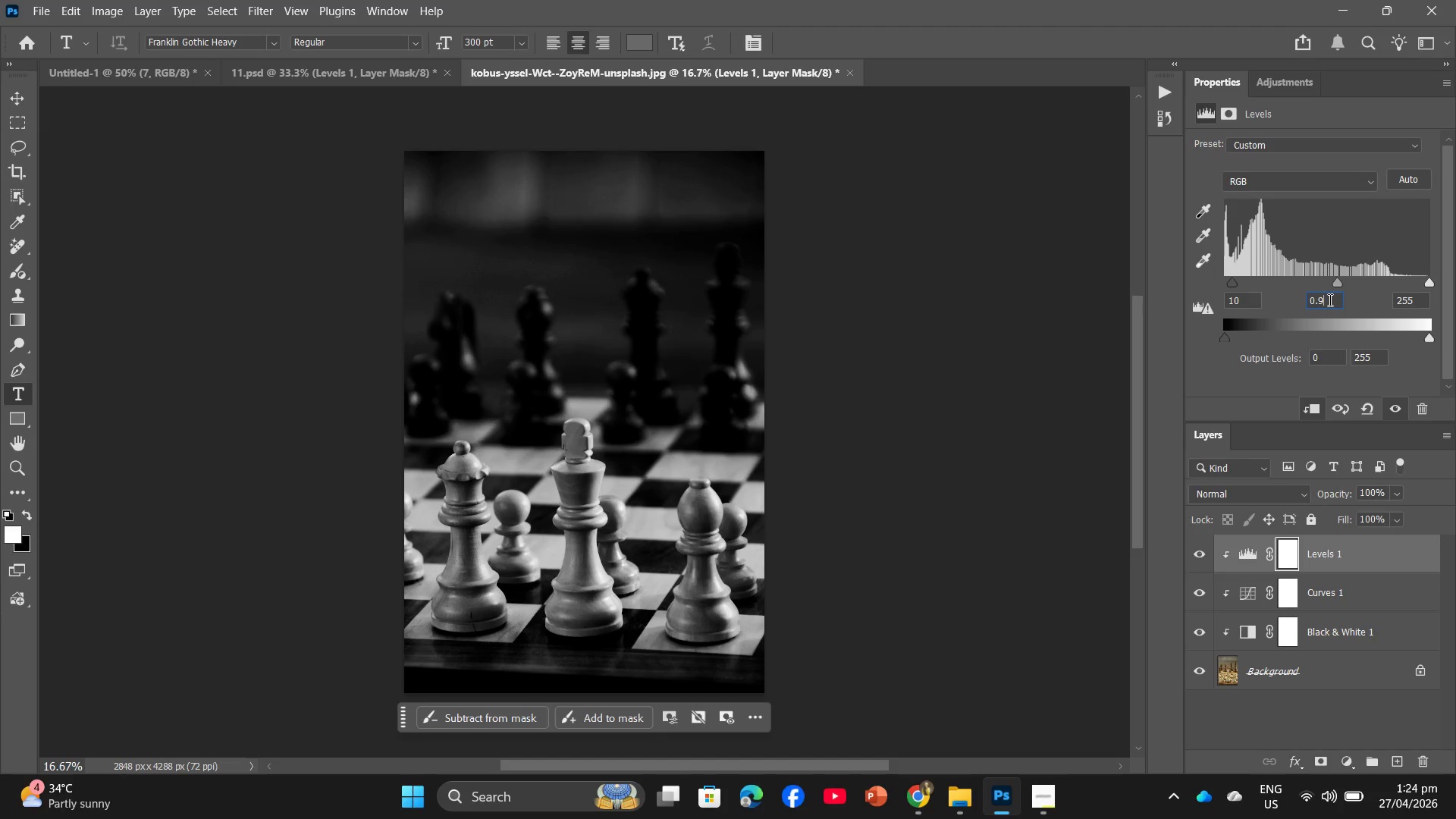 
key(Enter)
 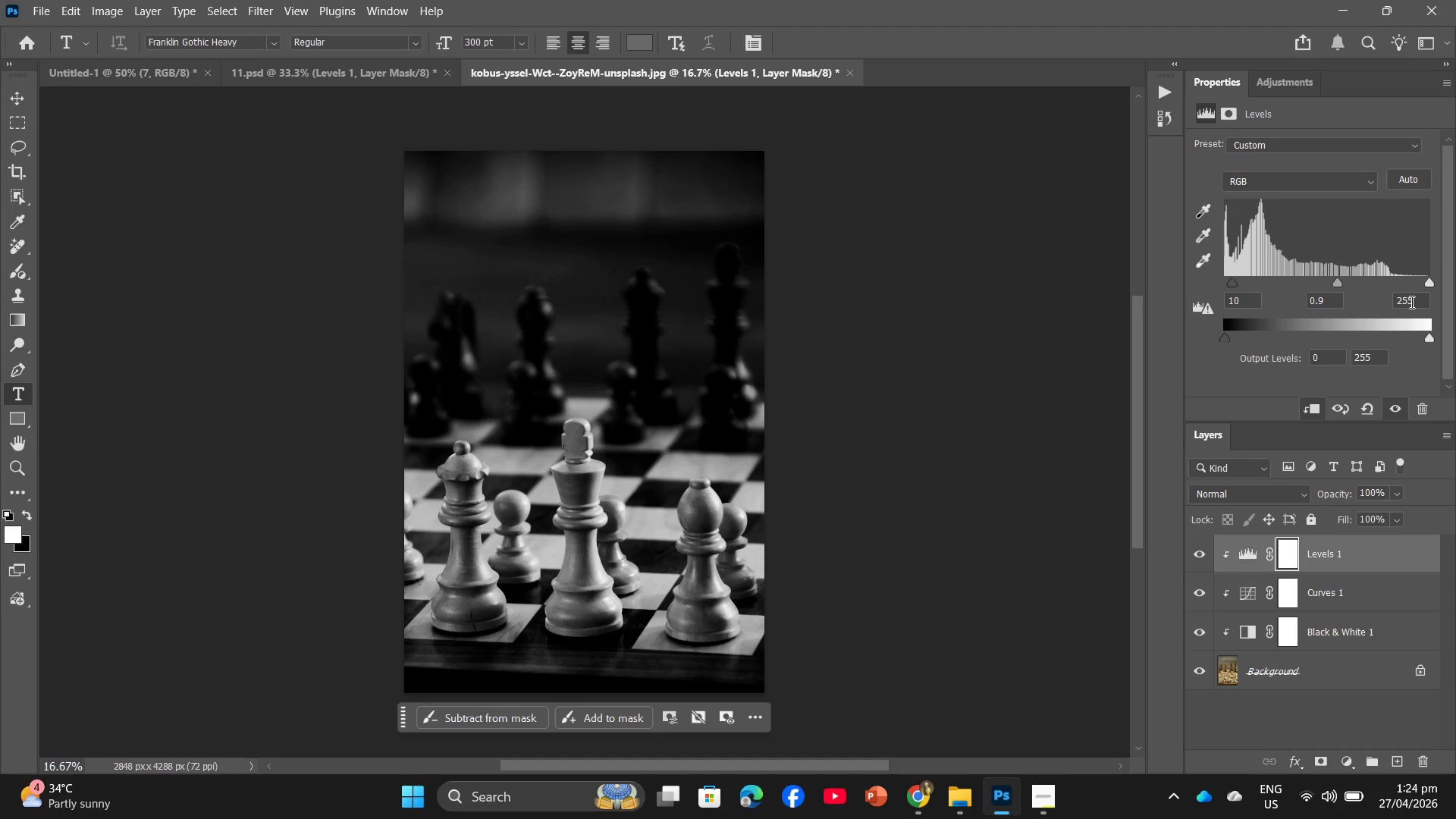 
left_click_drag(start_coordinate=[1414, 302], to_coordinate=[1397, 303])
 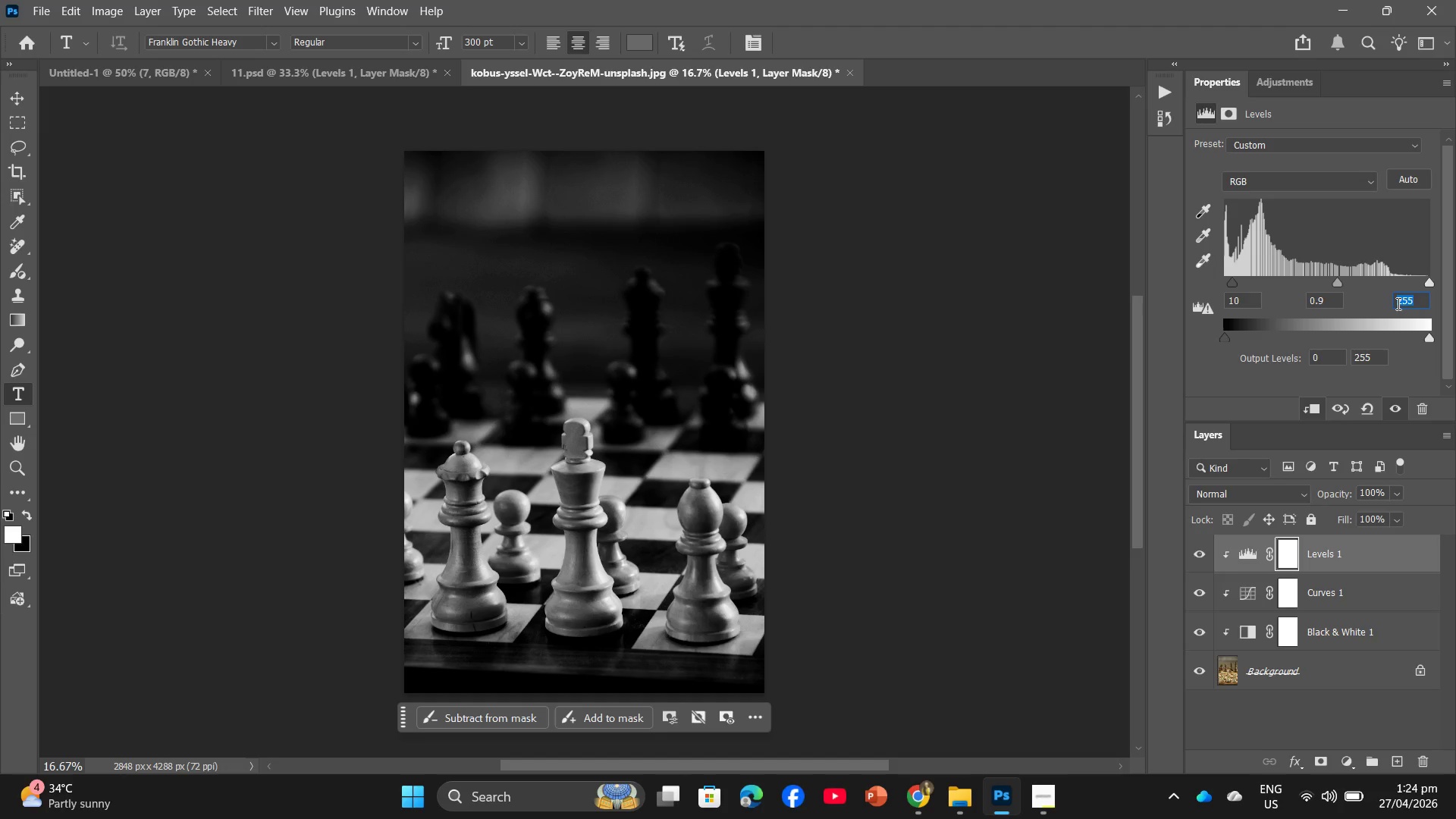 
key(Numpad2)
 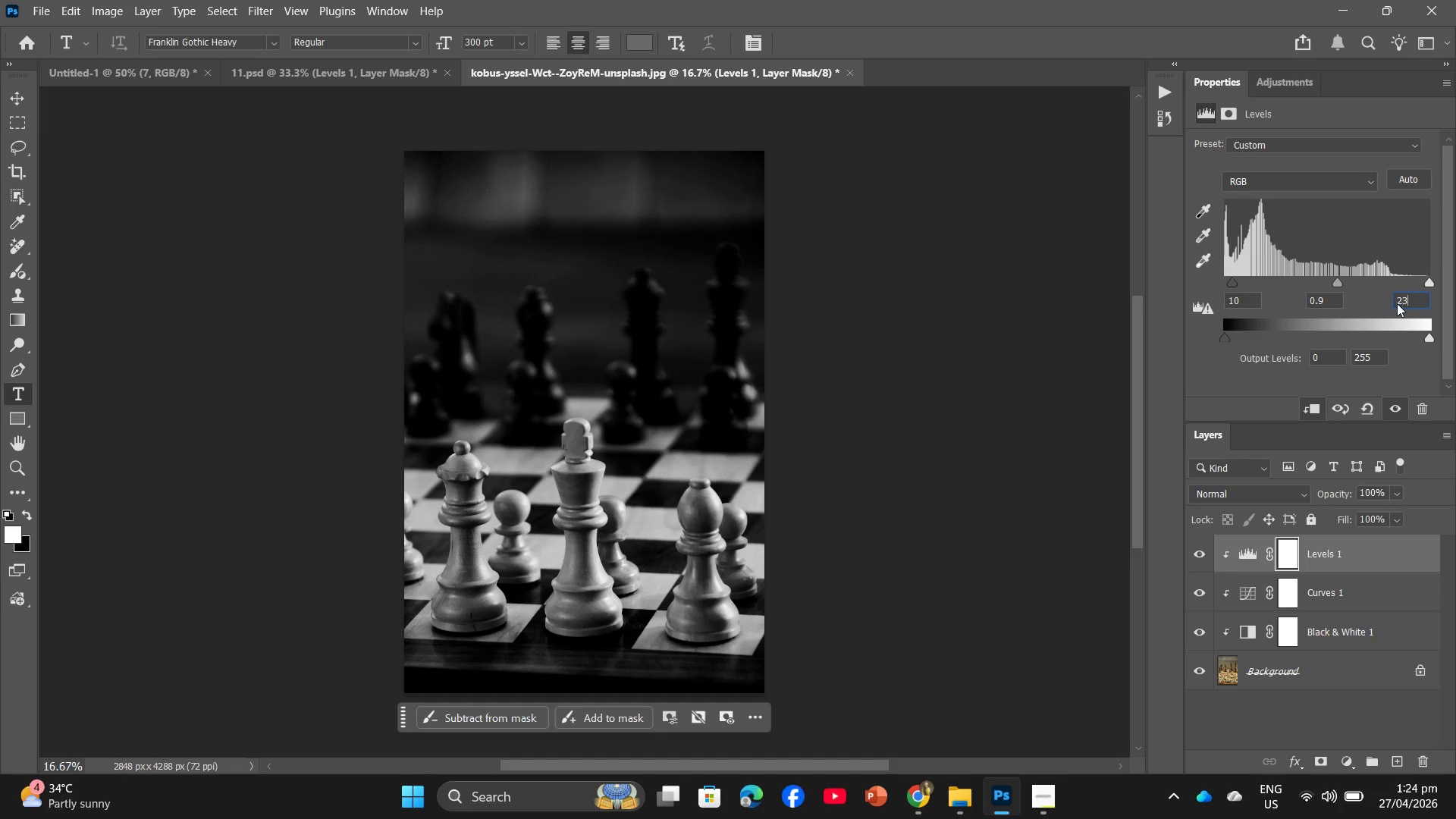 
key(Numpad3)
 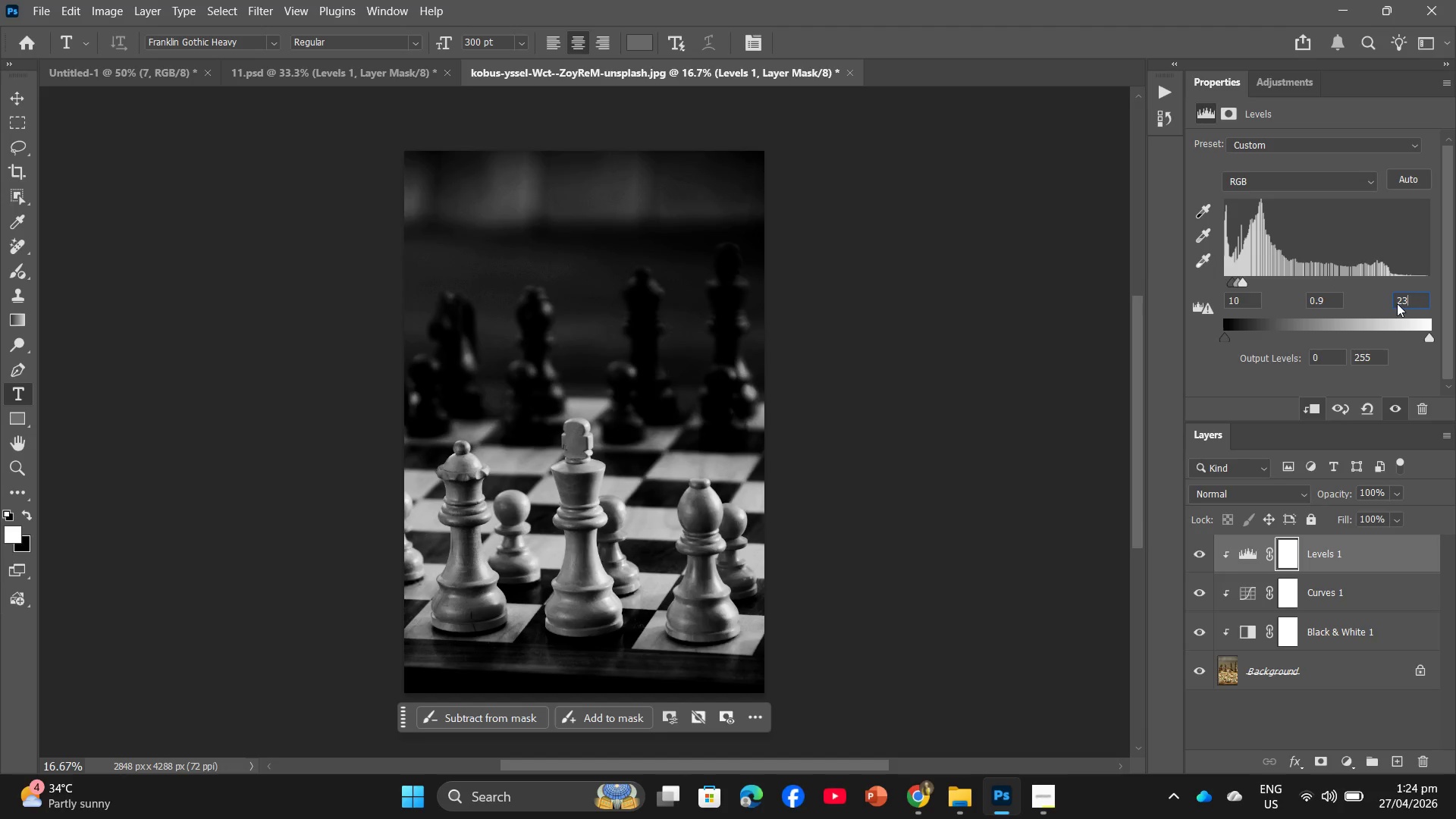 
key(Numpad0)
 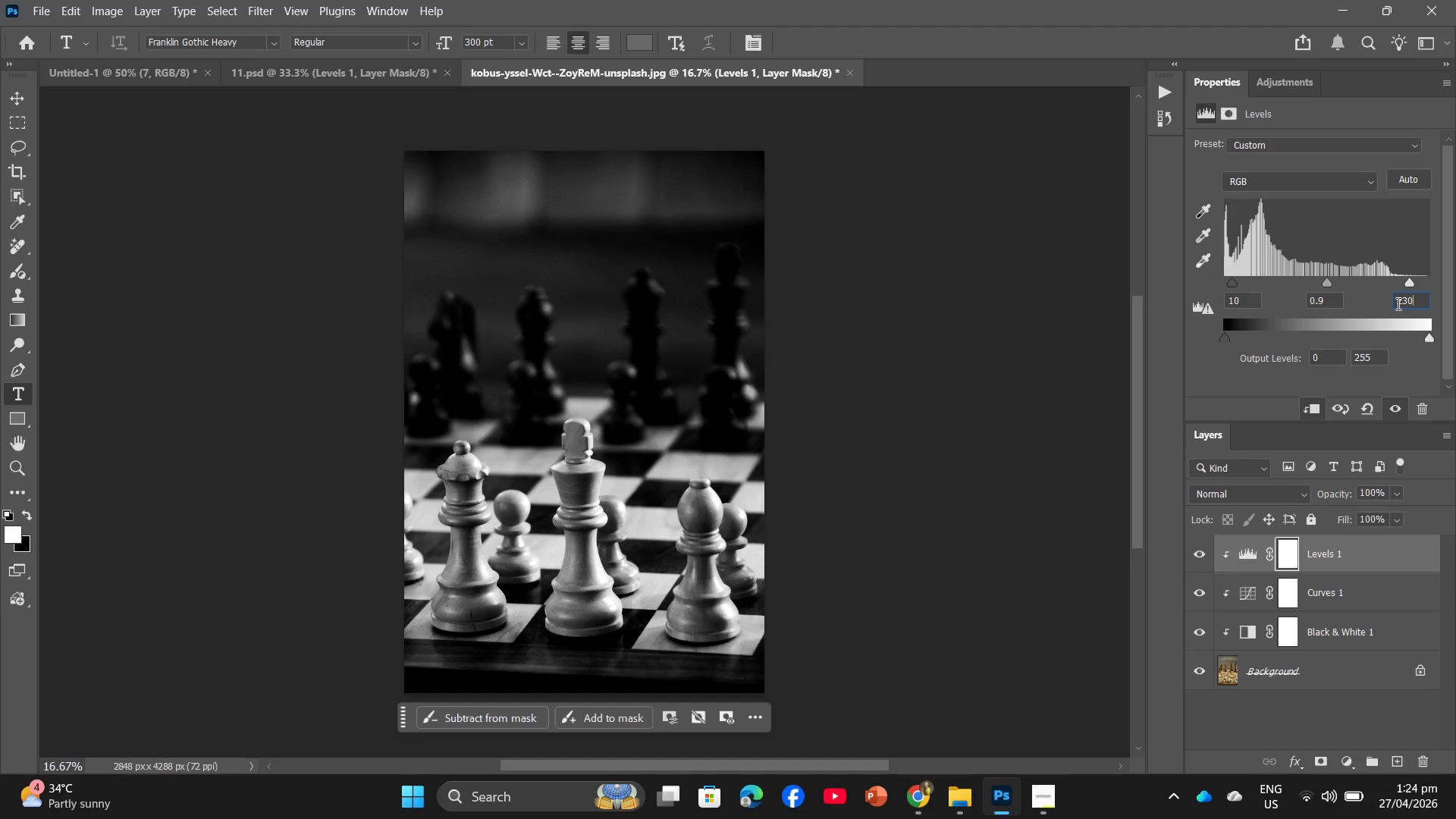 
key(Enter)
 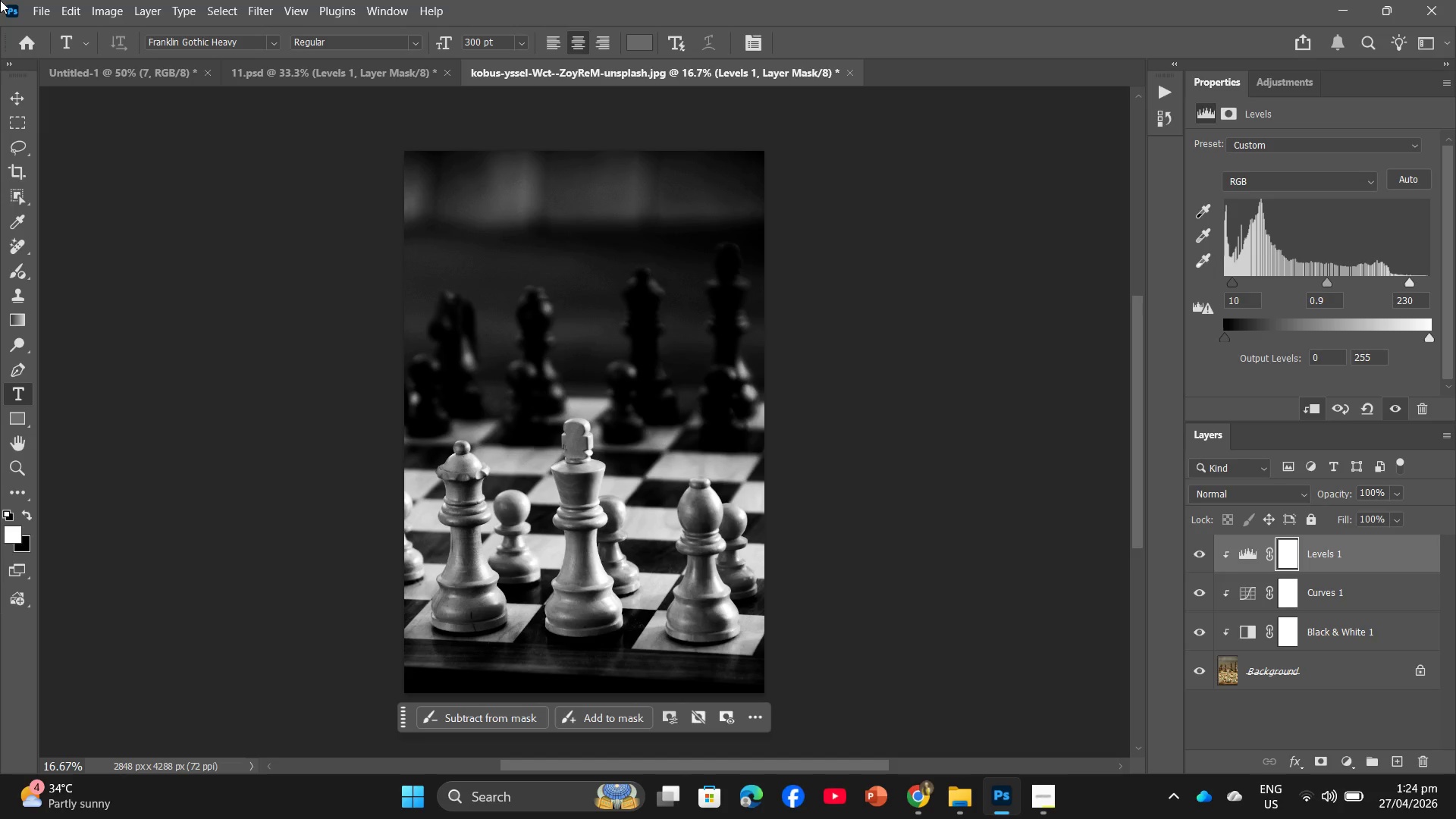 
left_click([33, 2])
 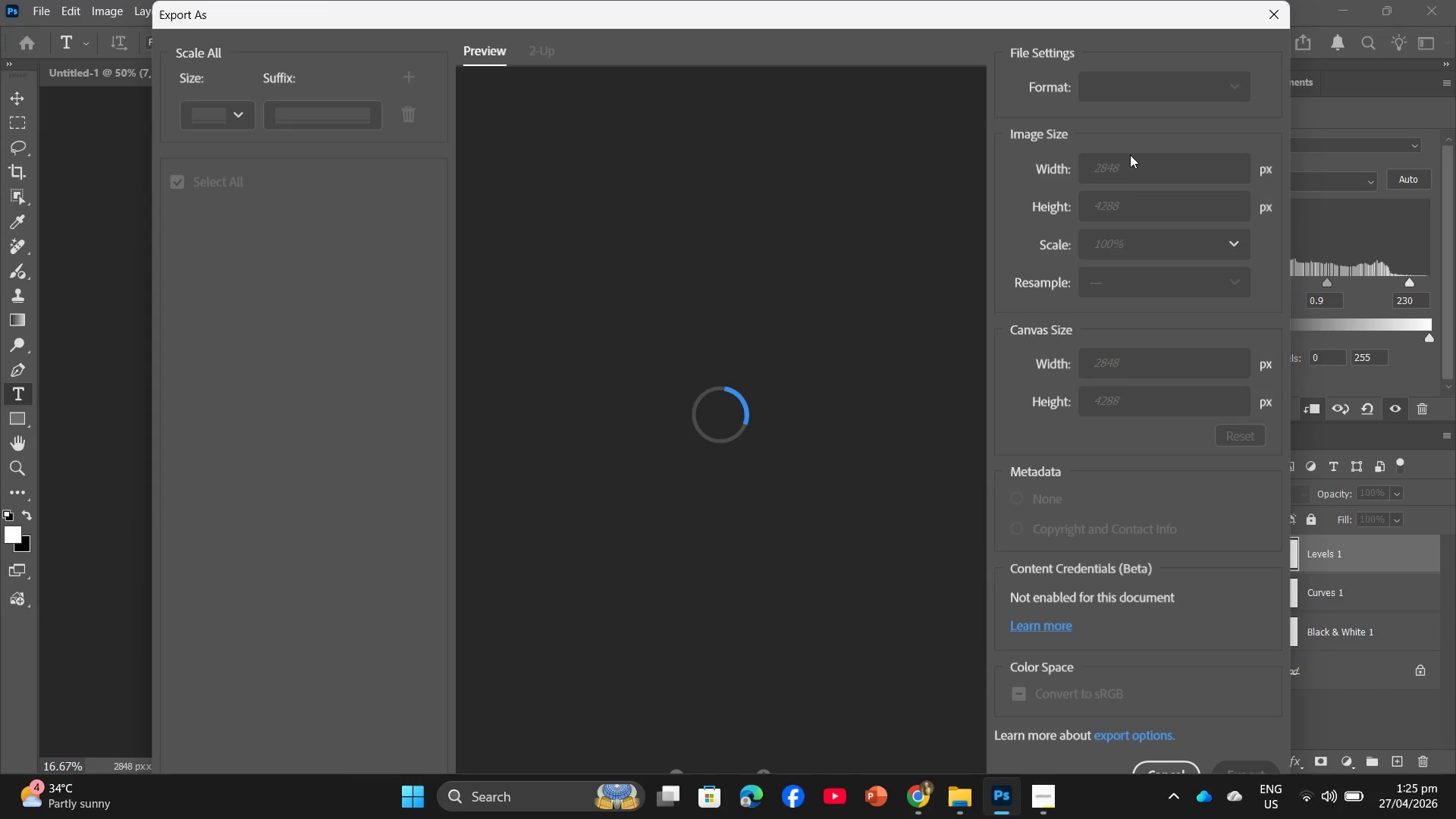 
wait(6.66)
 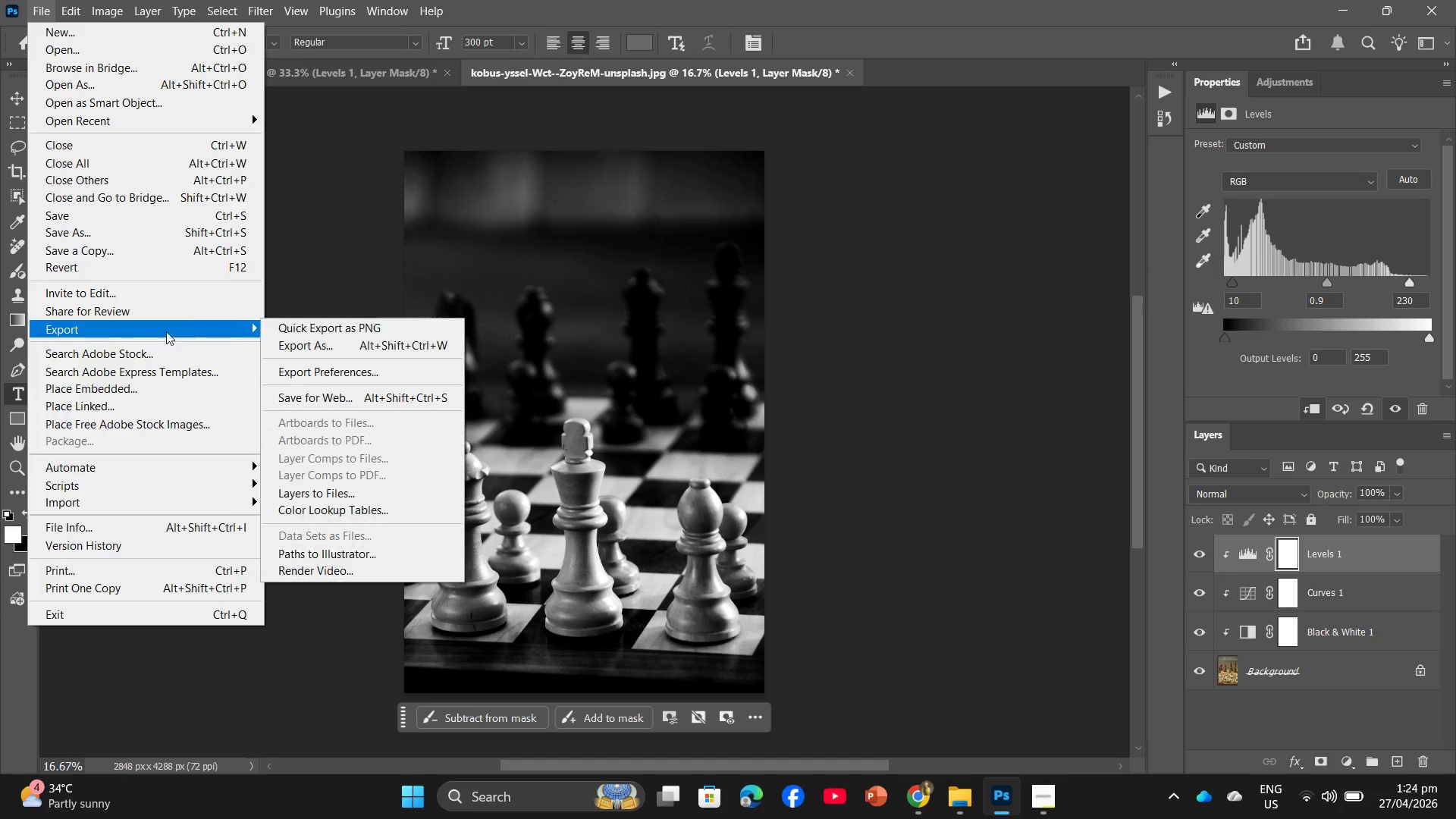 
left_click_drag(start_coordinate=[1205, 127], to_coordinate=[1257, 122])
 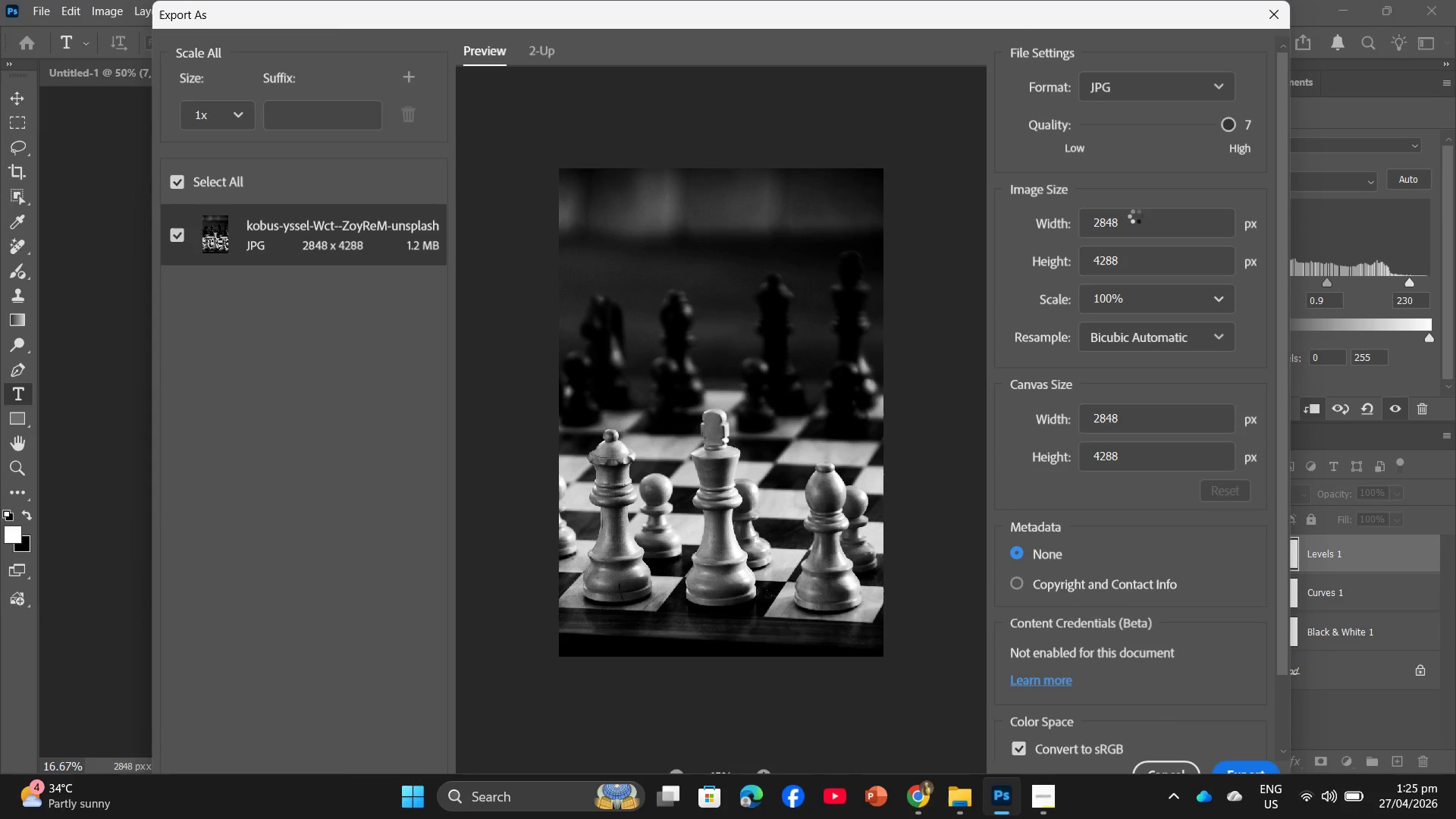 
left_click_drag(start_coordinate=[1132, 218], to_coordinate=[1100, 229])
 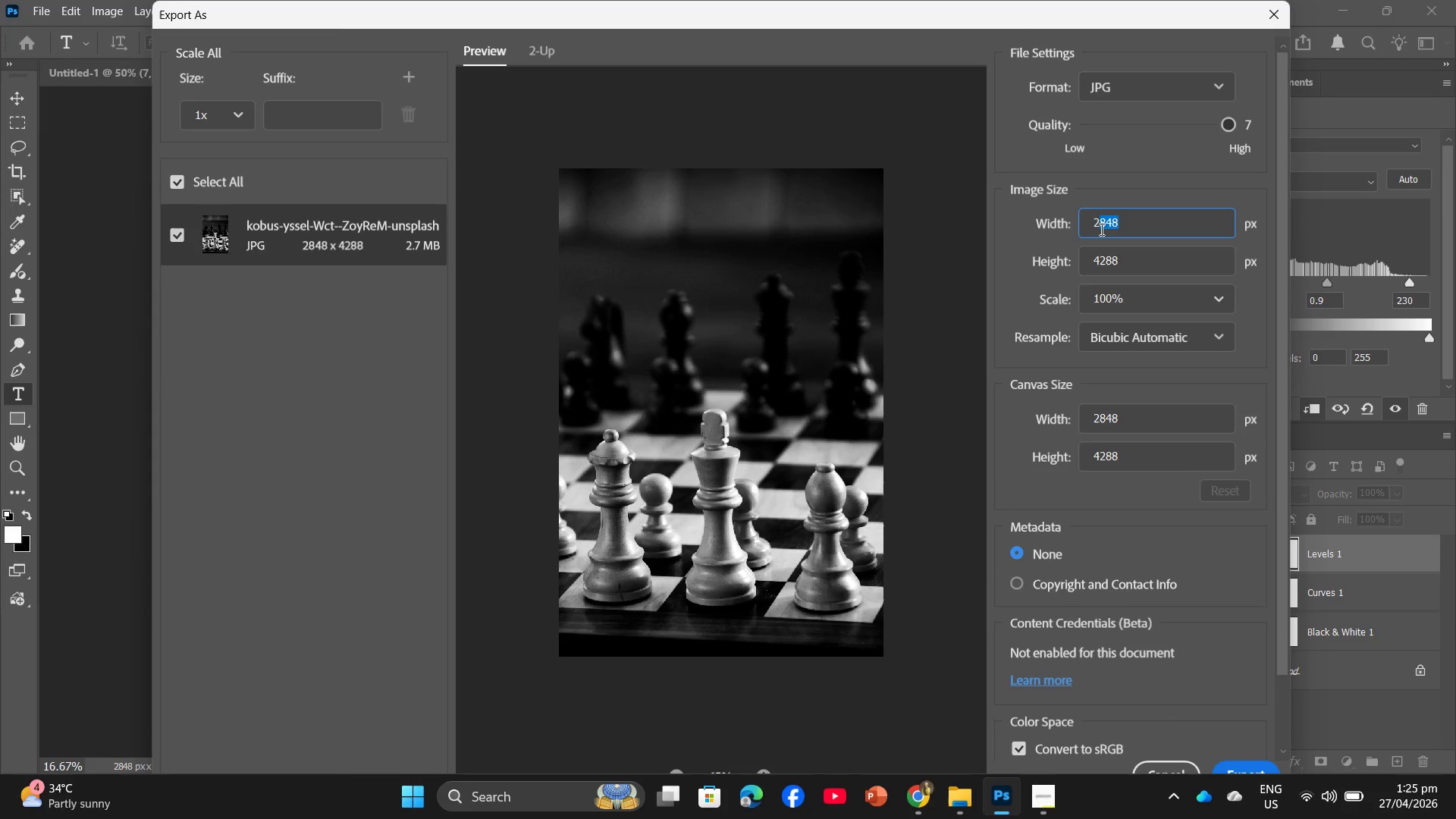 
key(Numpad0)
 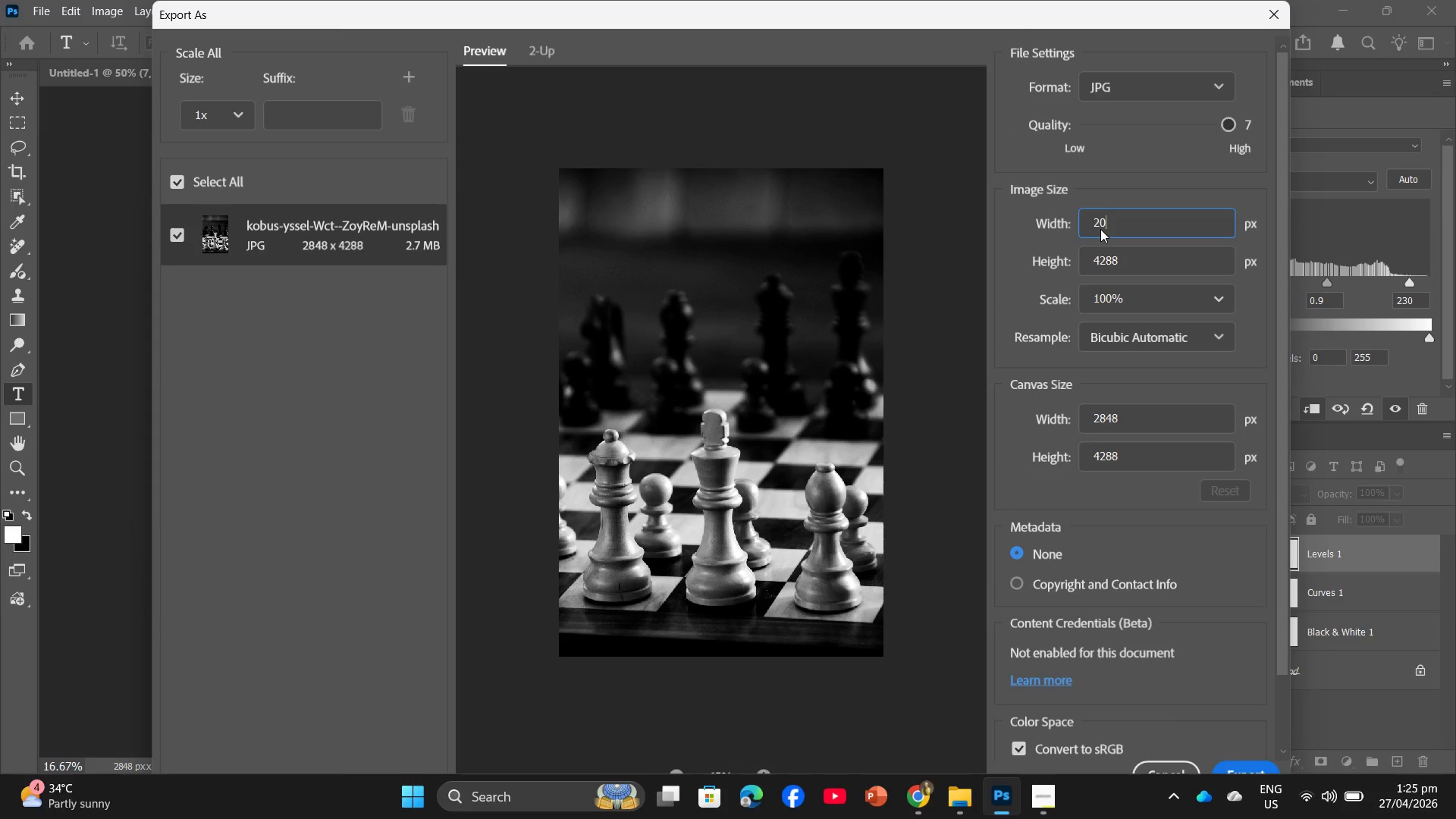 
key(Numpad0)
 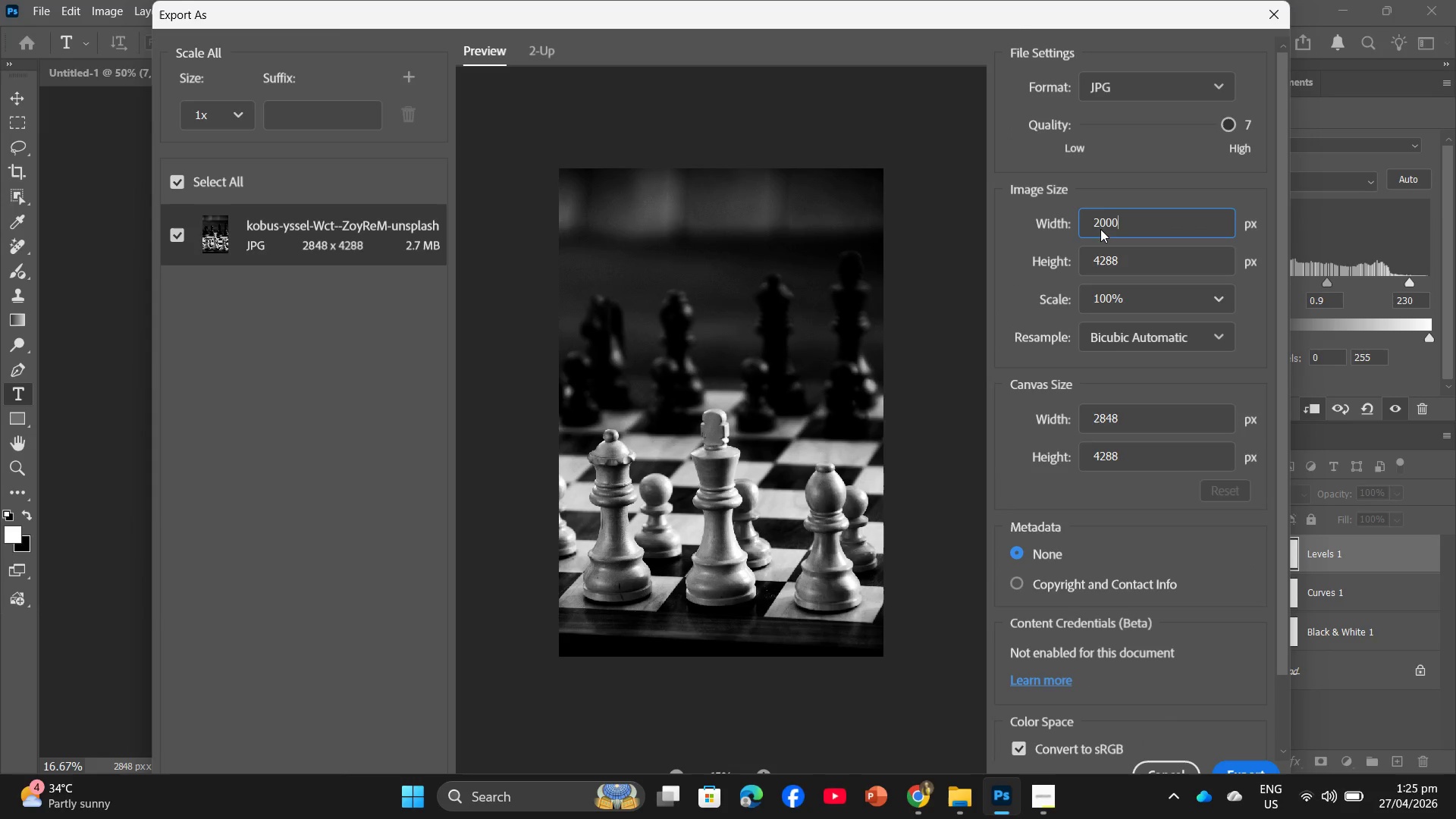 
key(Numpad0)
 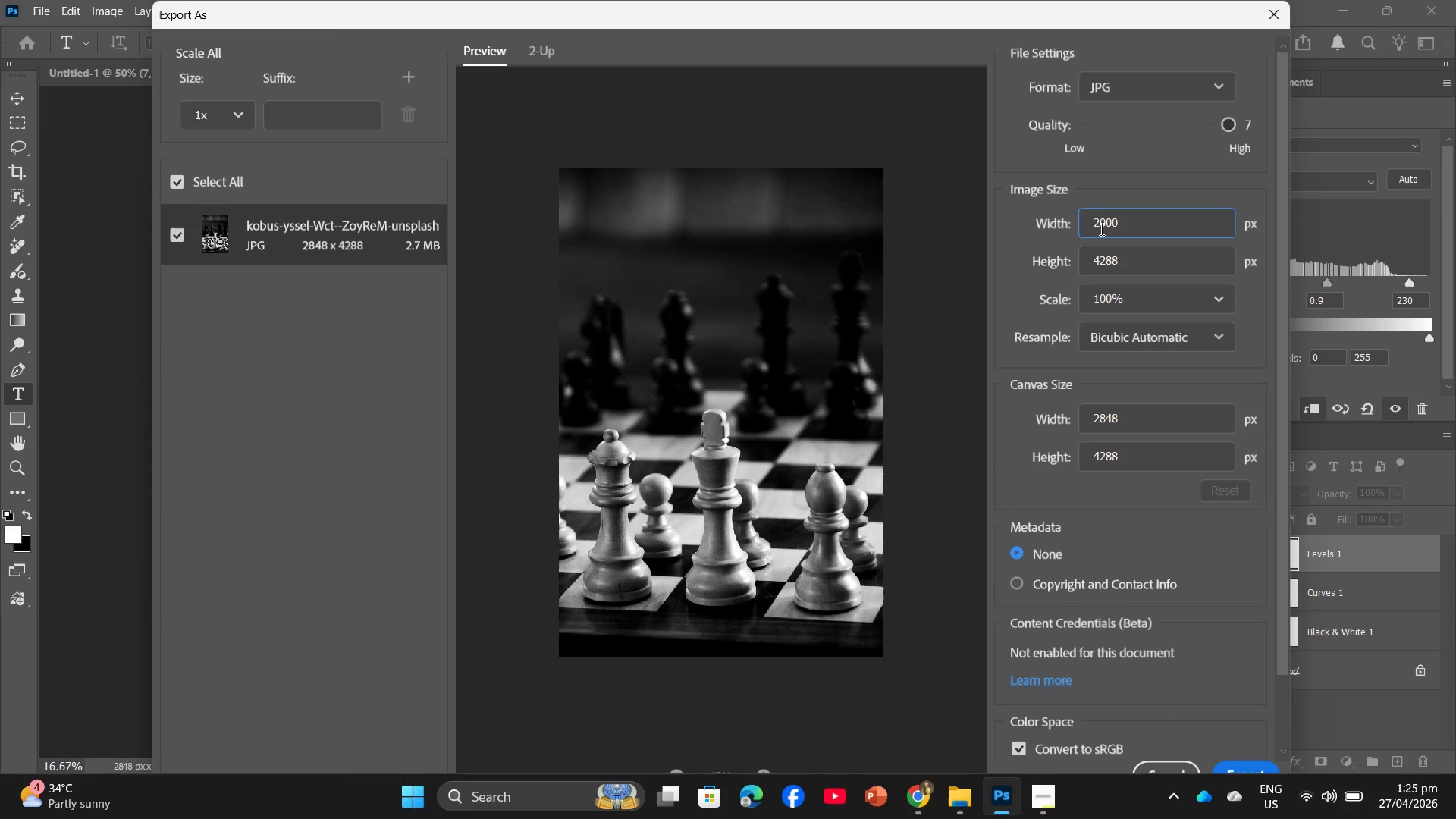 
key(Enter)
 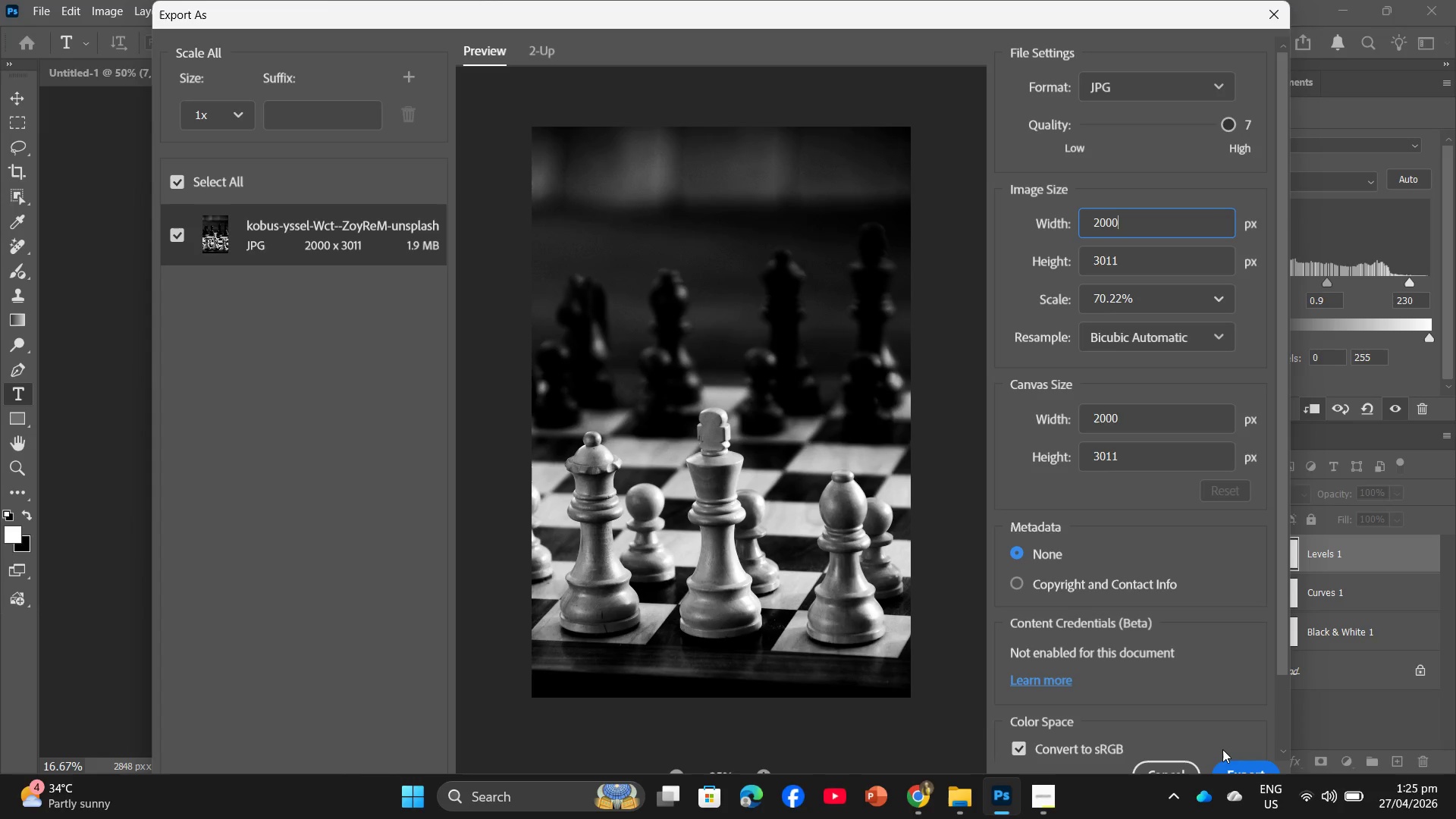 
left_click([1238, 767])
 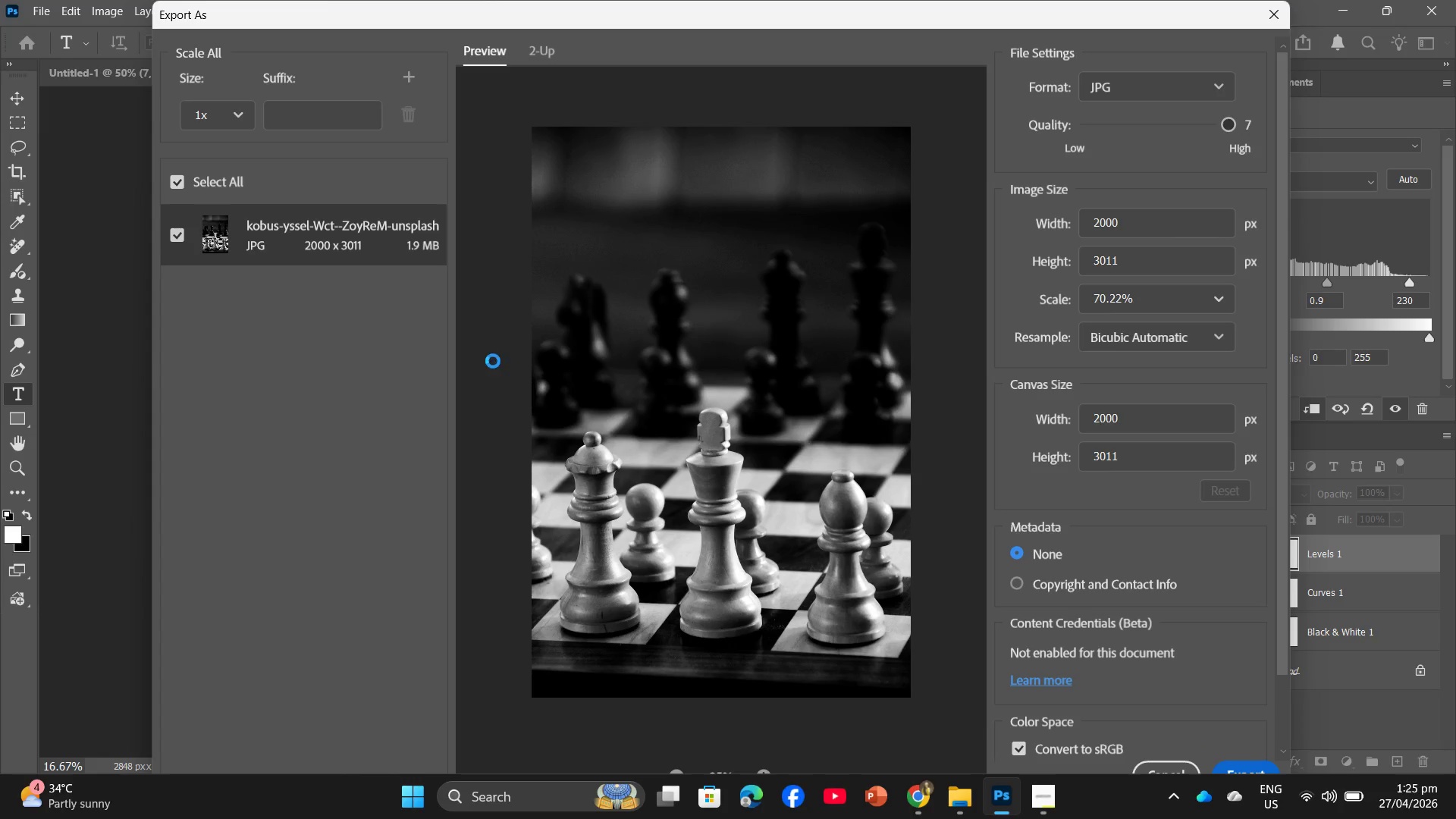 
mouse_move([447, 297])
 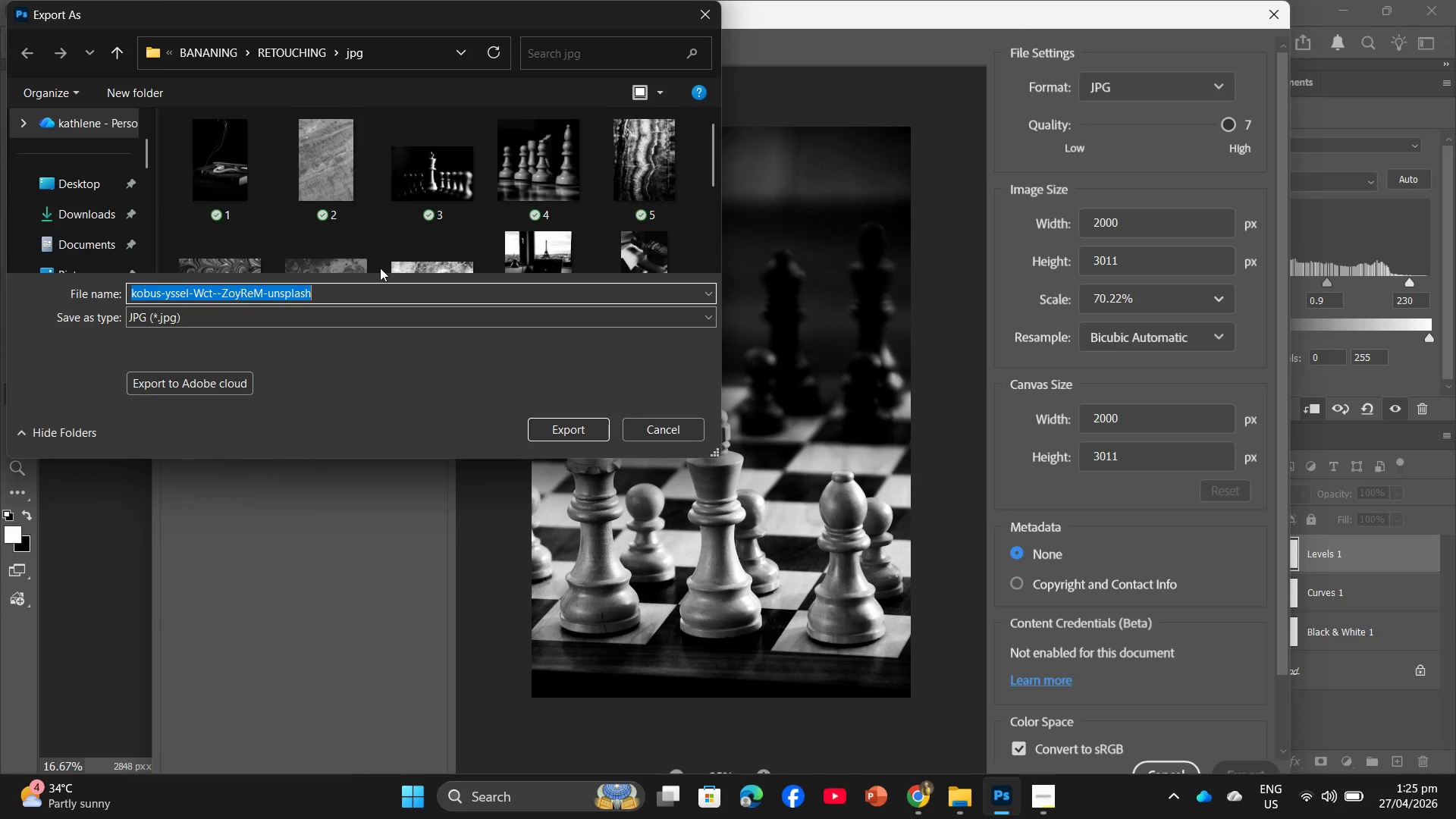 
key(Numpad1)
 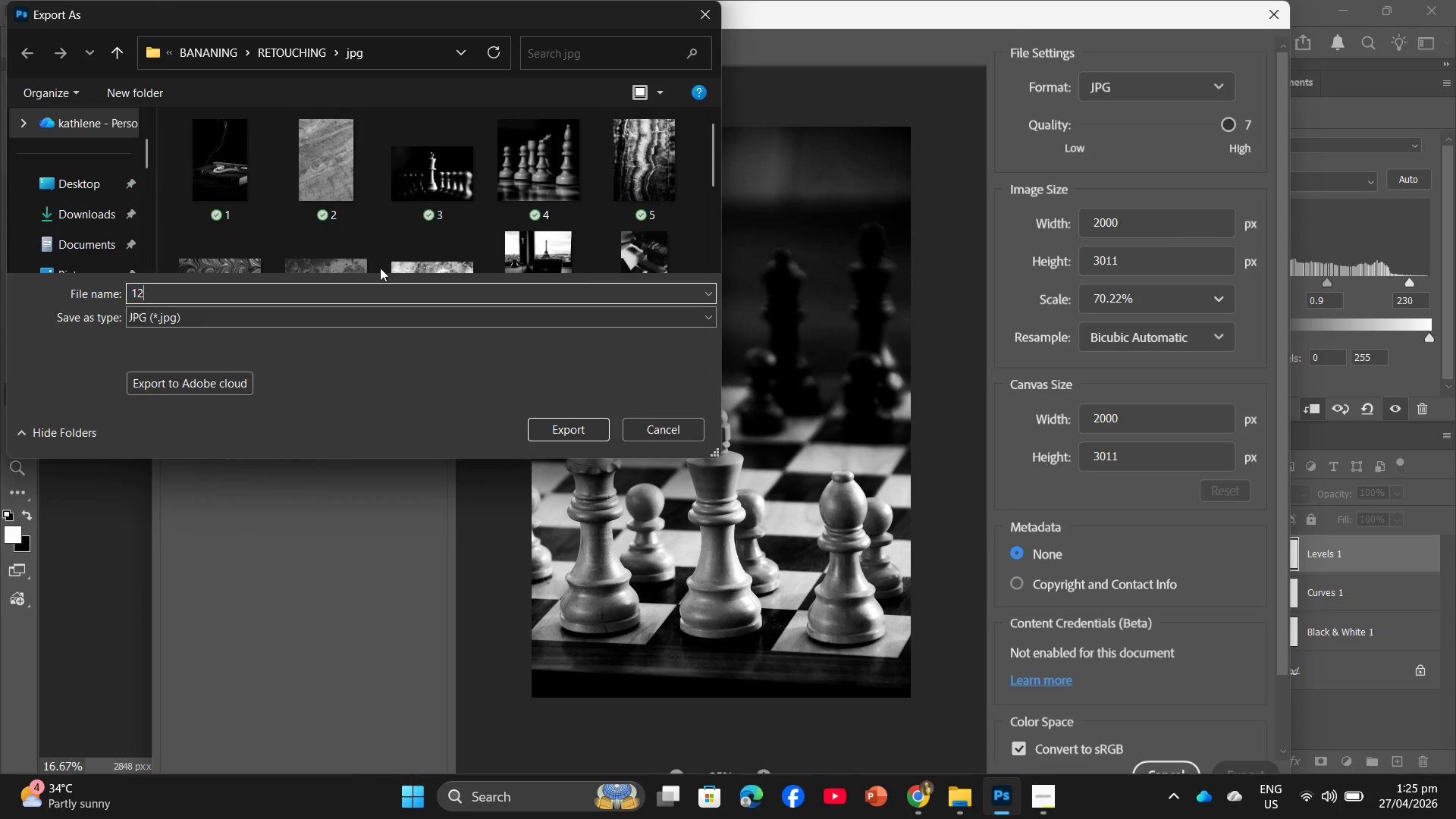 
key(Numpad2)
 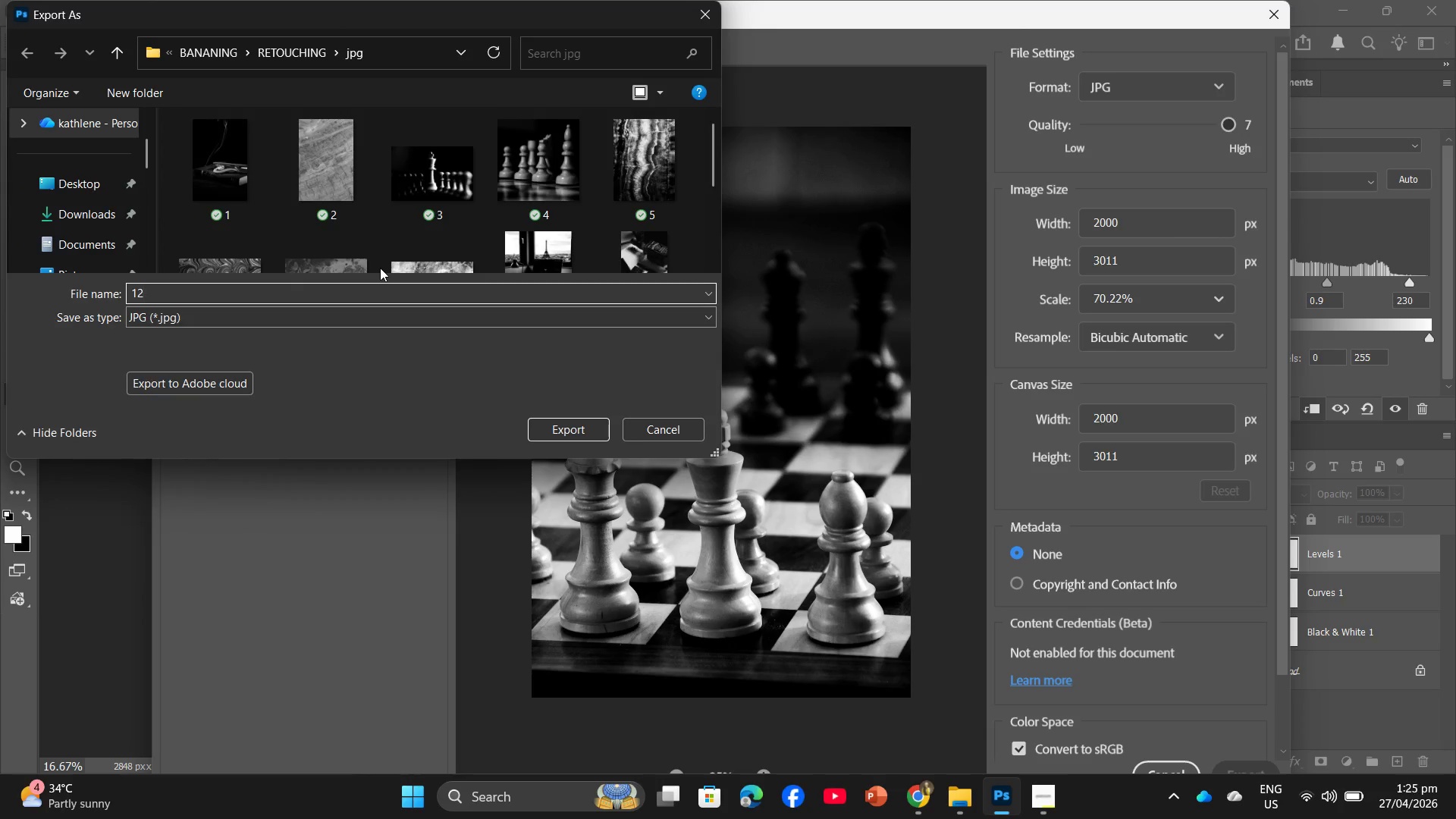 
key(Enter)
 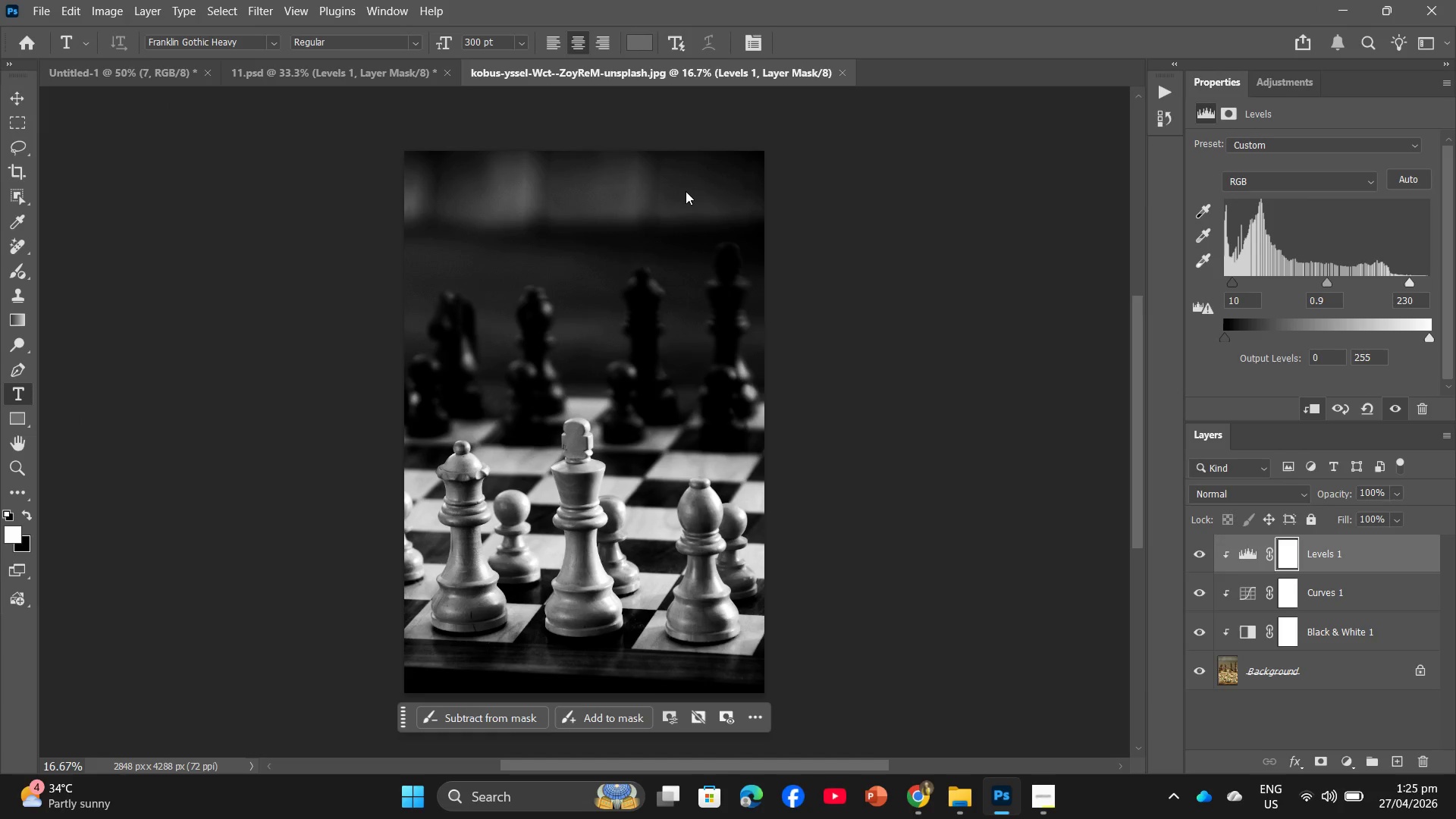 
left_click([45, 5])
 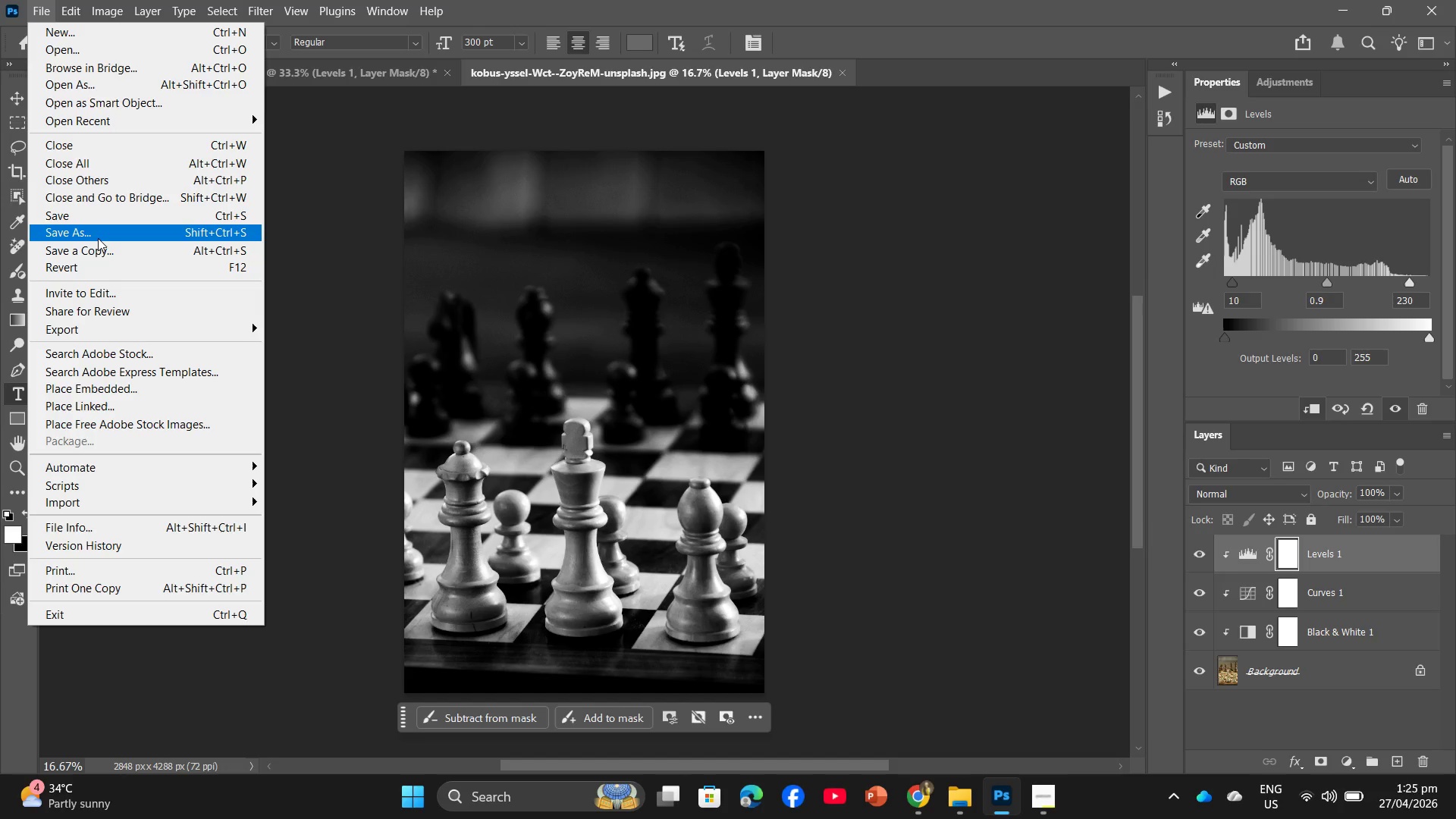 
left_click([98, 238])
 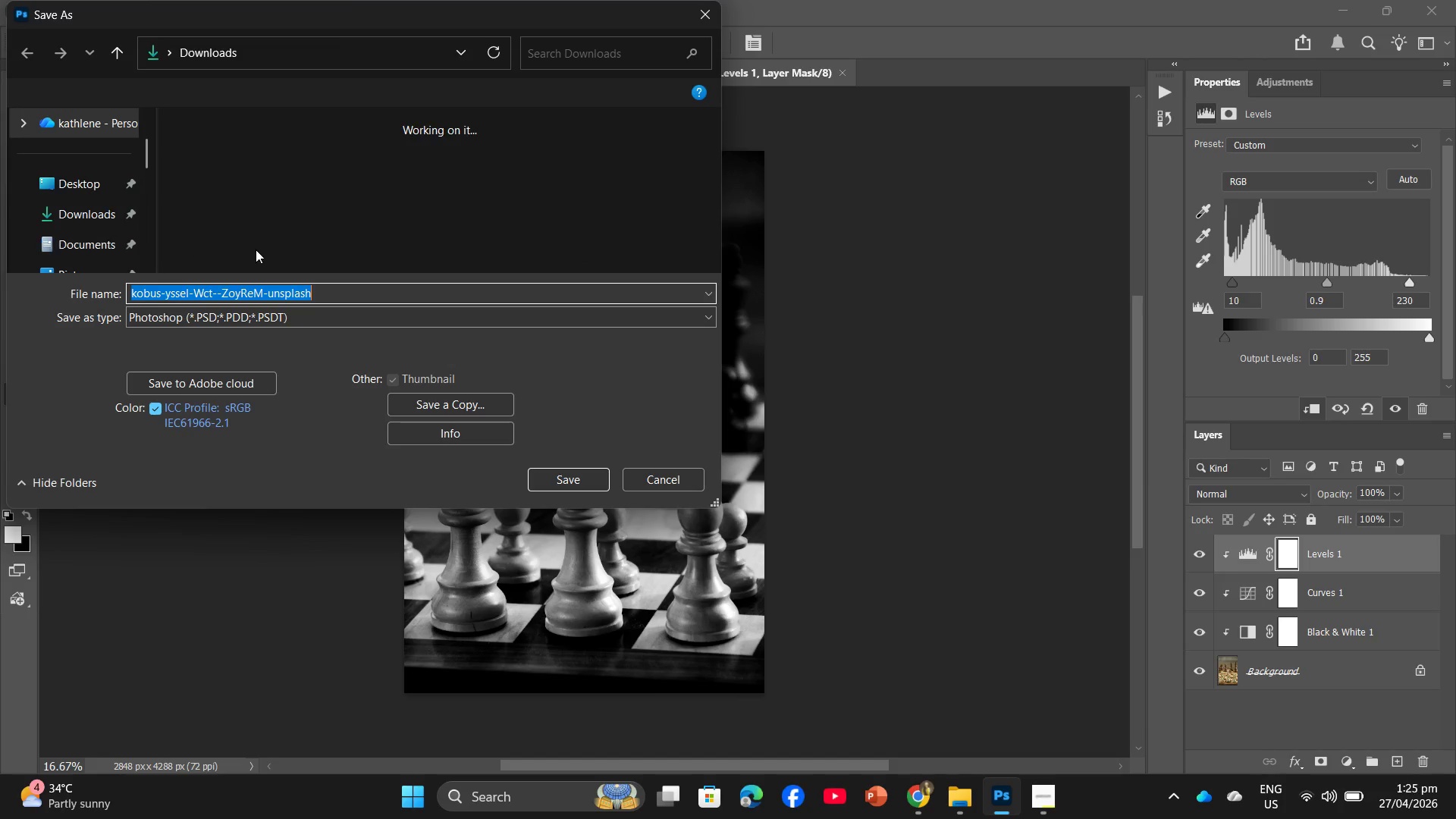 
scroll: coordinate [115, 221], scroll_direction: down, amount: 2.0
 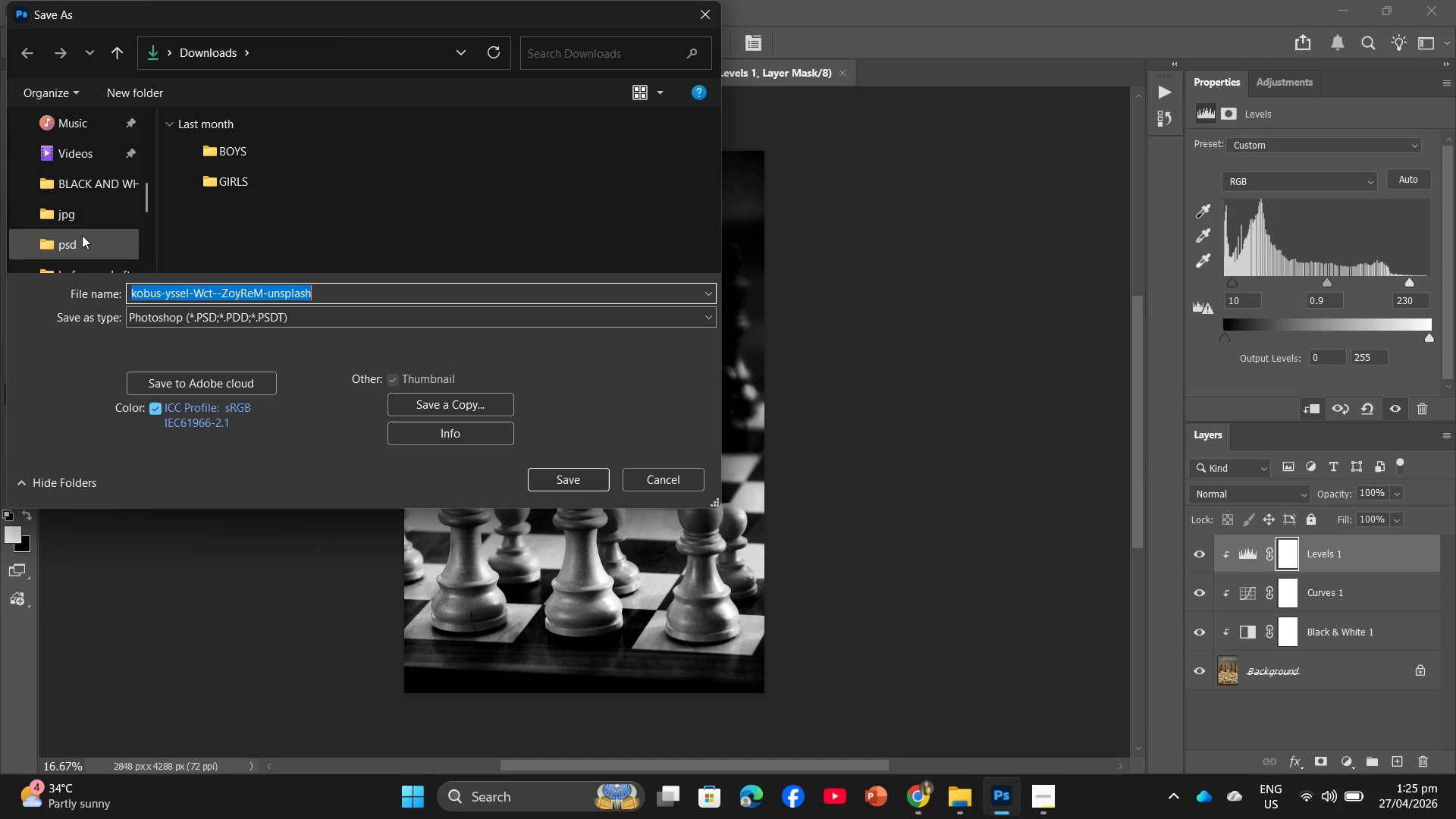 
double_click([82, 236])
 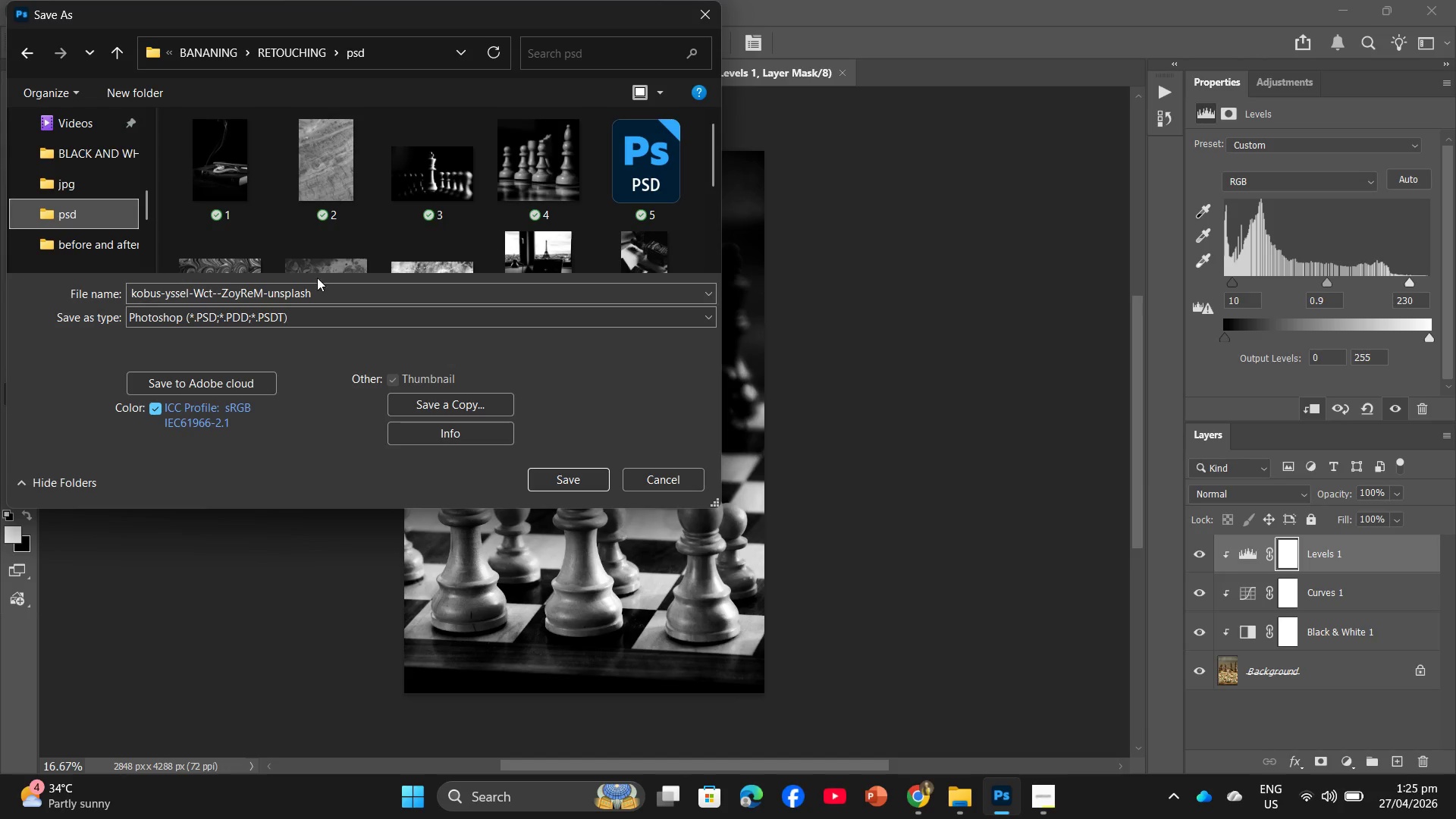 
left_click([326, 287])
 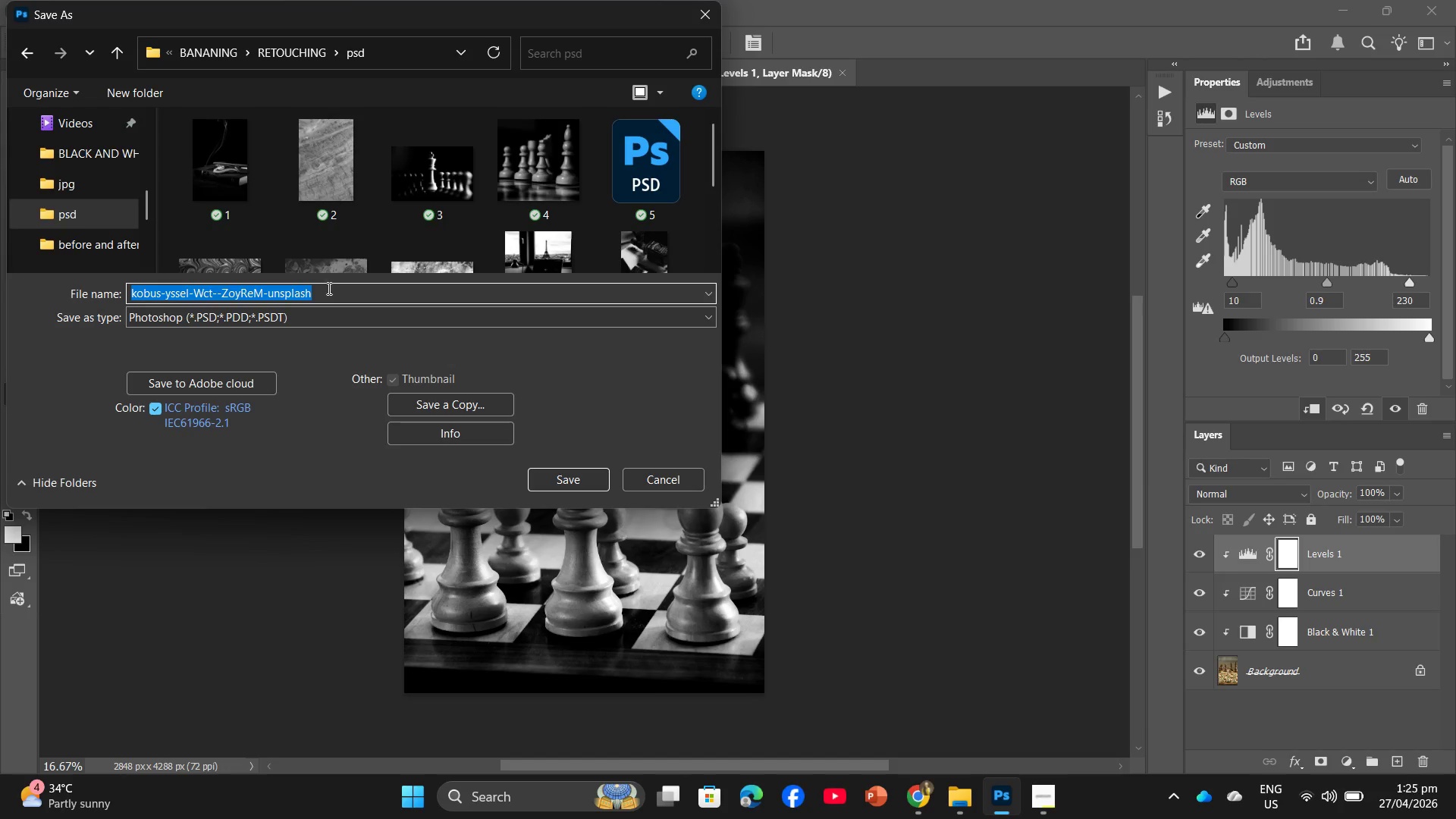 
key(Numpad1)
 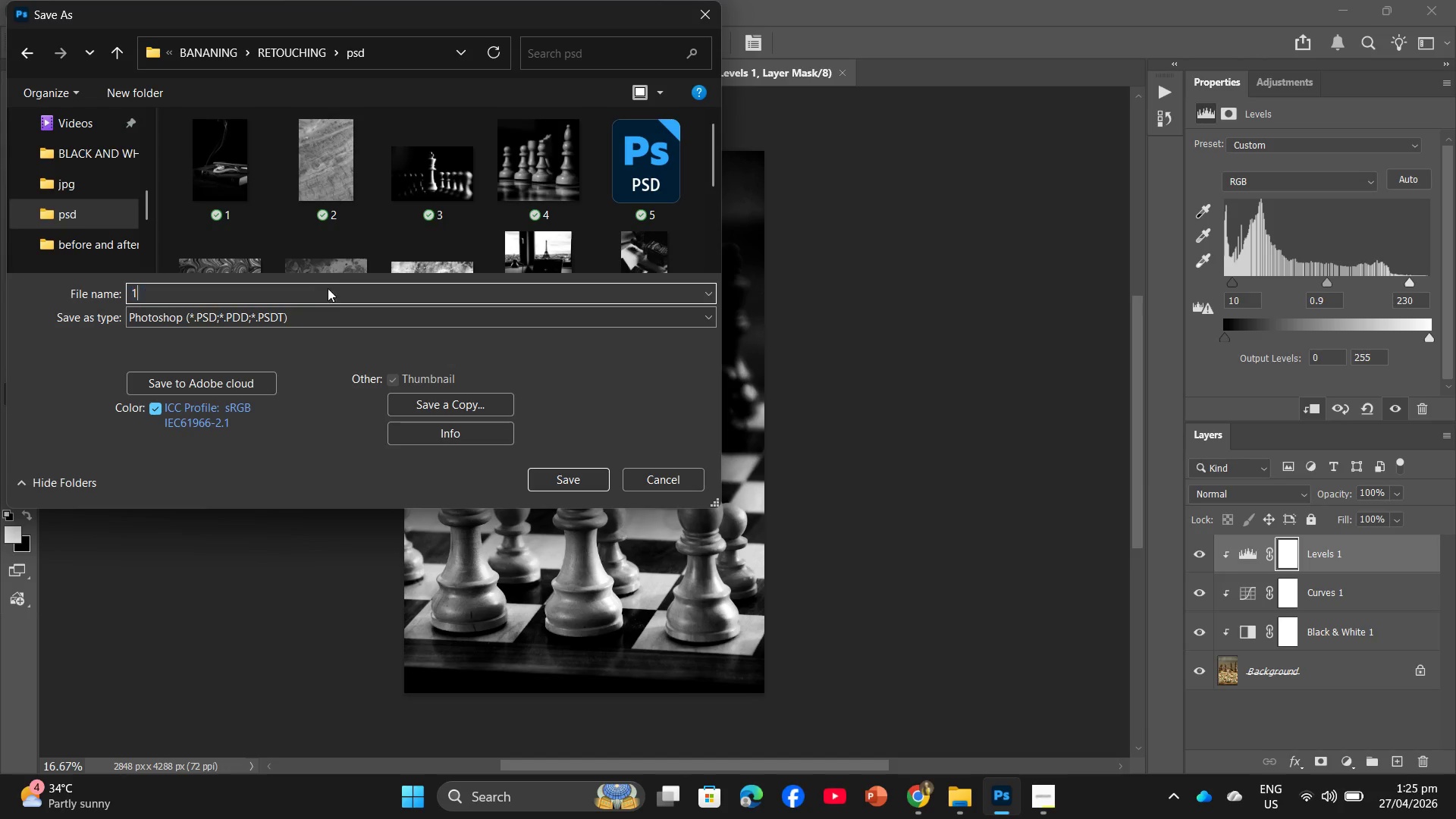 
key(Numpad2)
 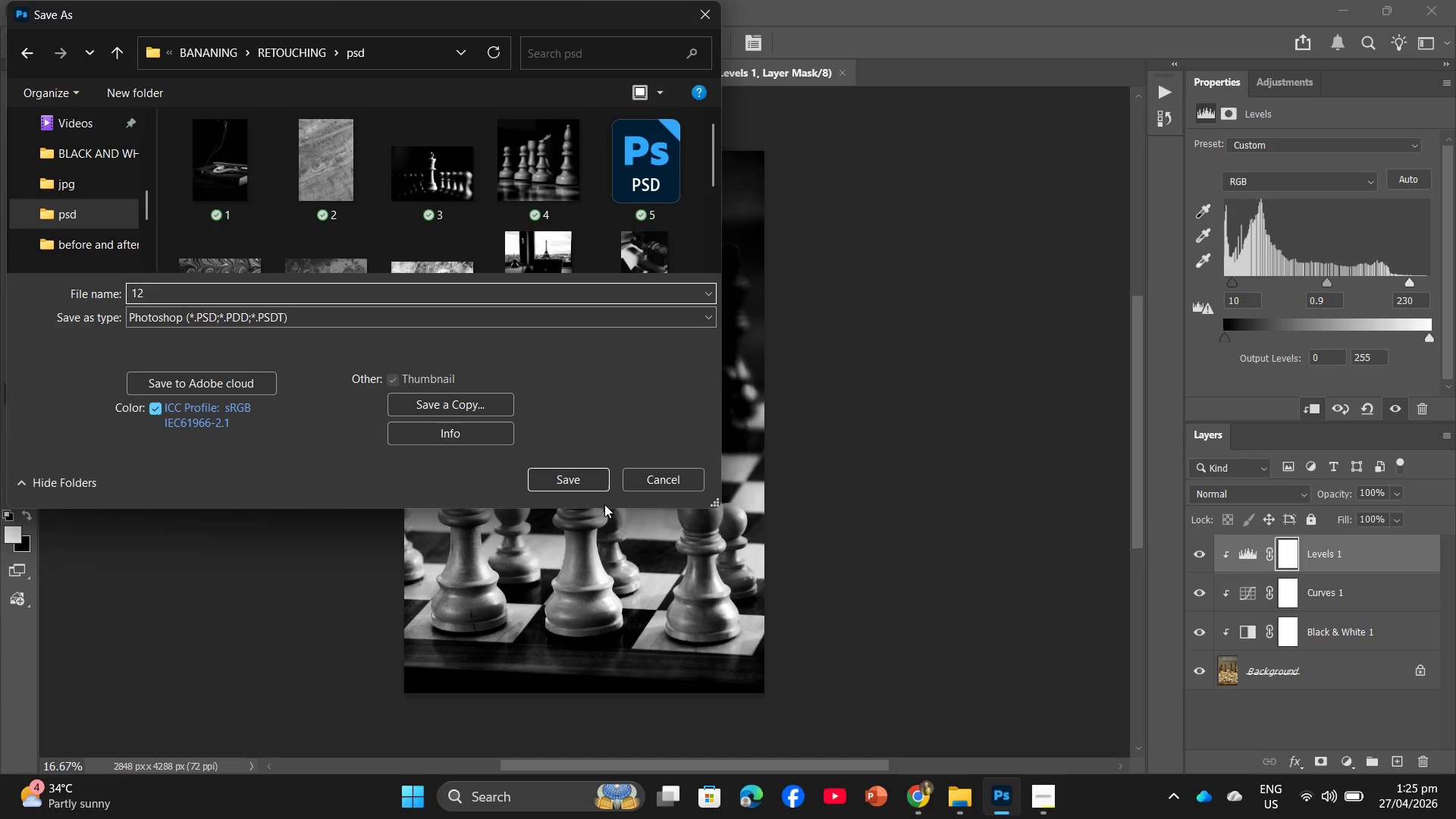 
left_click([574, 476])
 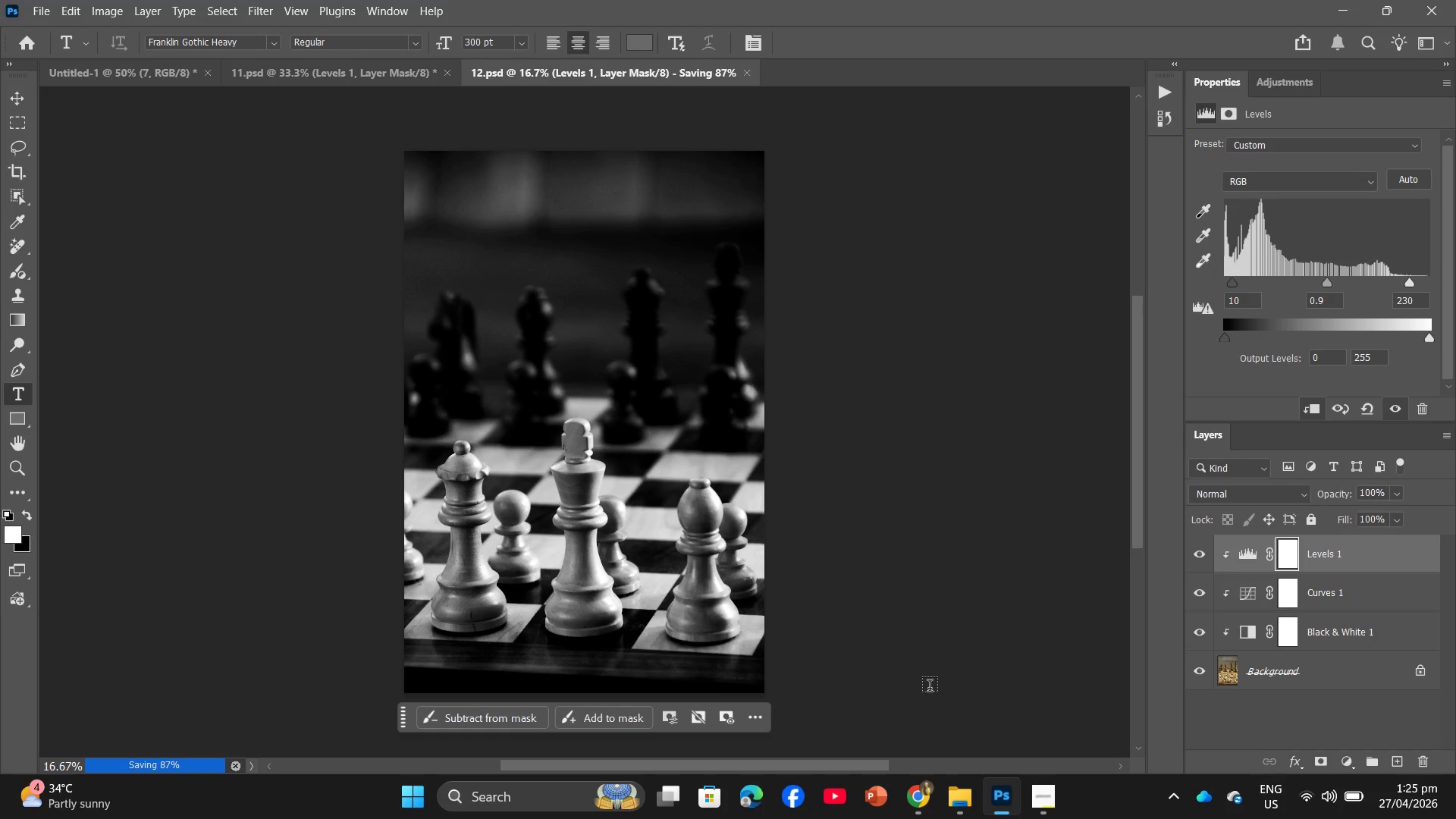 
left_click([325, 80])
 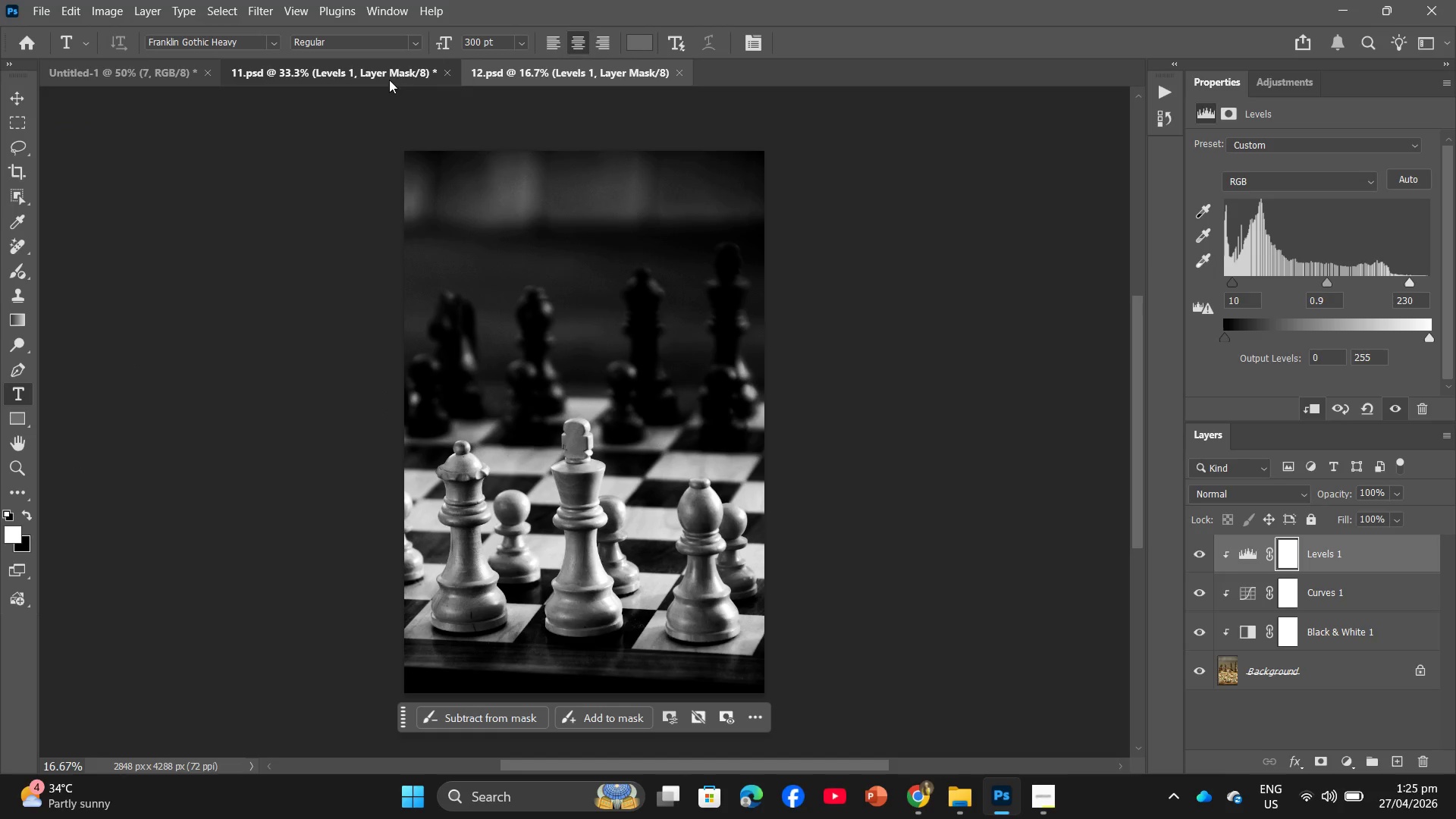 
left_click([485, 73])
 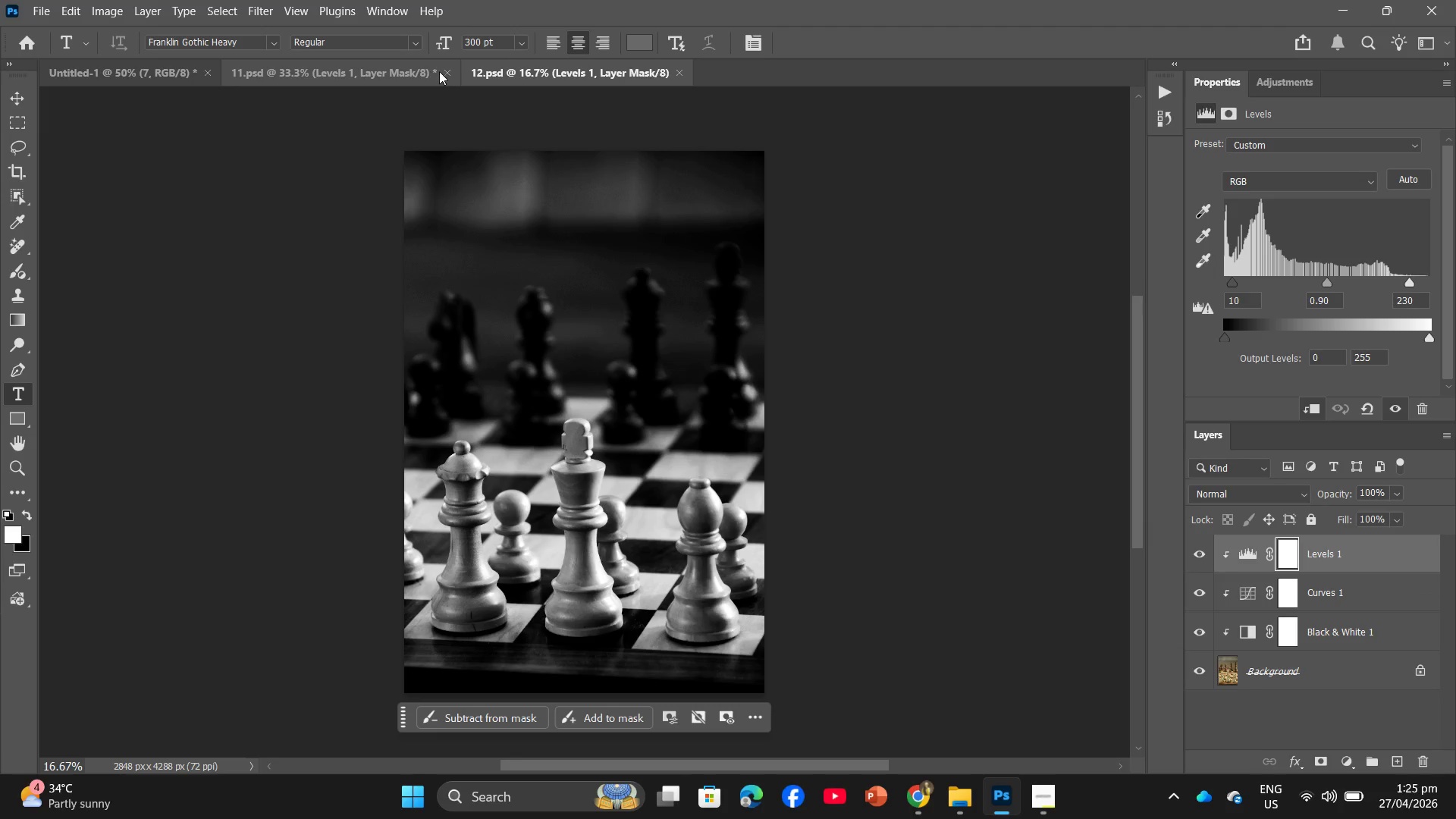 
left_click([398, 71])
 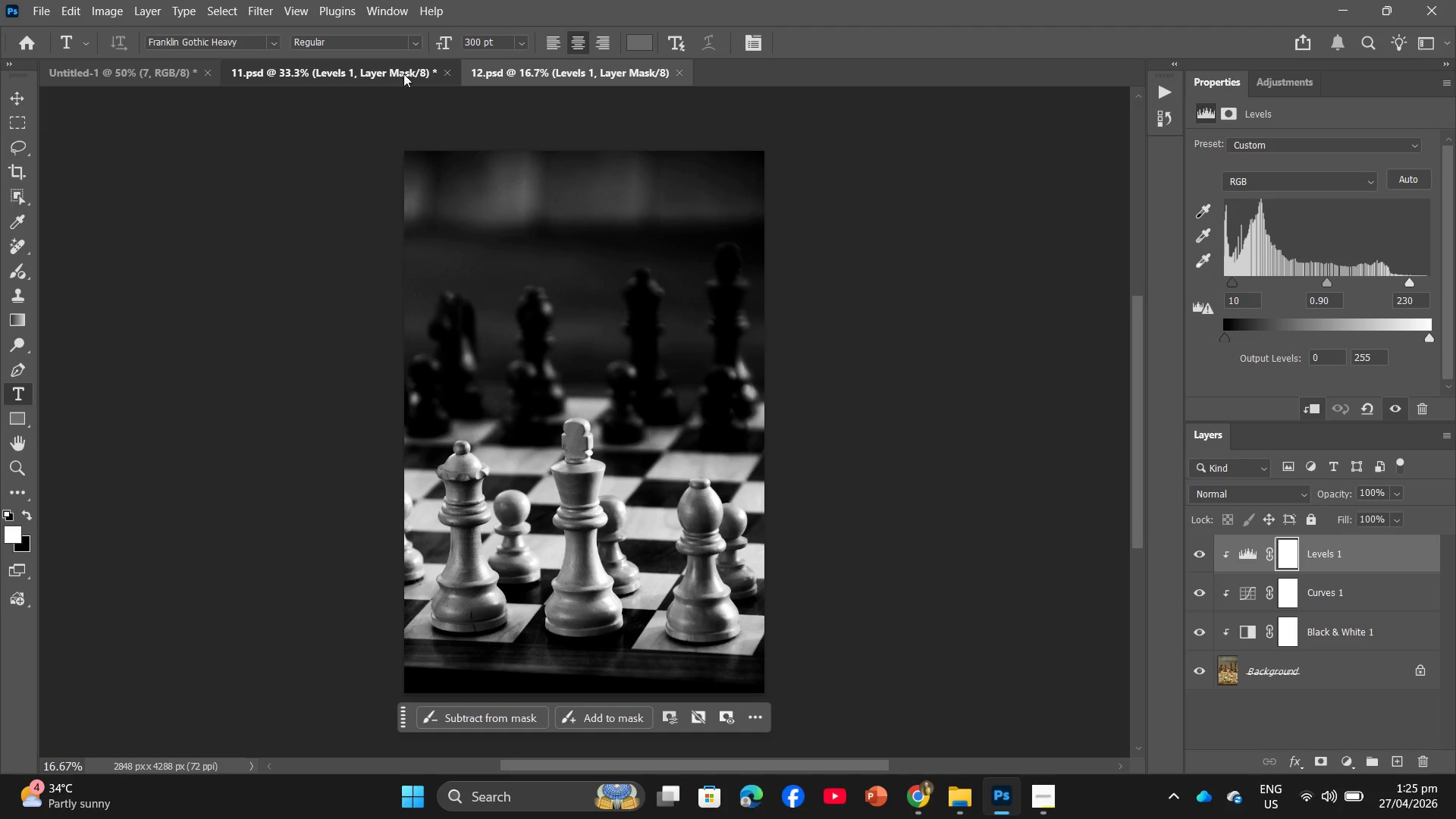 
mouse_move([442, 74])
 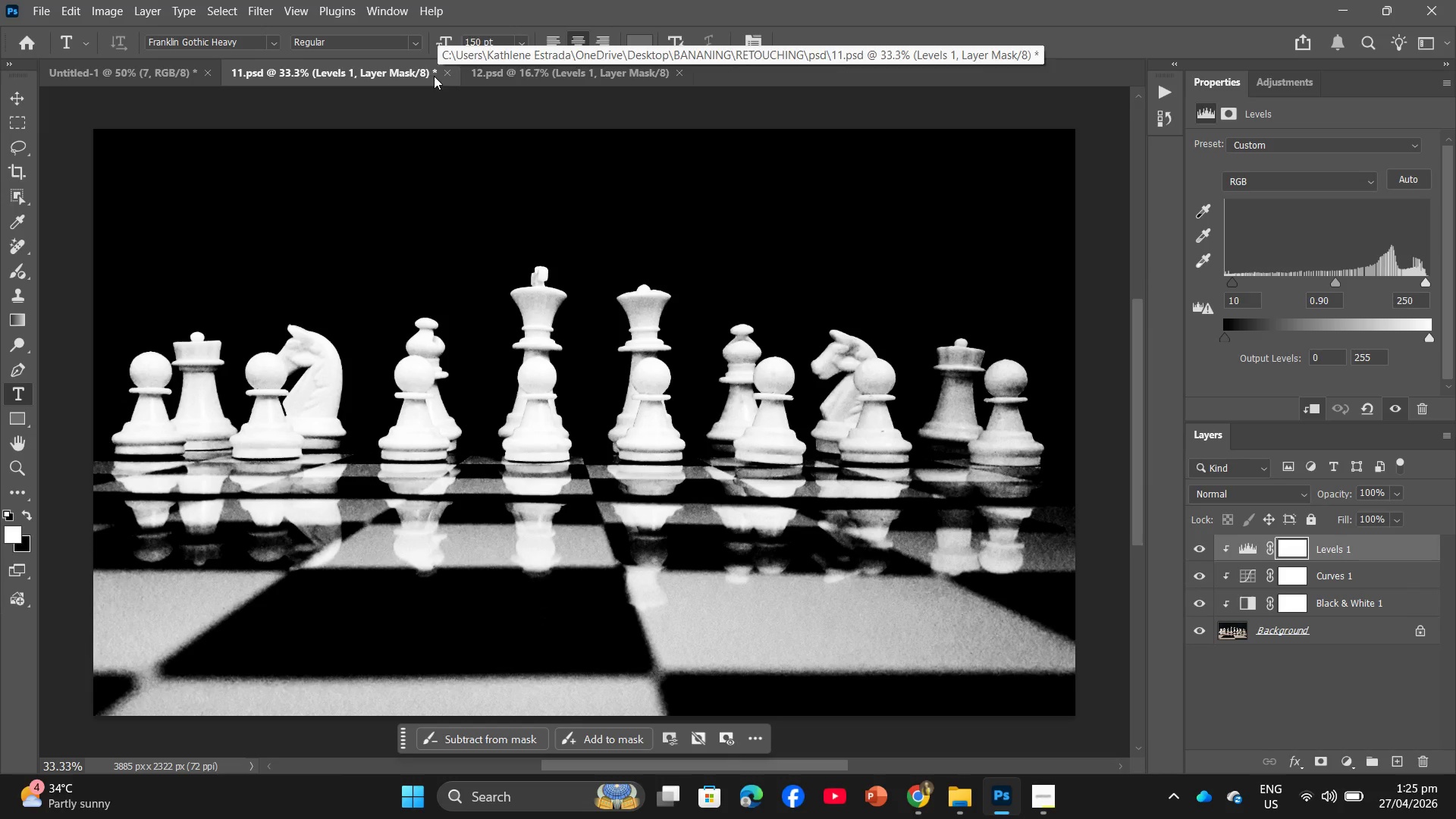 
left_click([447, 74])
 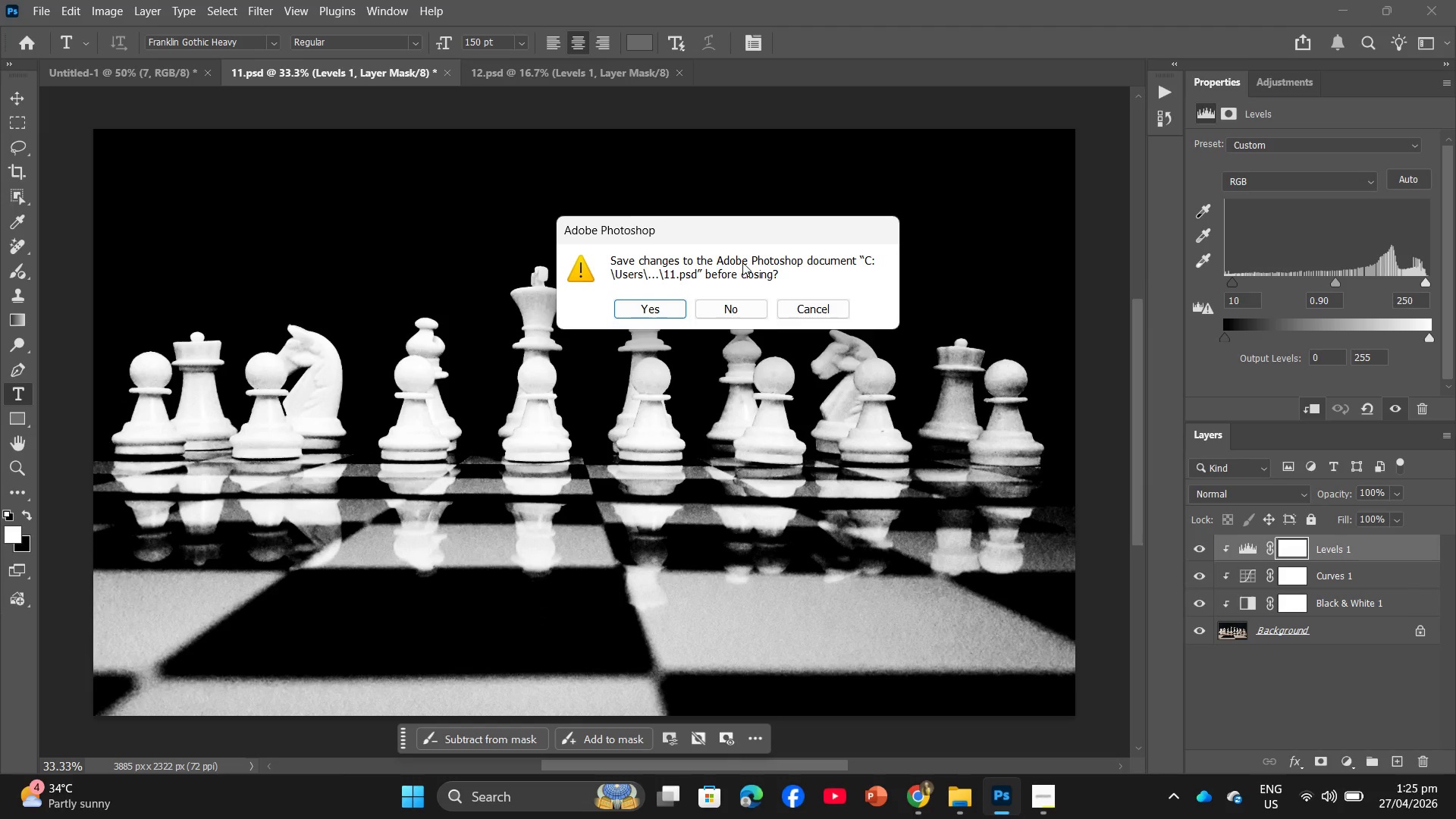 
left_click([743, 318])
 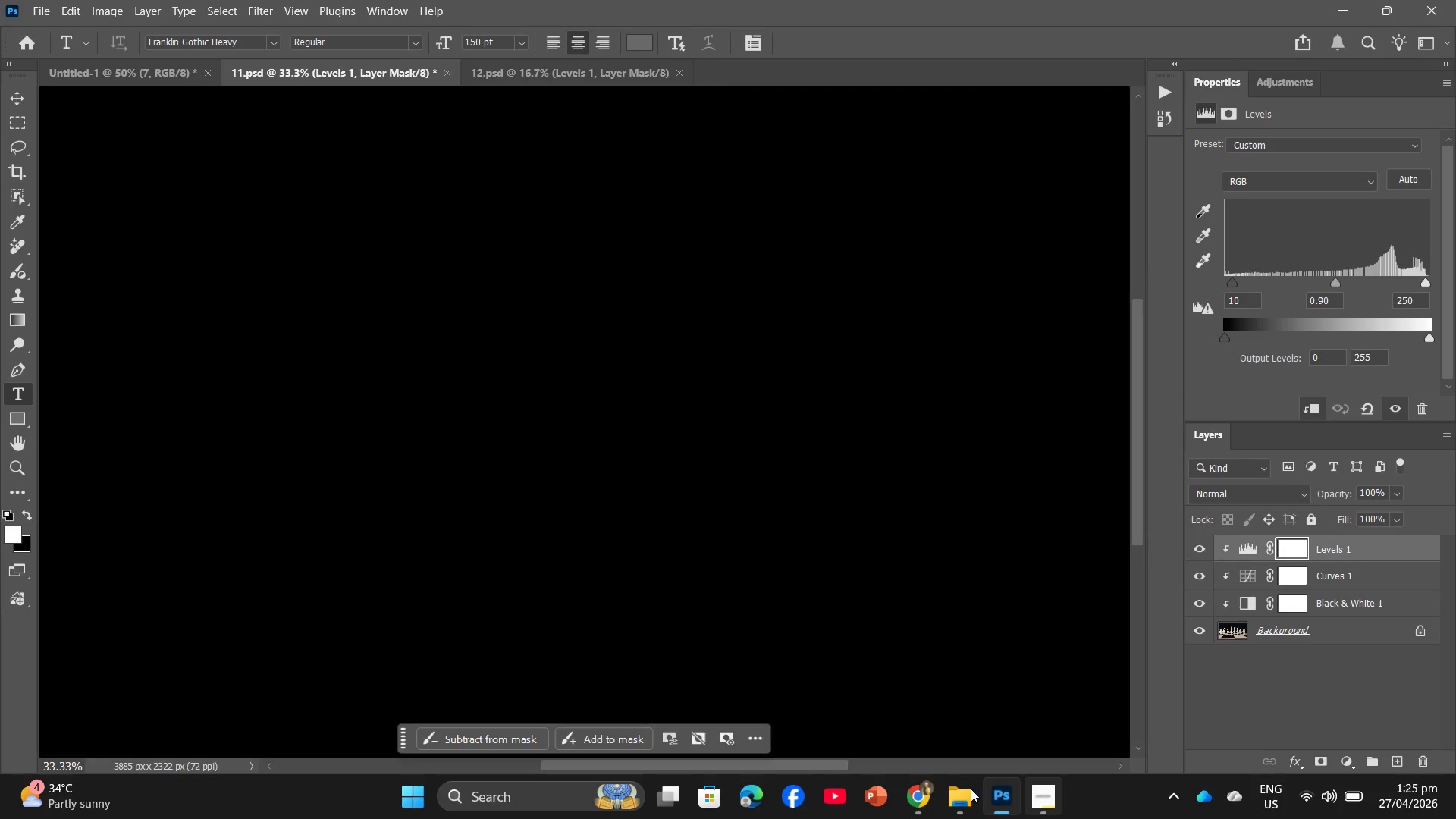 
left_click([962, 792])
 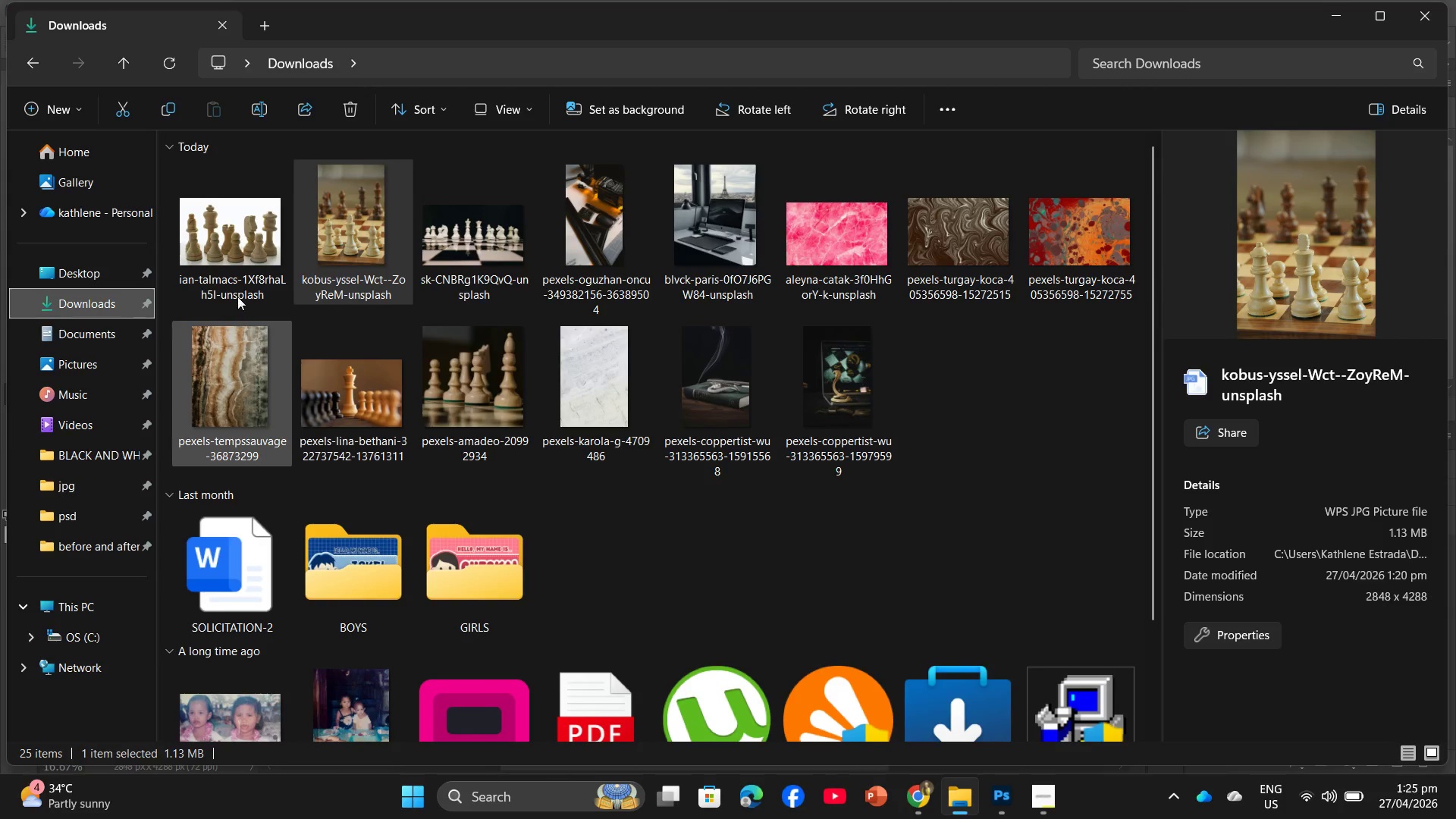 
left_click_drag(start_coordinate=[229, 241], to_coordinate=[534, 87])
 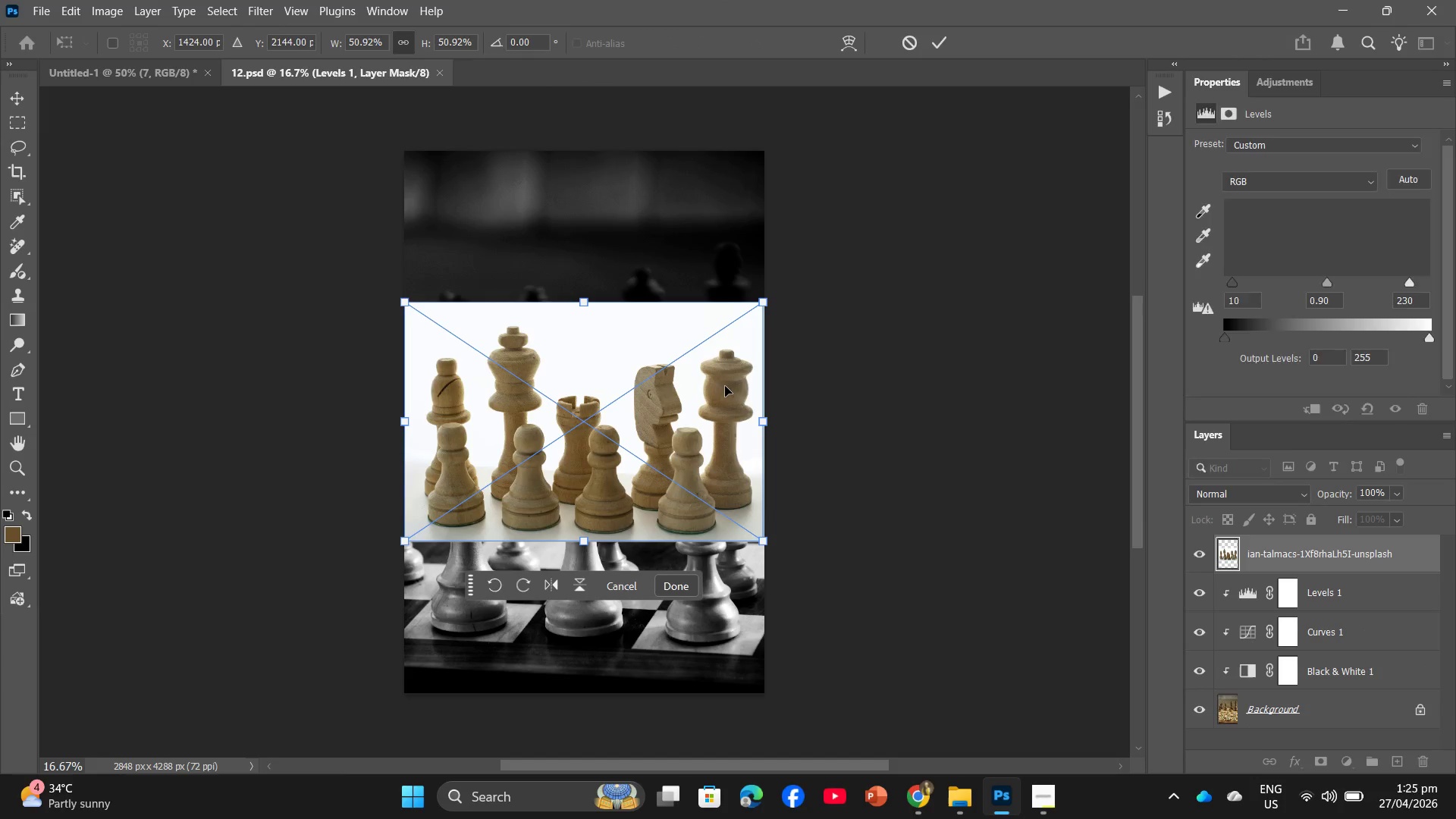 
wait(6.77)
 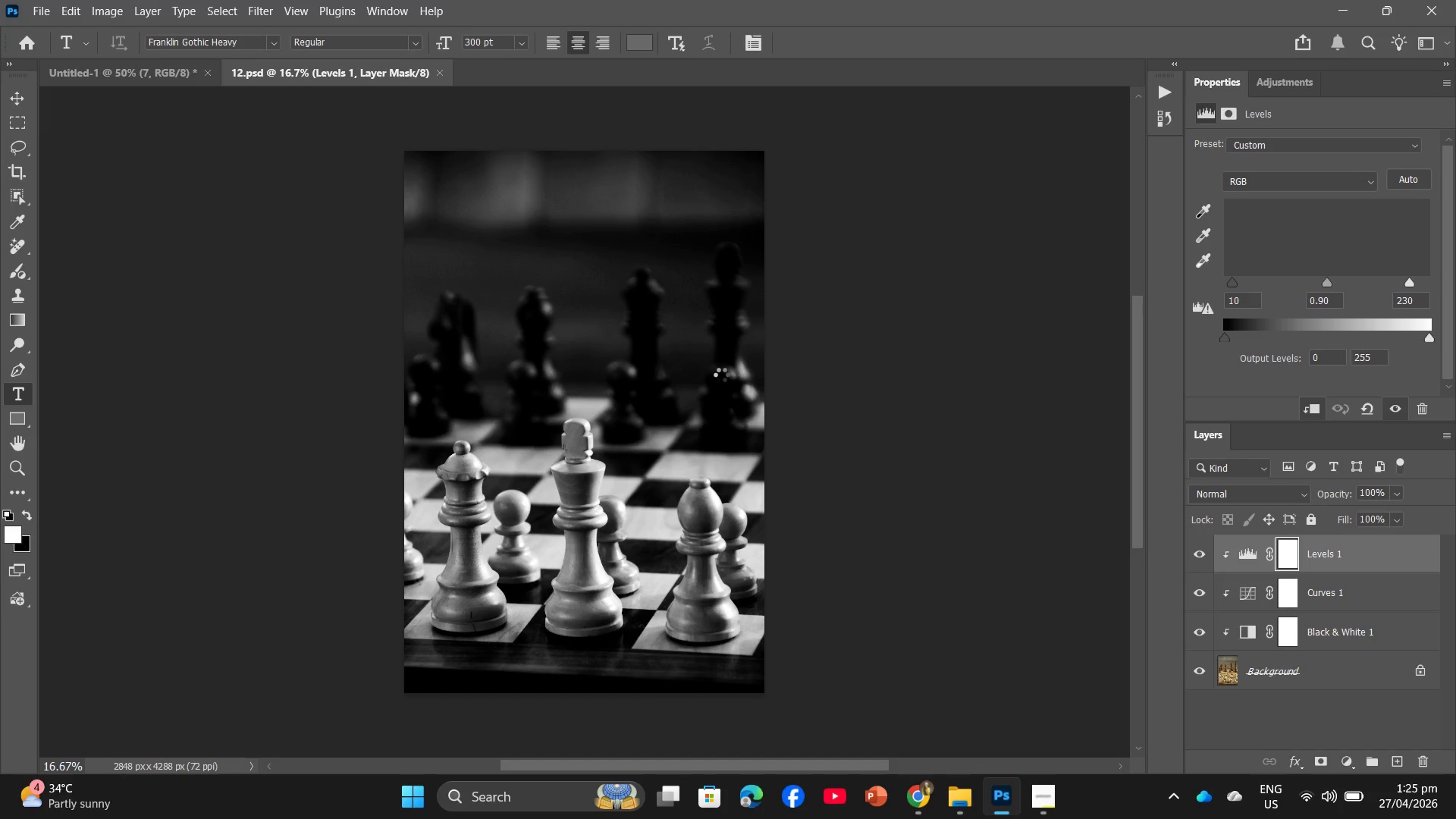 
left_click_drag(start_coordinate=[1336, 553], to_coordinate=[1420, 761])
 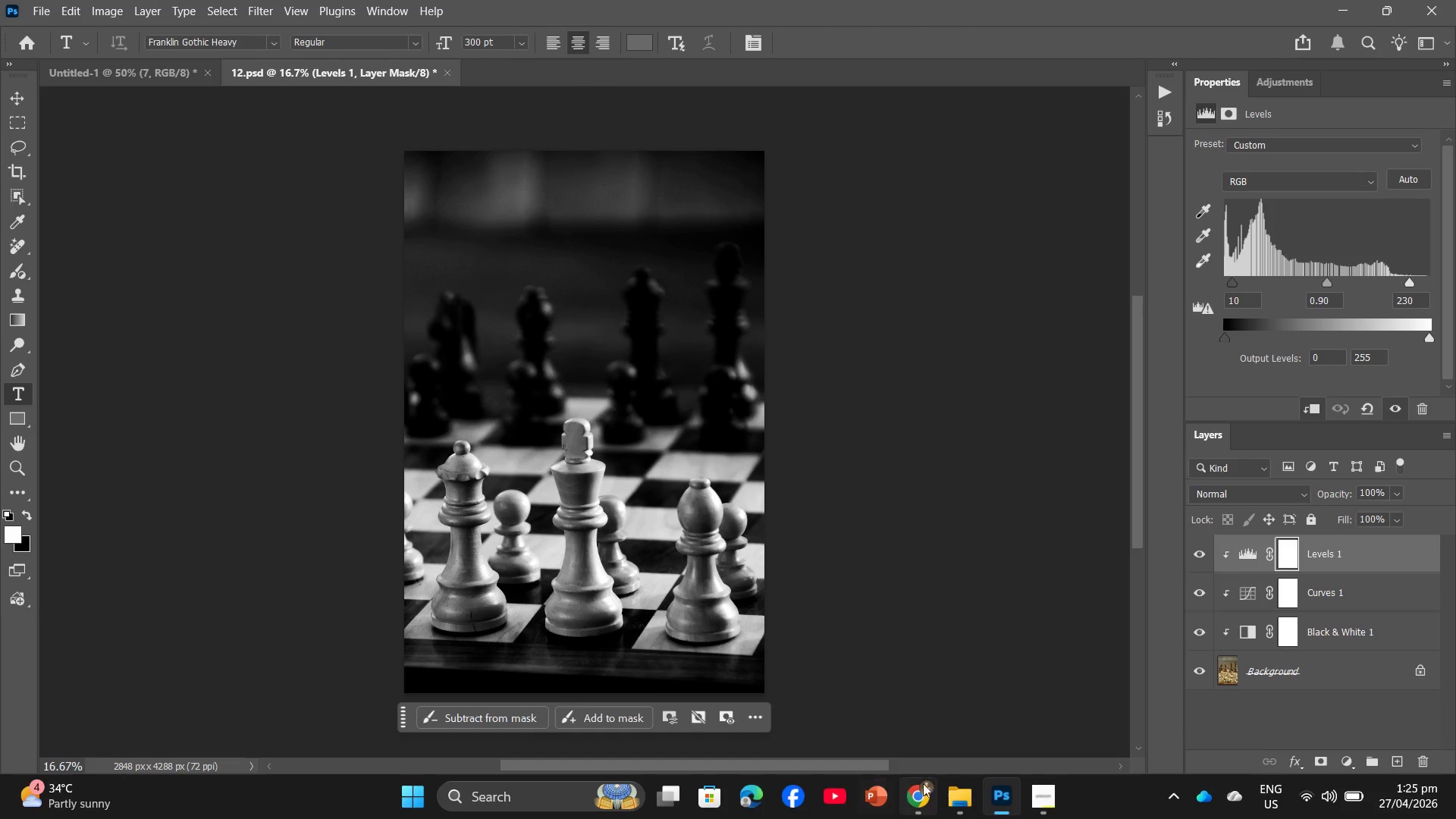 
left_click([958, 787])
 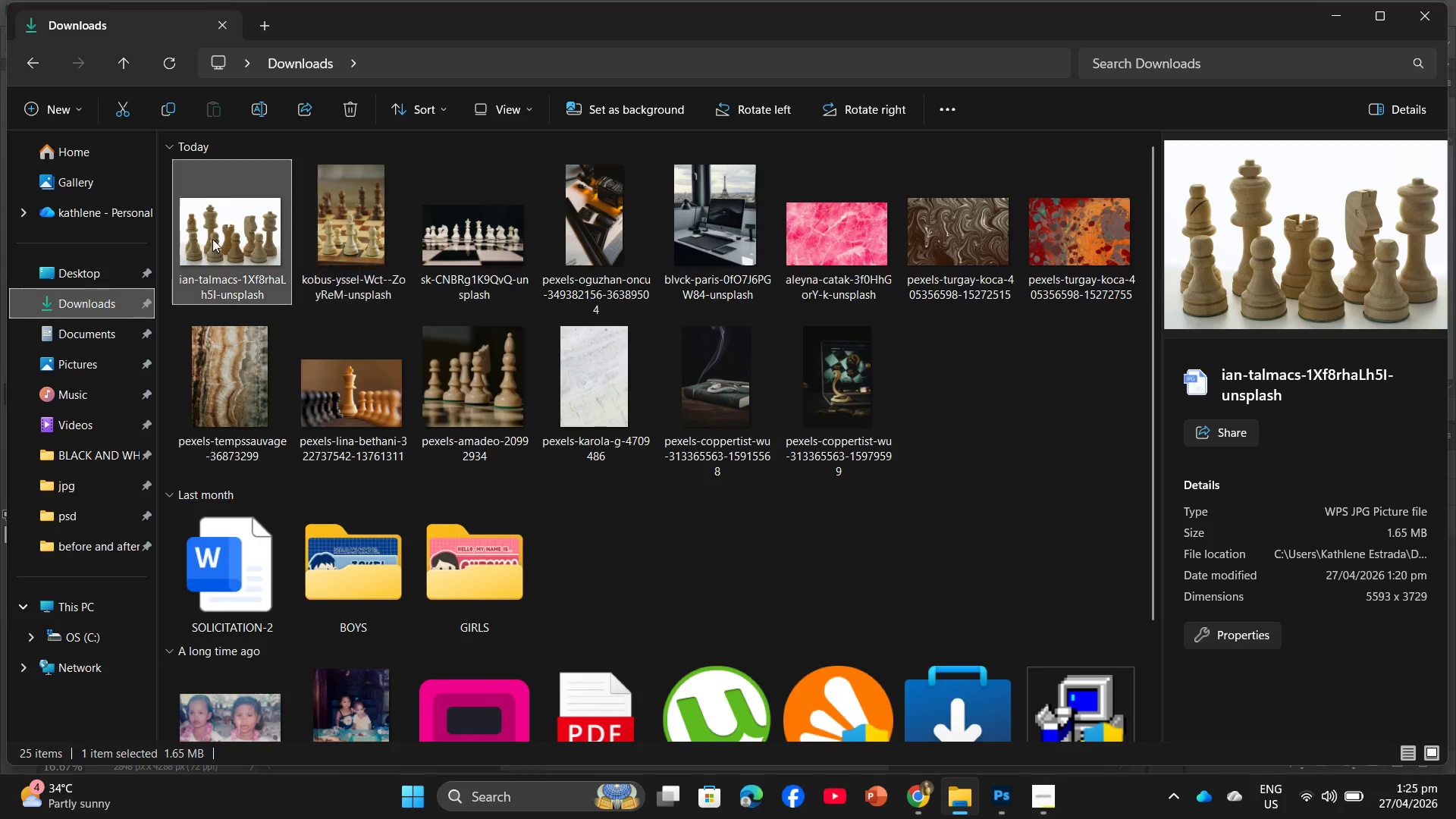 
left_click_drag(start_coordinate=[211, 234], to_coordinate=[530, 69])
 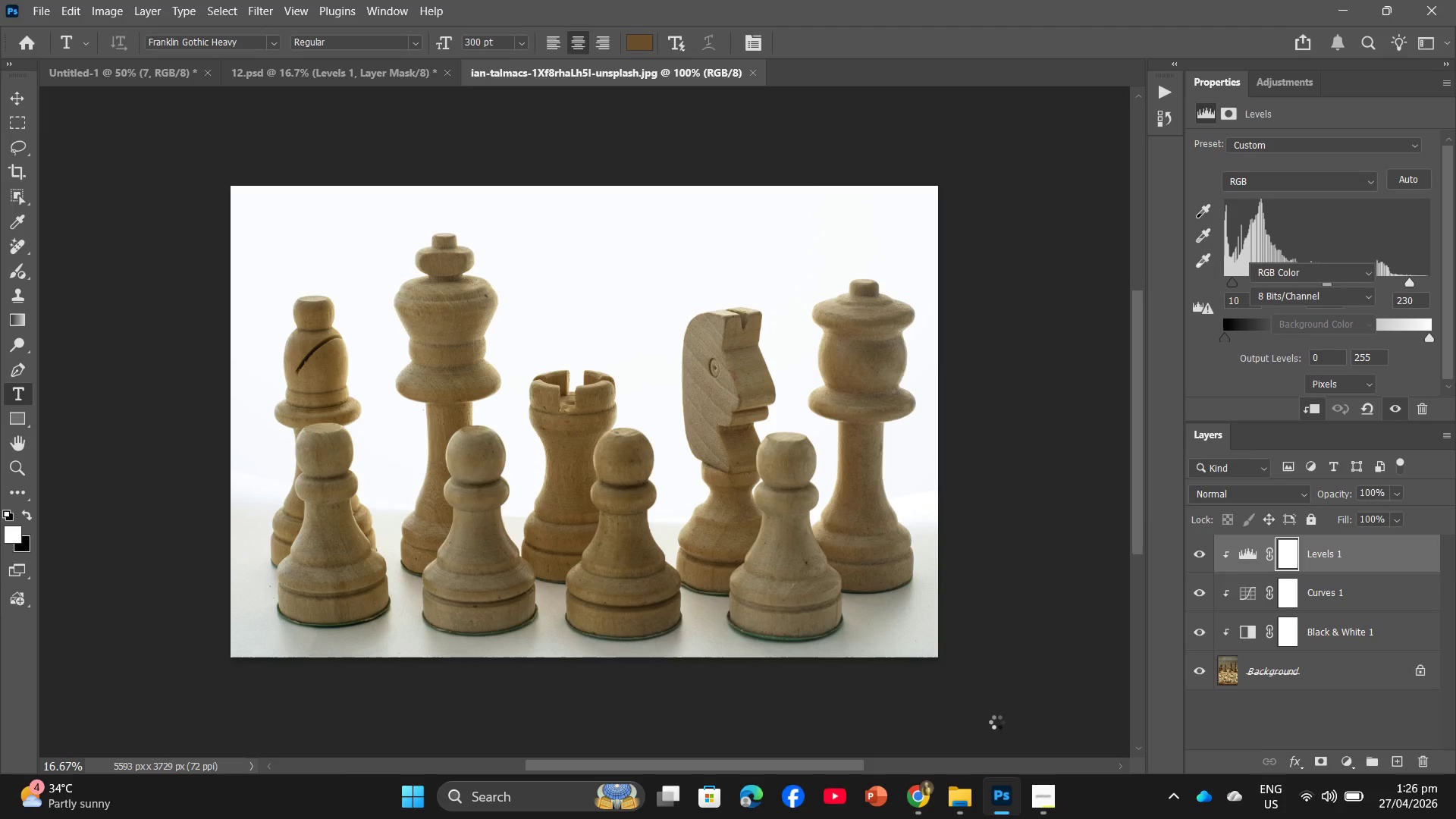 
left_click([1050, 795])